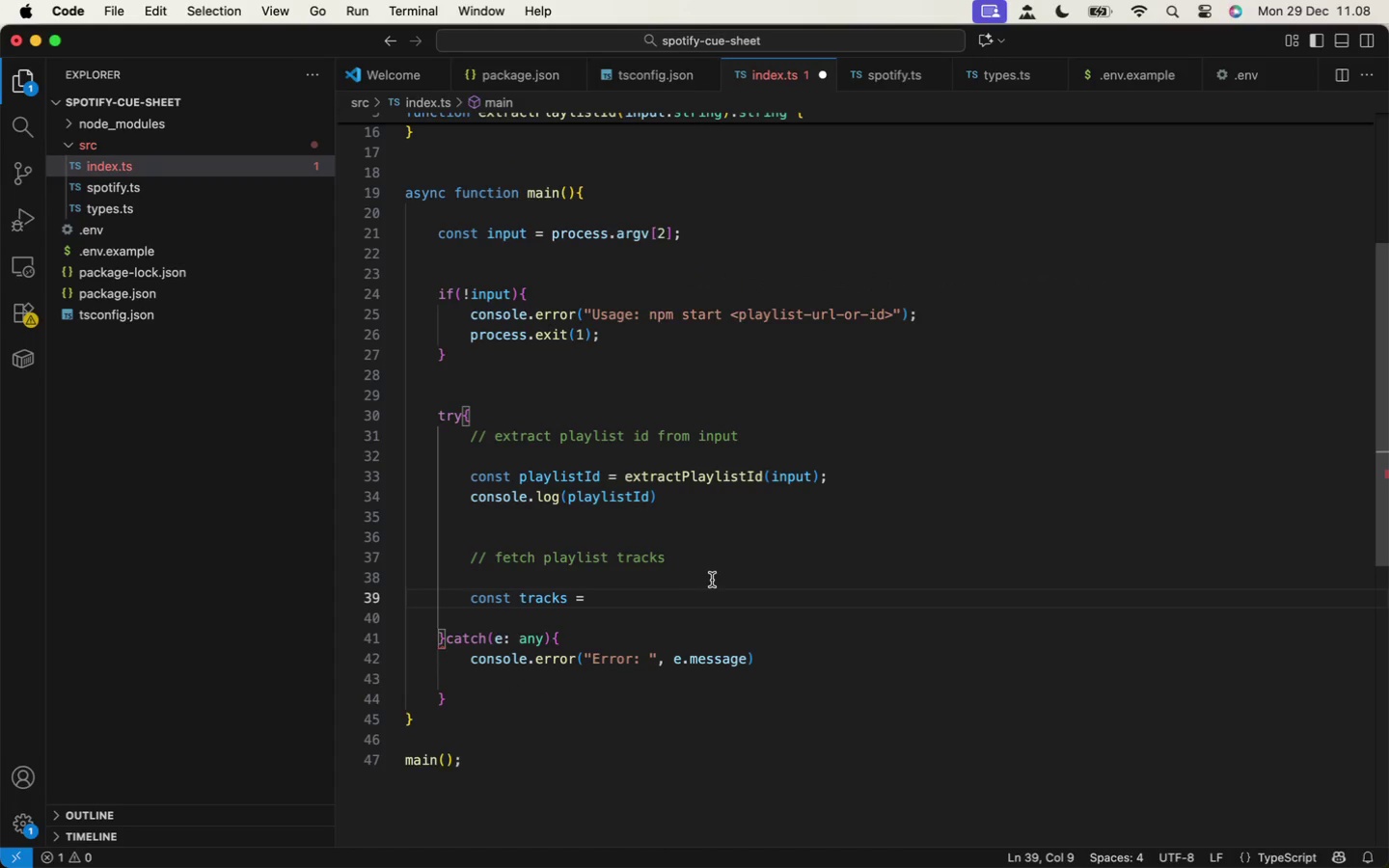 
key(Backspace)
 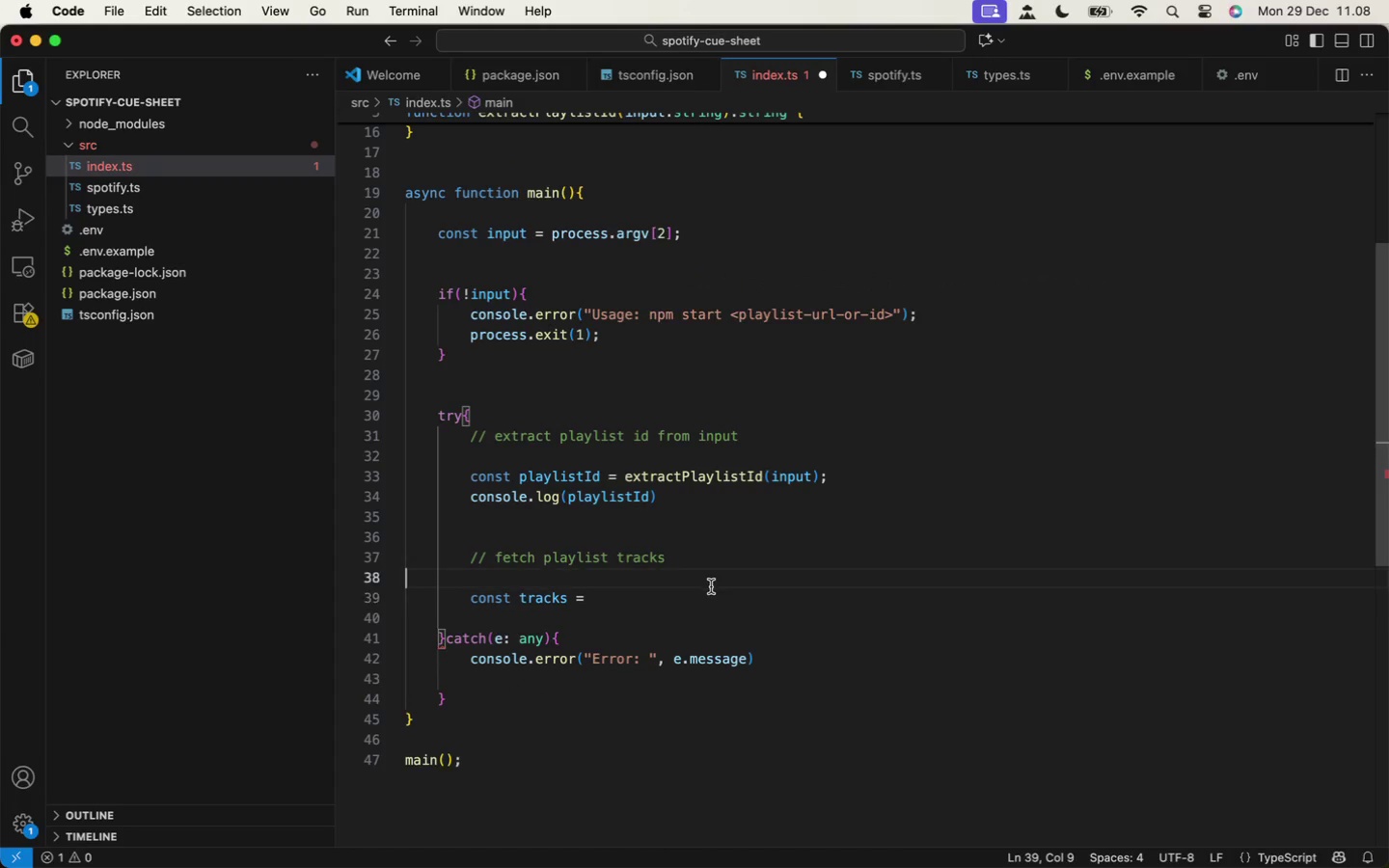 
key(Backspace)
 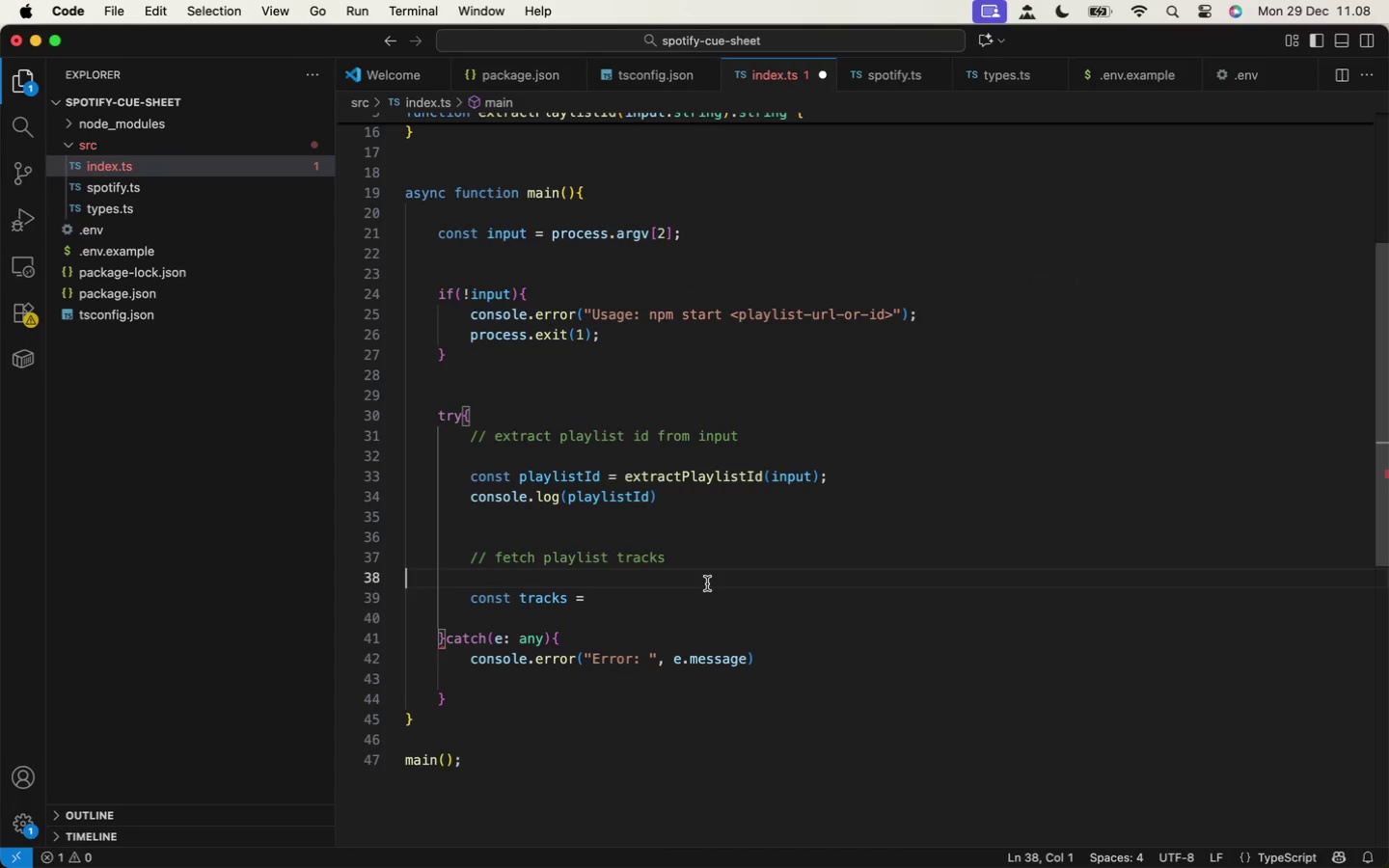 
key(Backspace)
 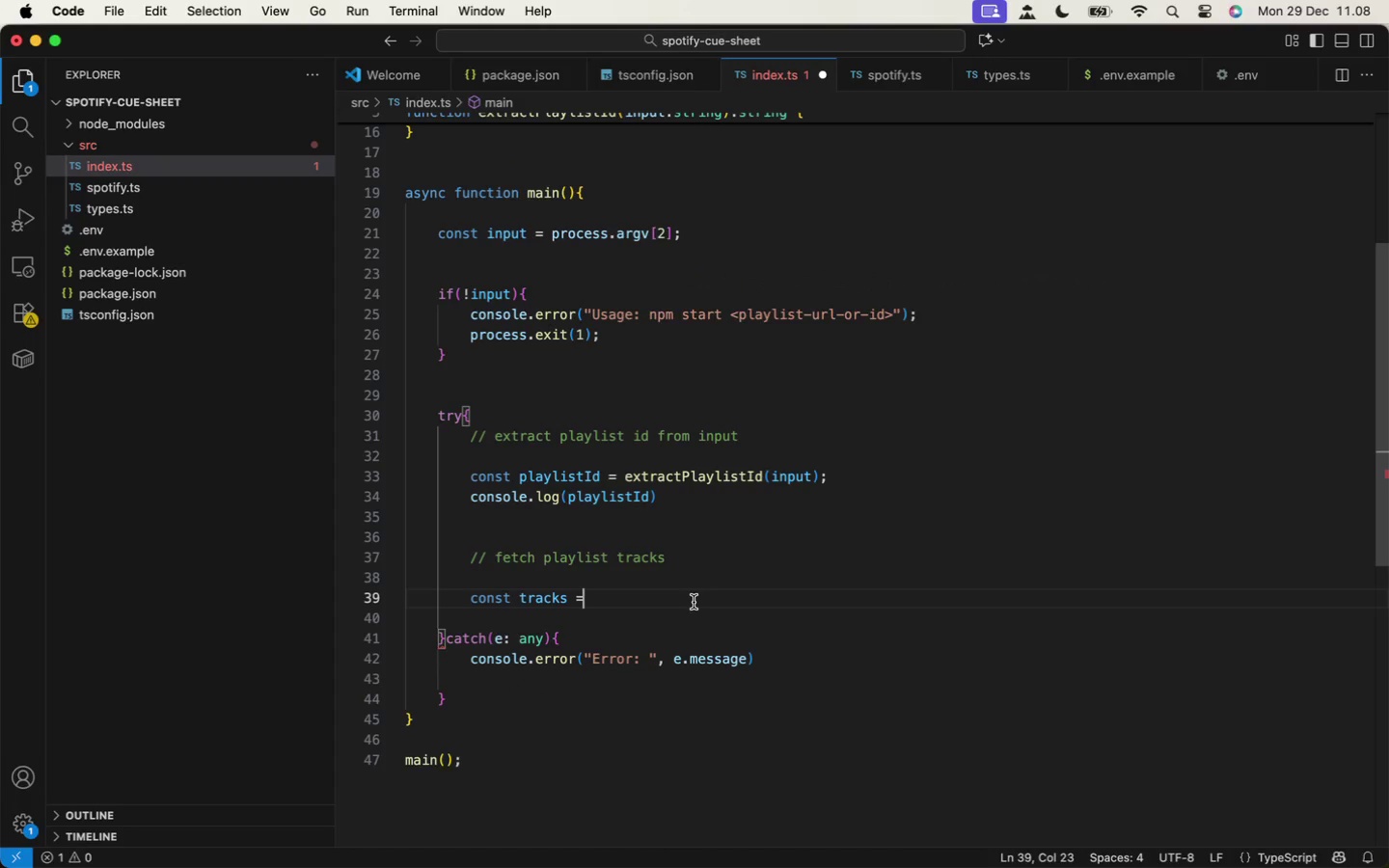 
left_click([711, 586])
 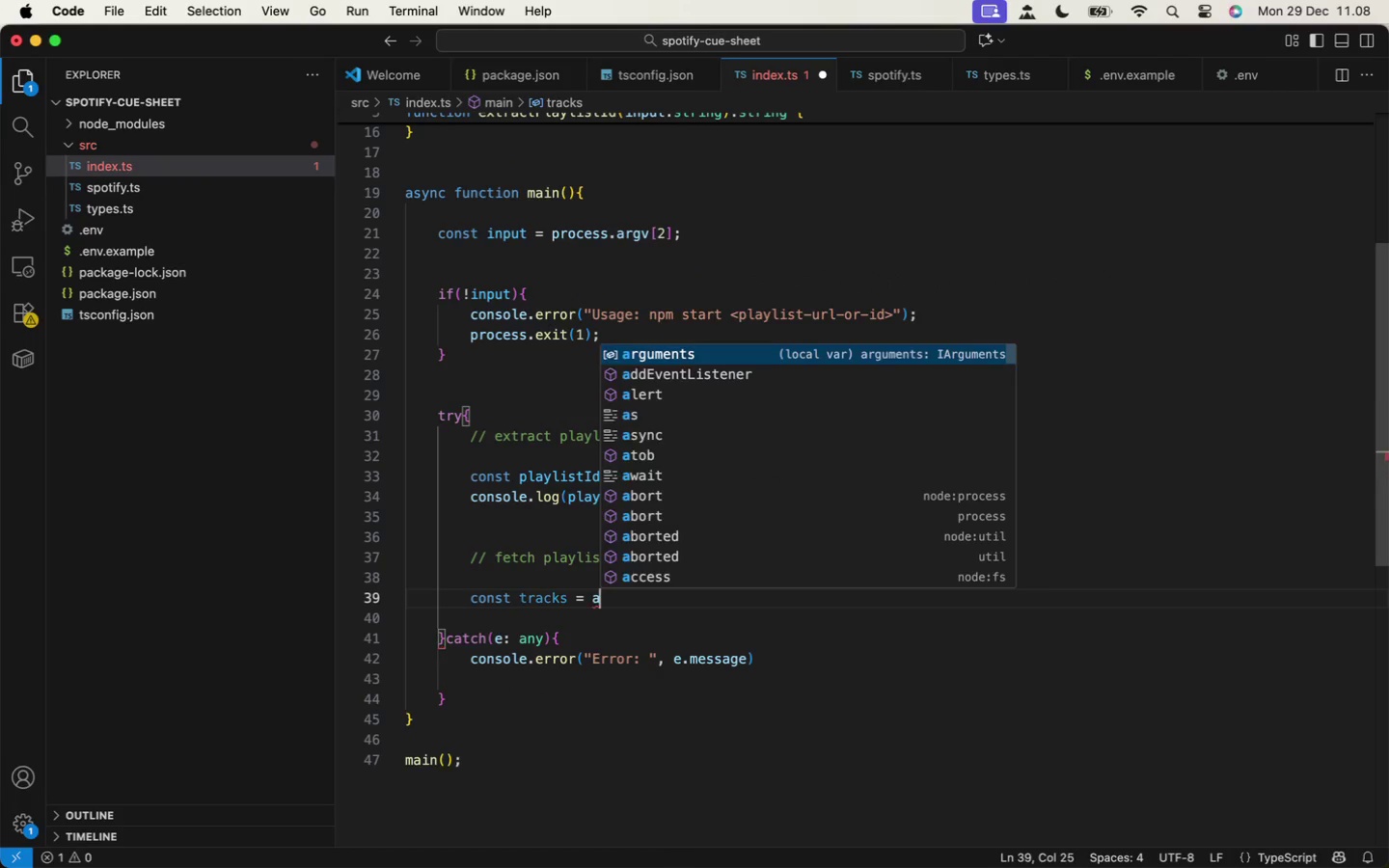 
left_click([694, 602])
 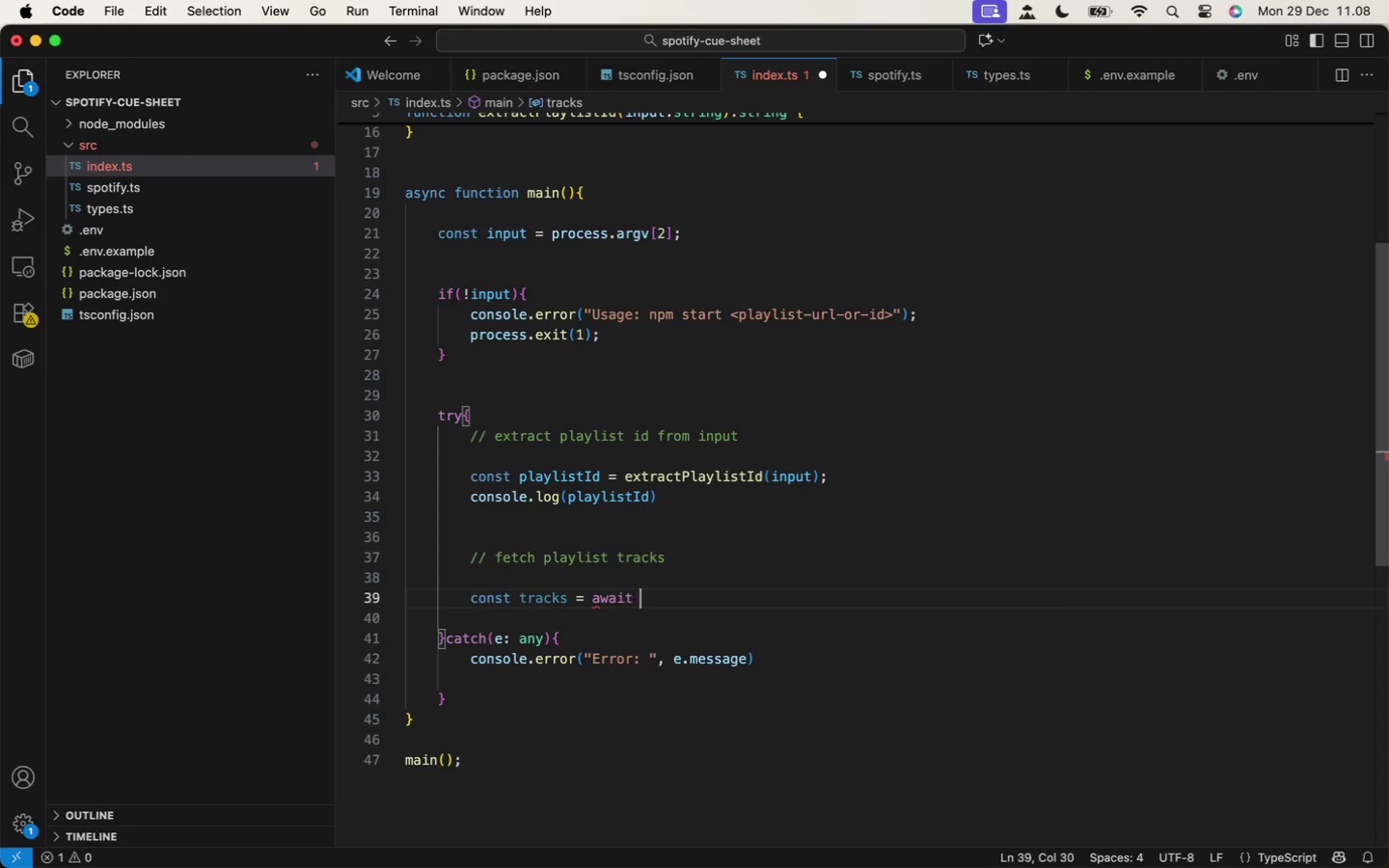 
type( await )
 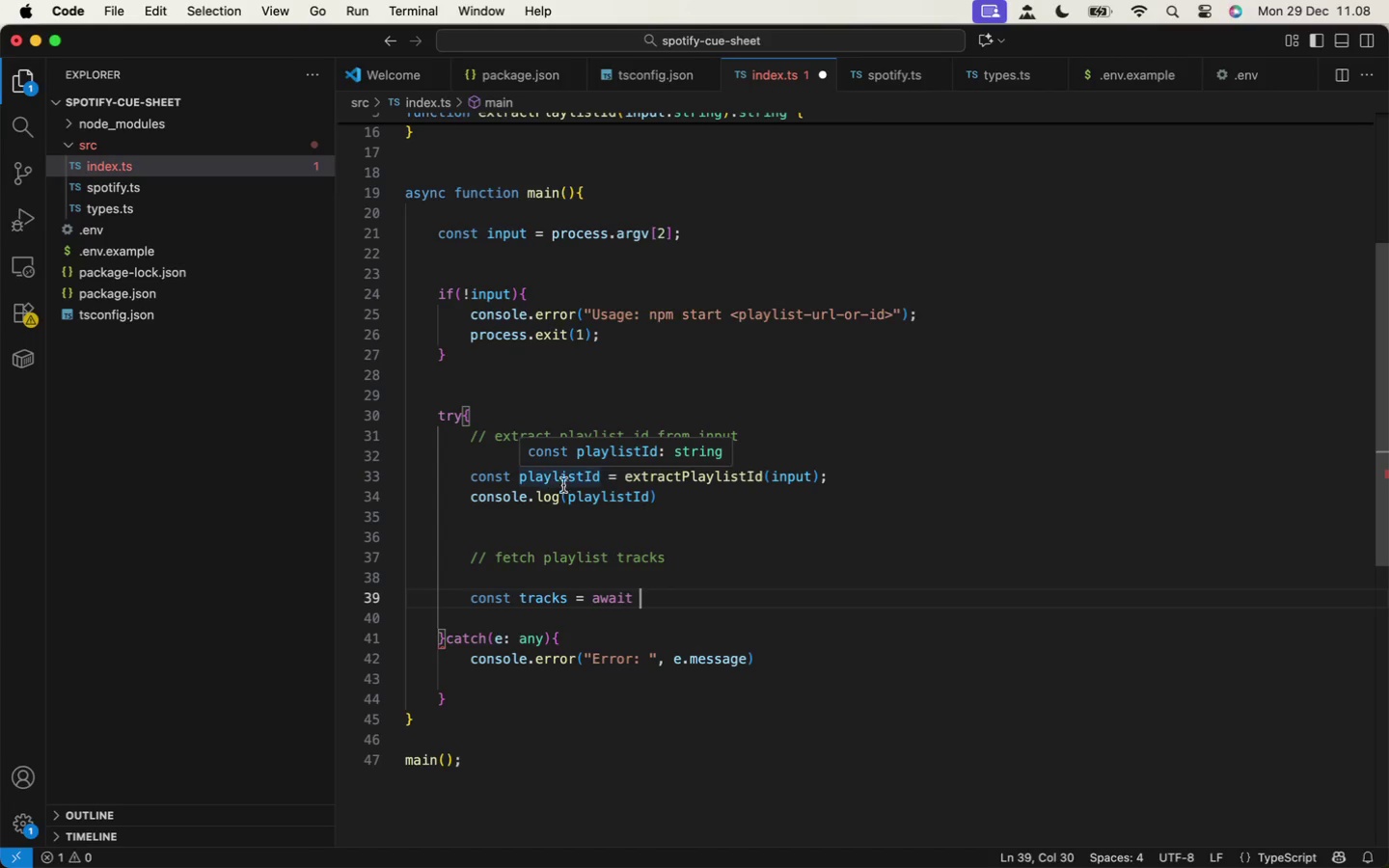 
wait(19.16)
 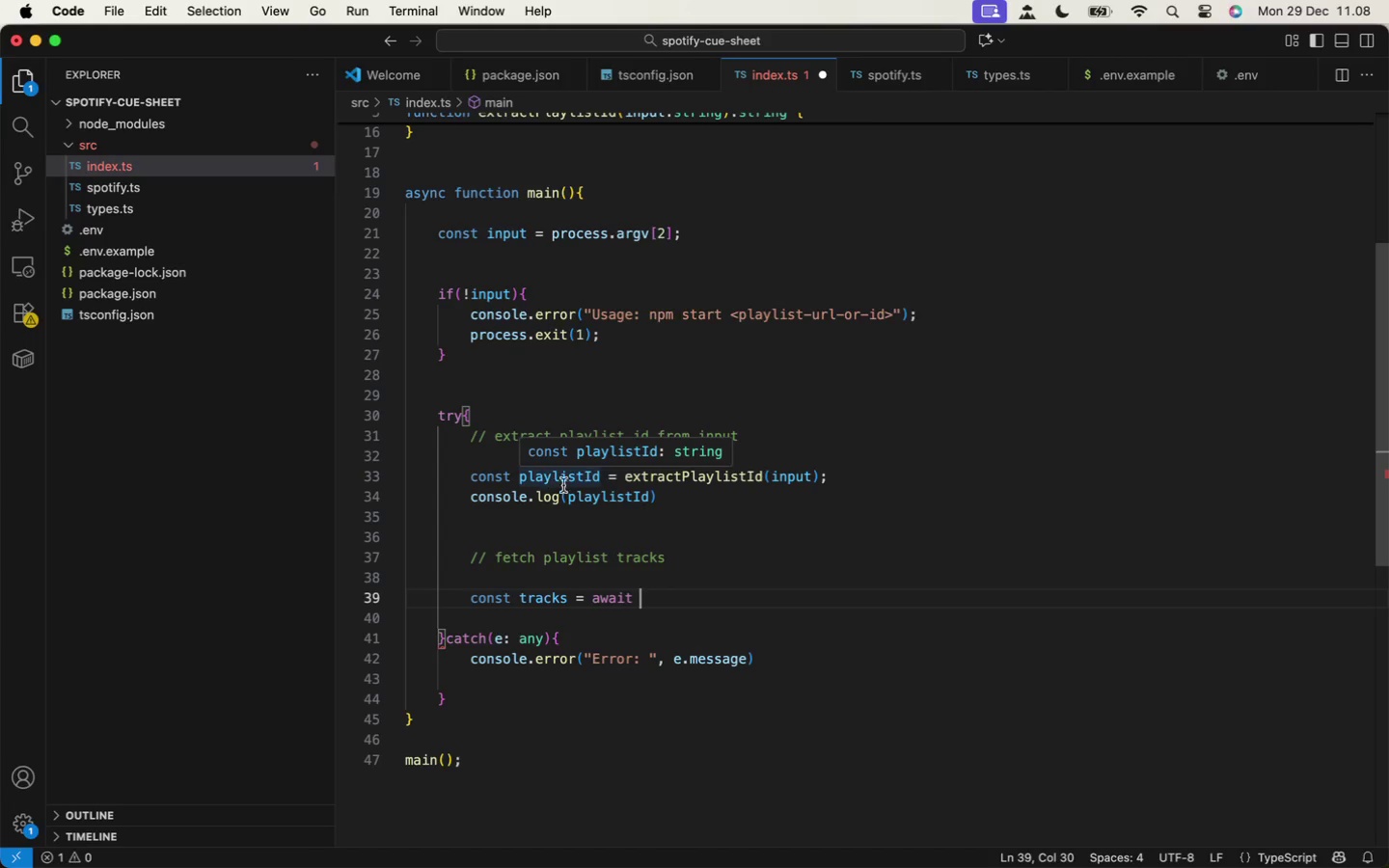 
type(fetchP)
 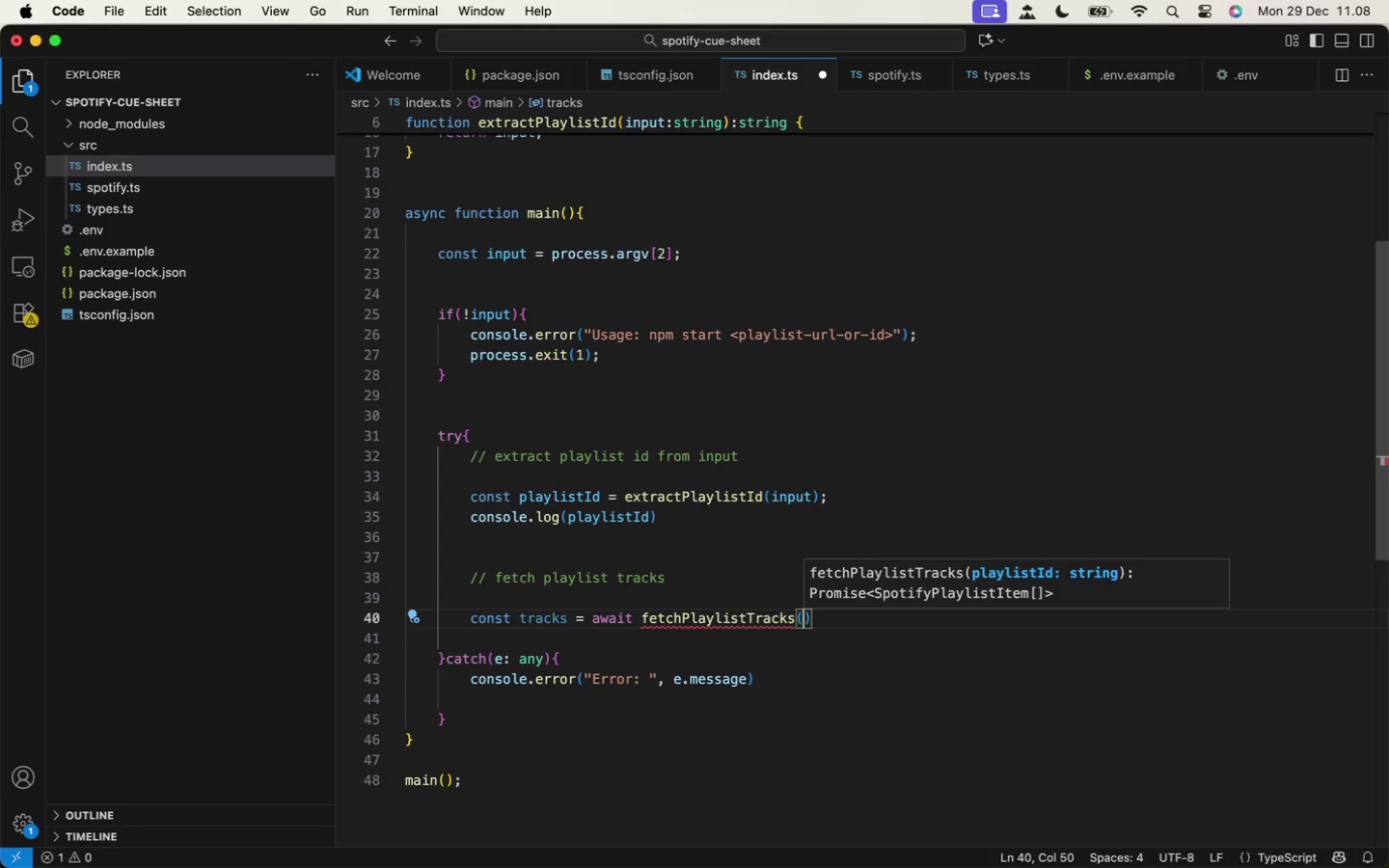 
 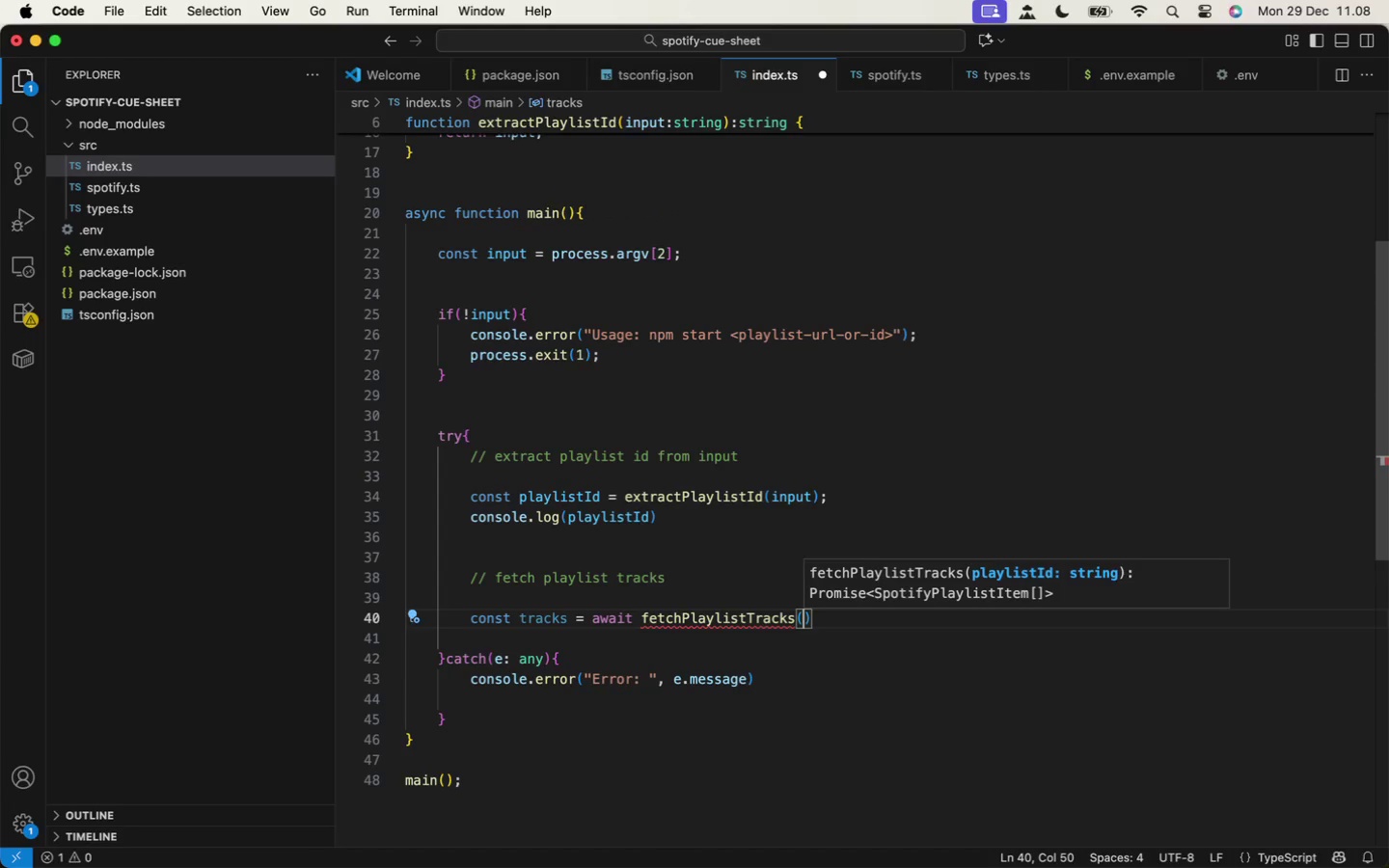 
key(Enter)
 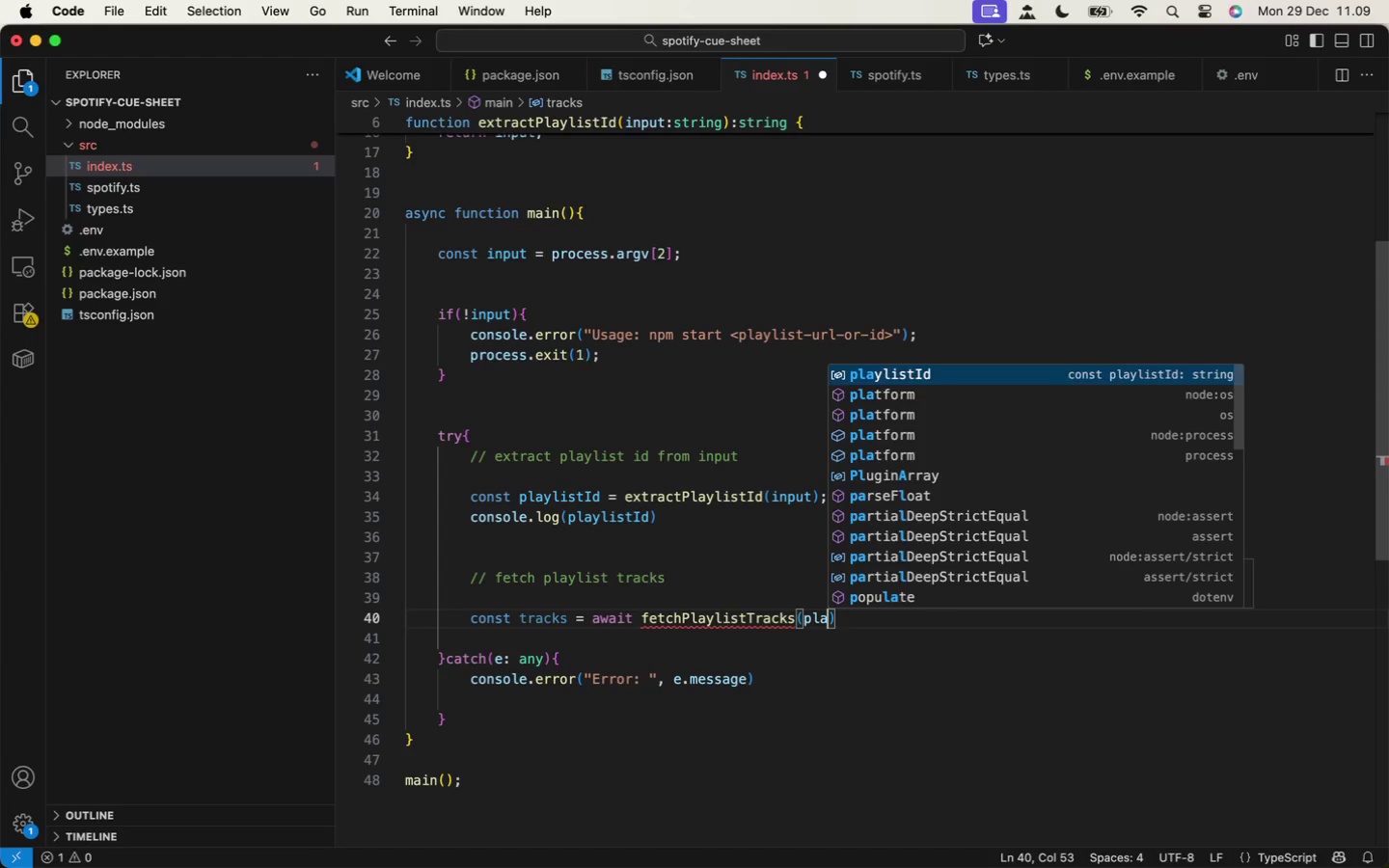 
type((play)
 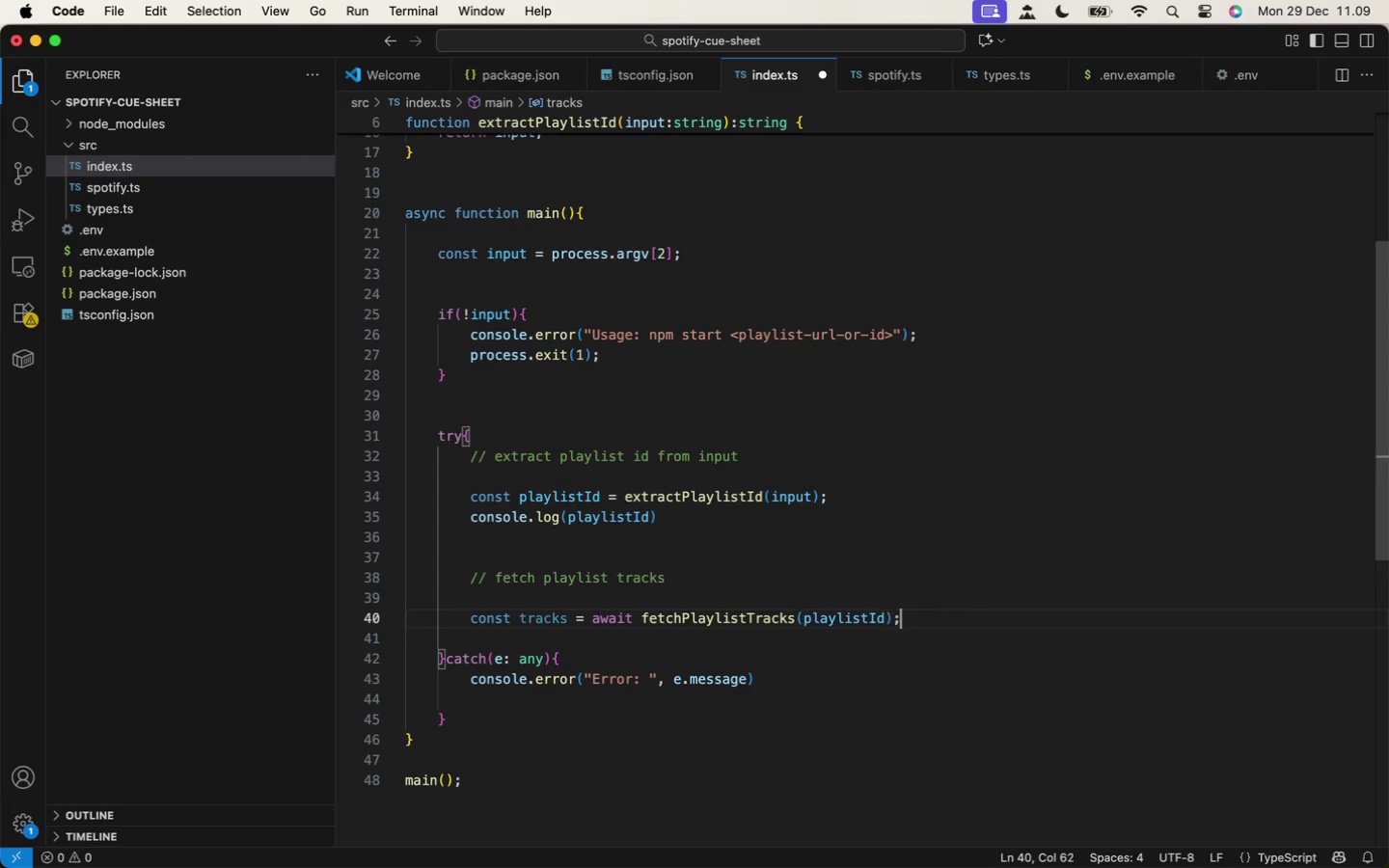 
key(Enter)
 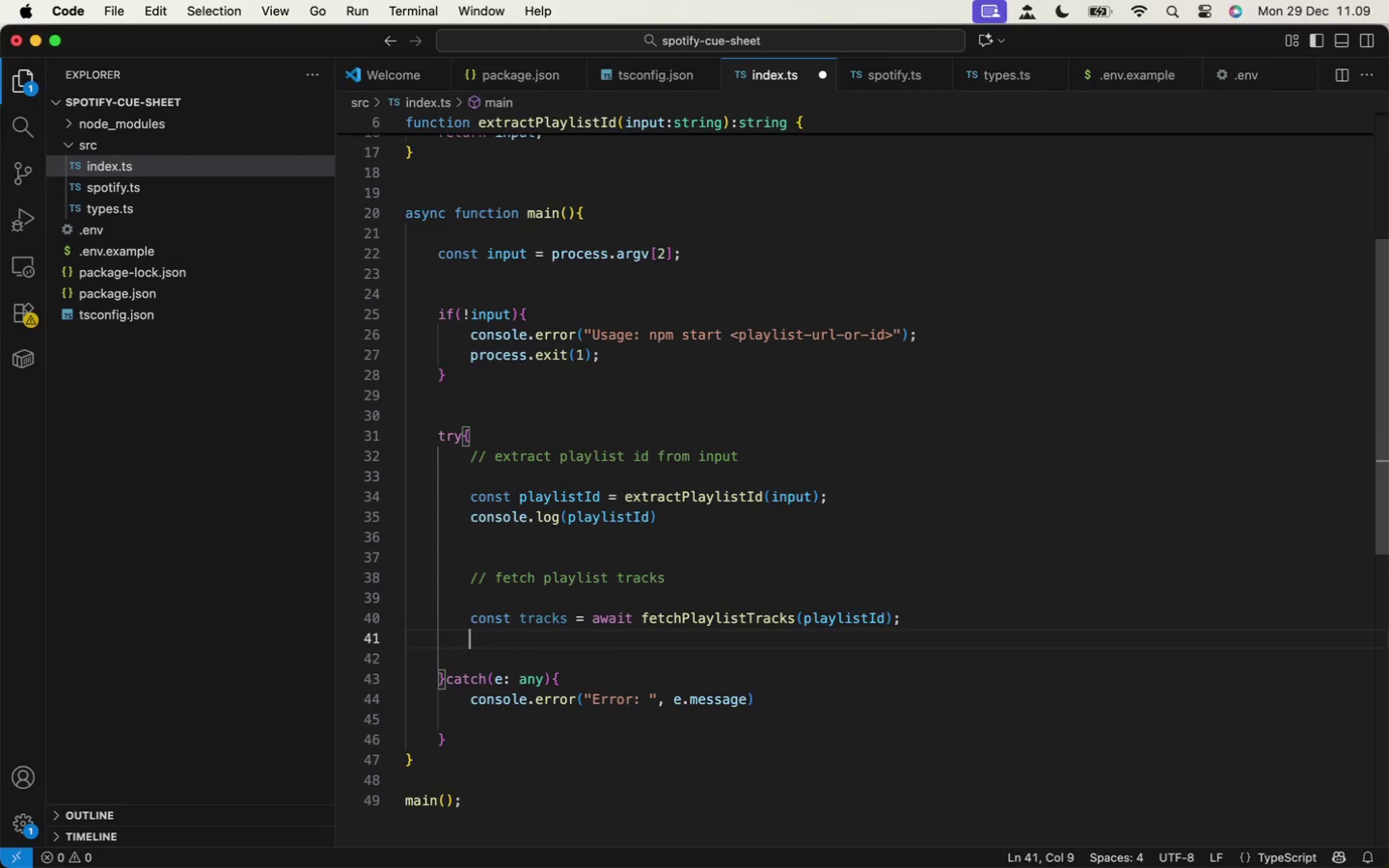 
key(ArrowRight)
 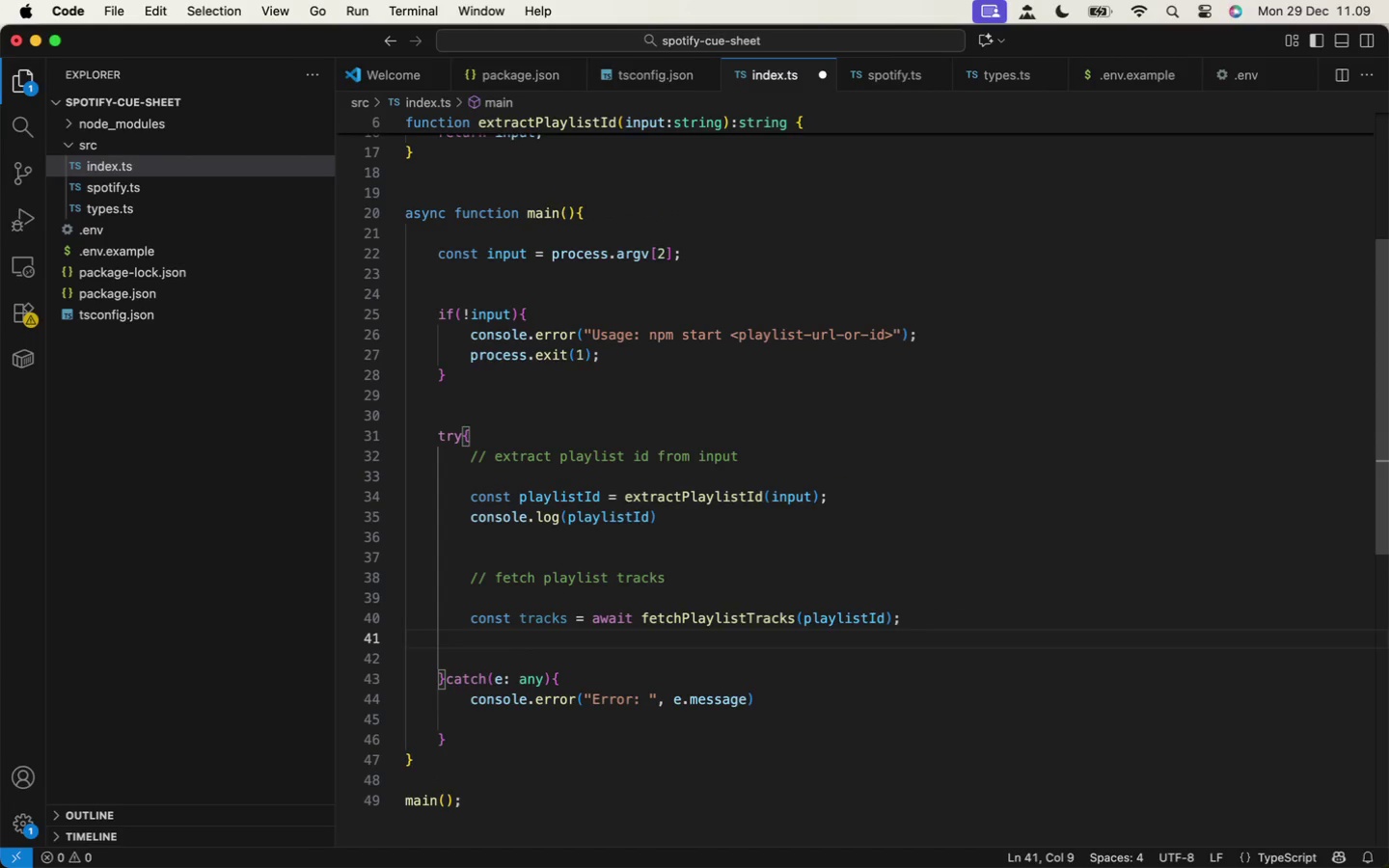 
key(Semicolon)
 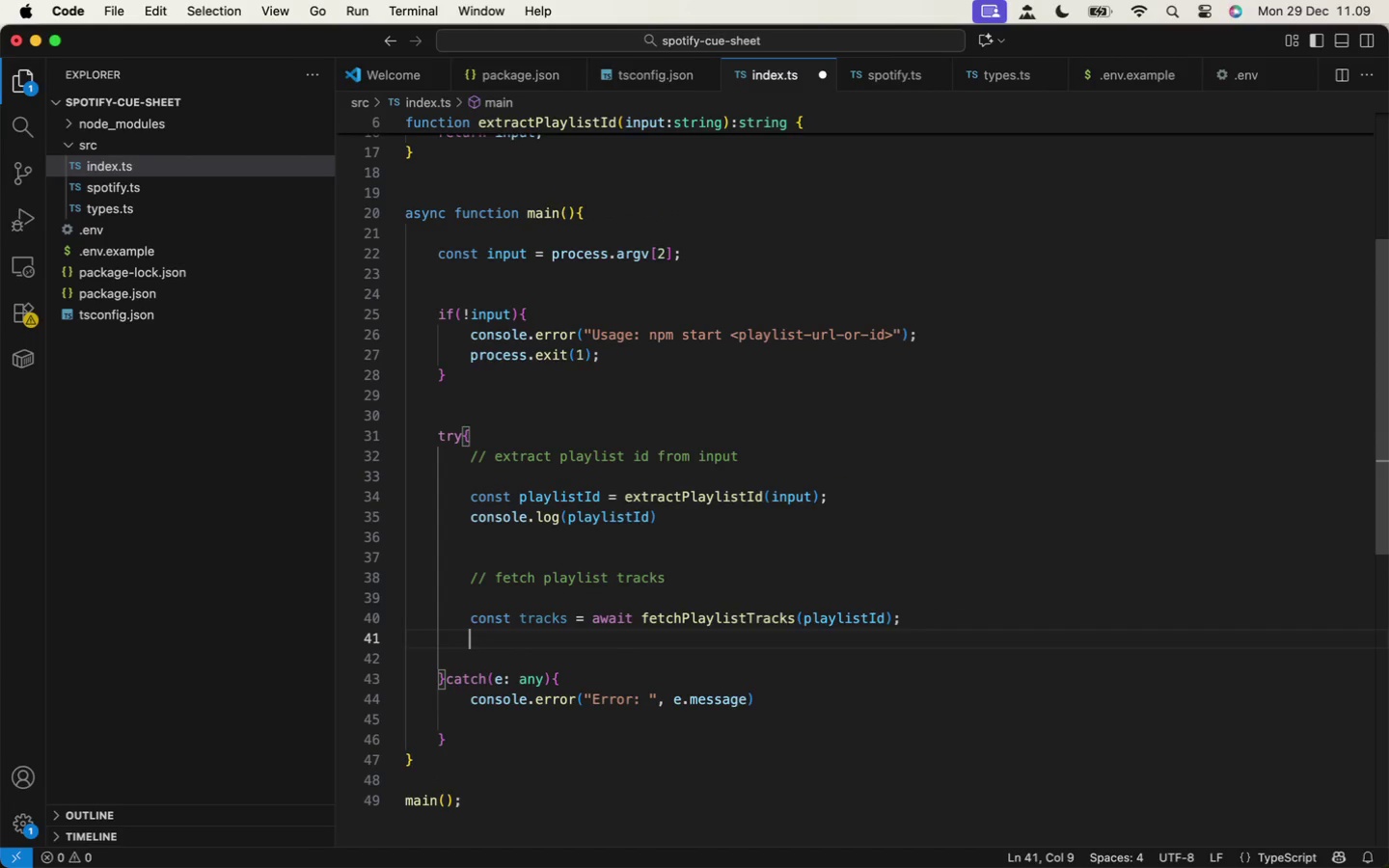 
key(Enter)
 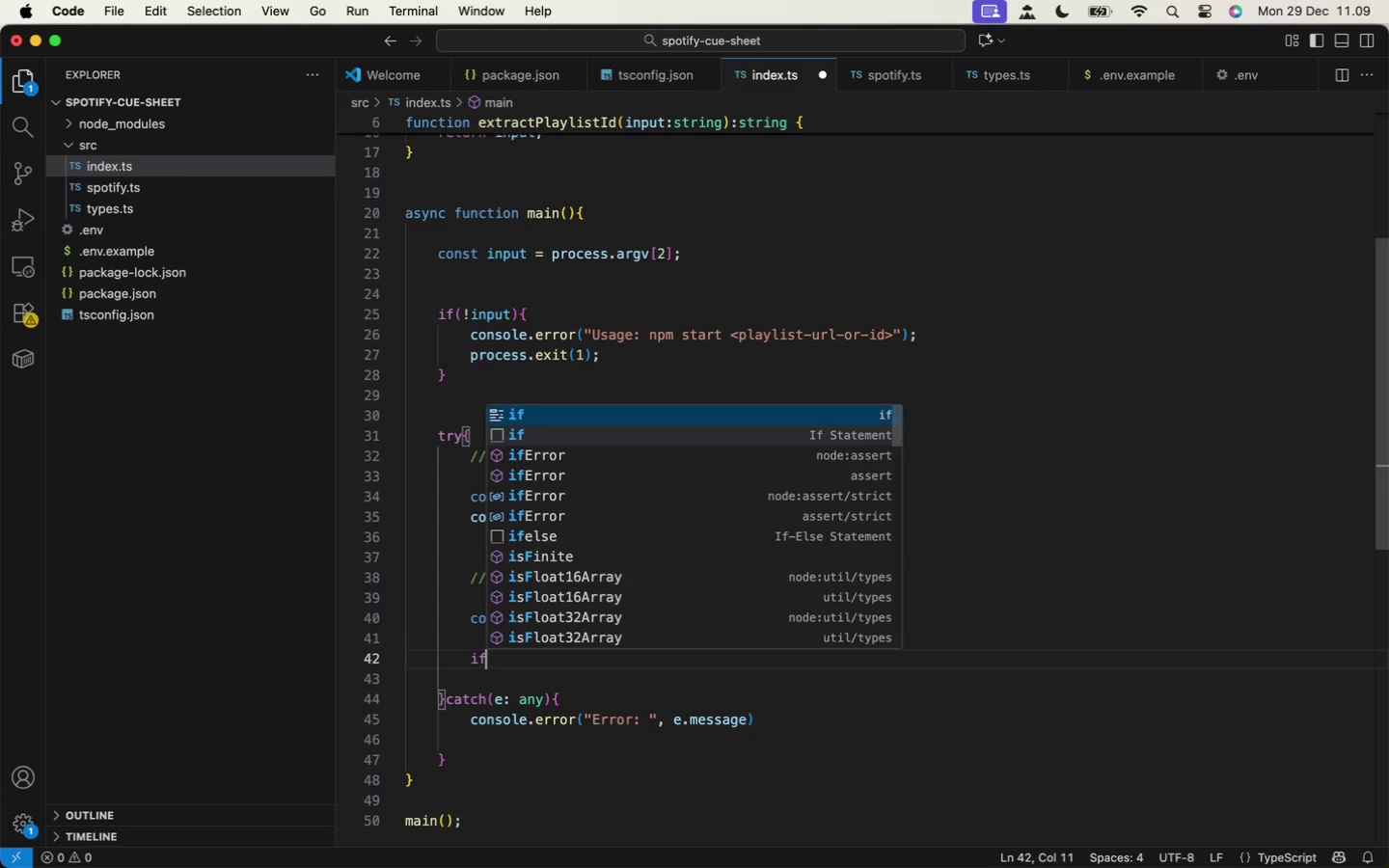 
key(Enter)
 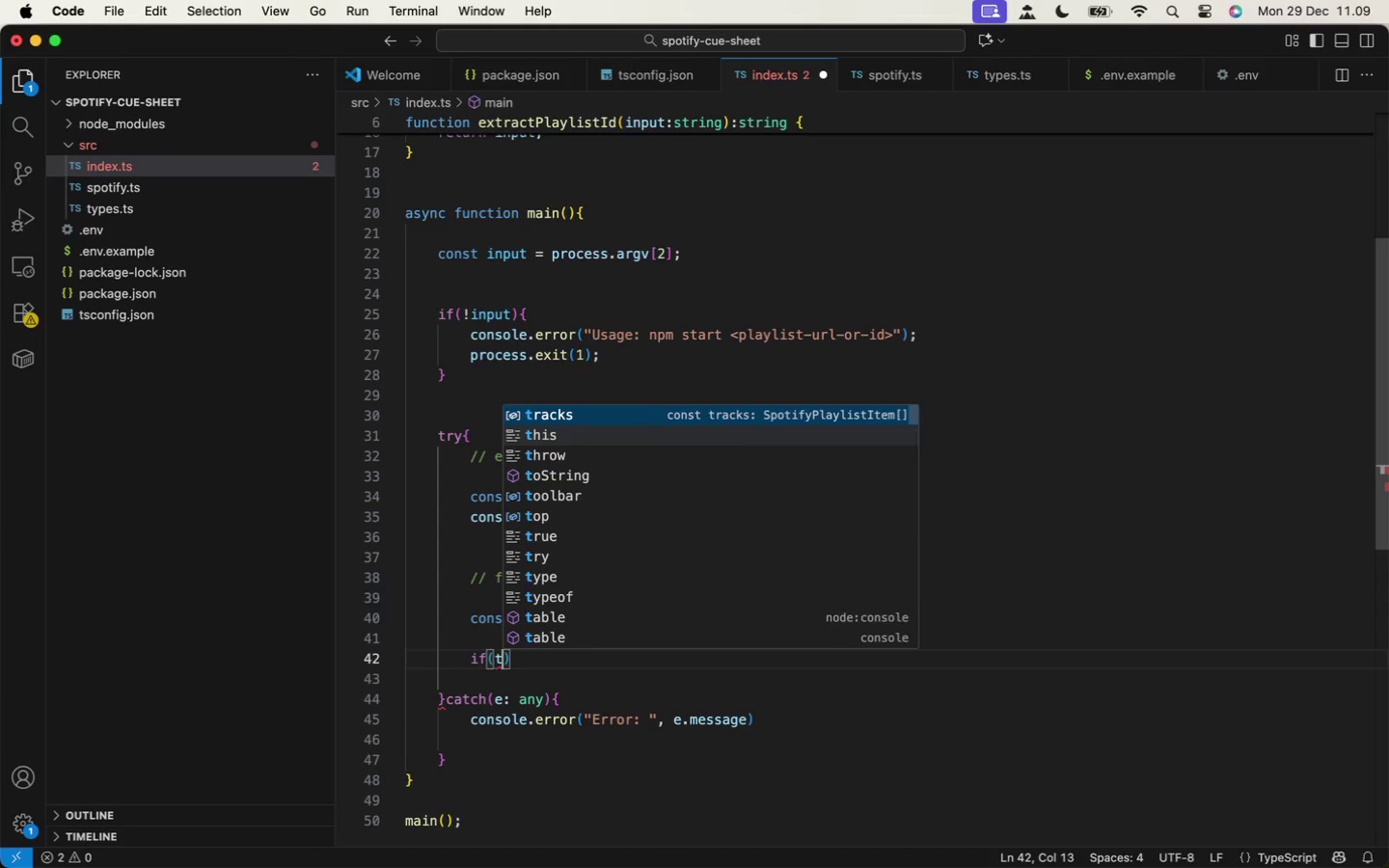 
type(if(track)
 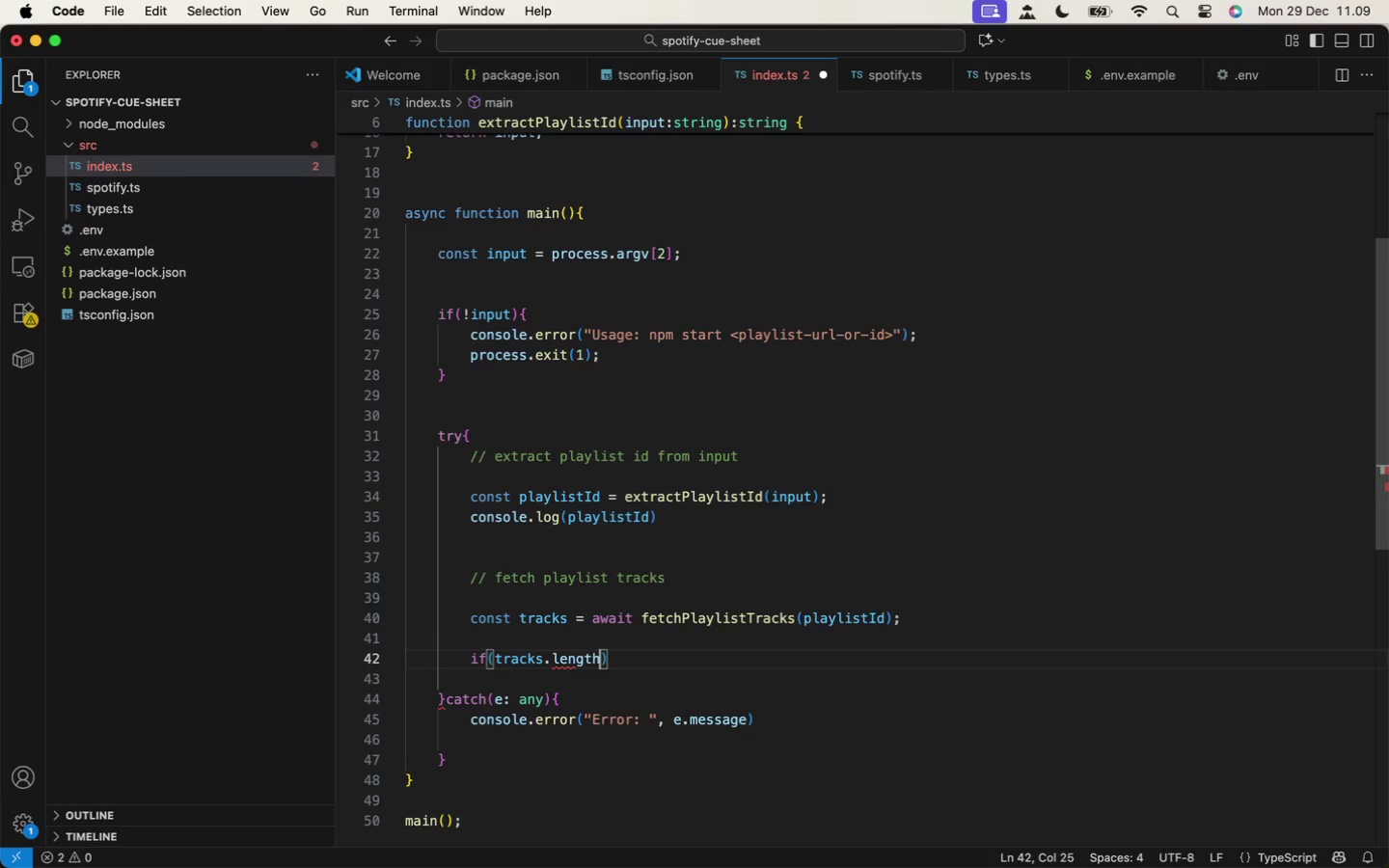 
 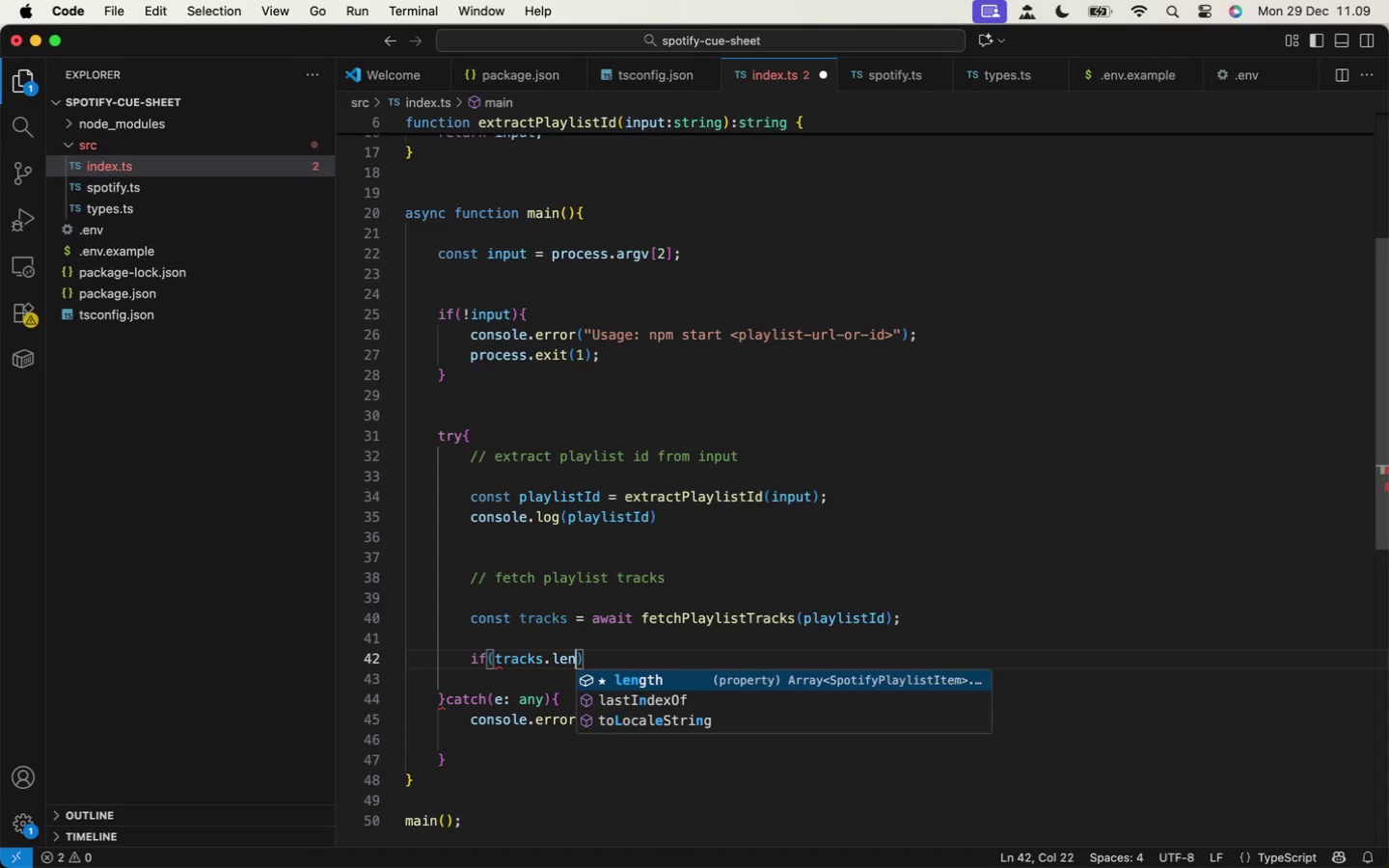 
key(Enter)
 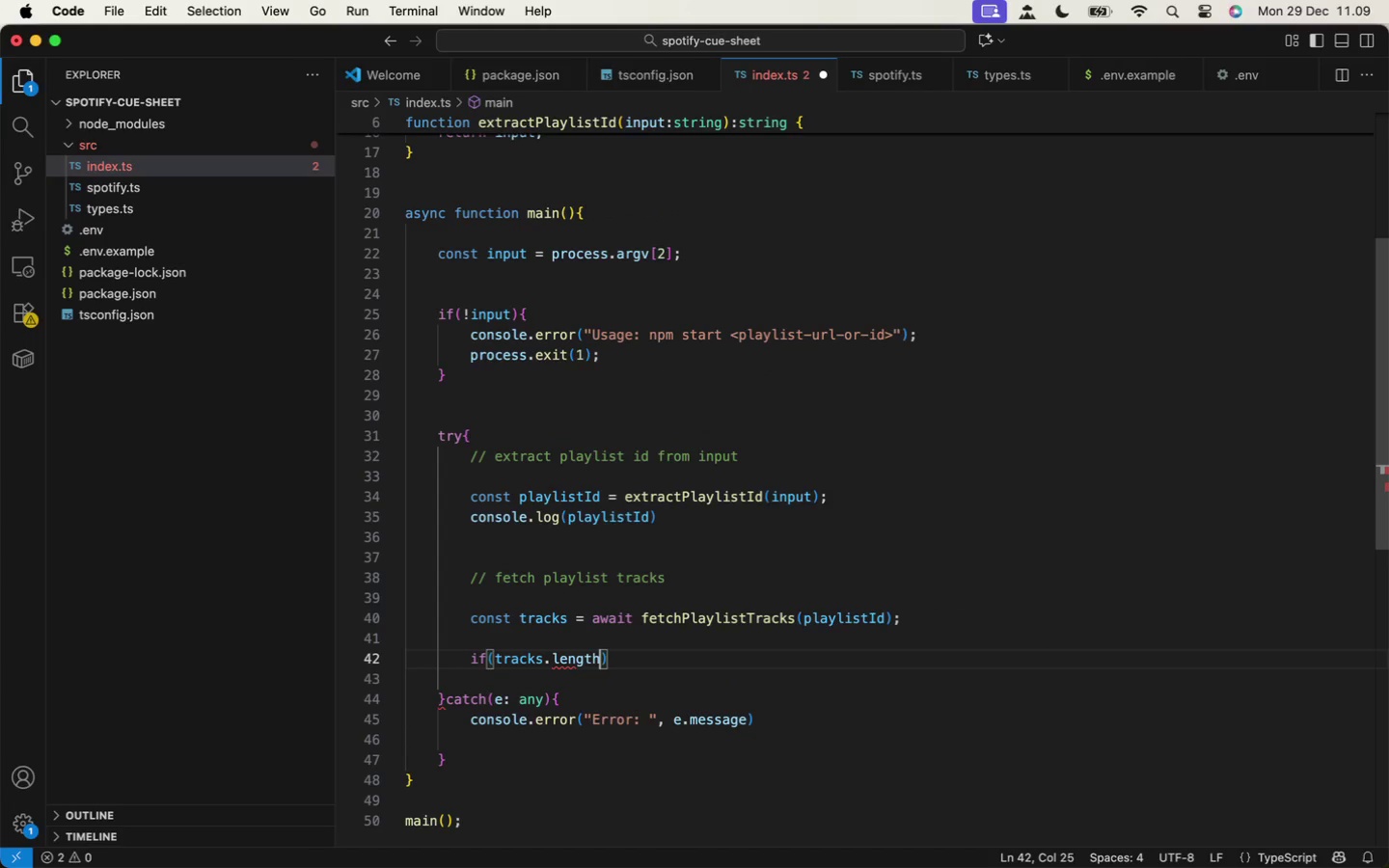 
type(.len)
 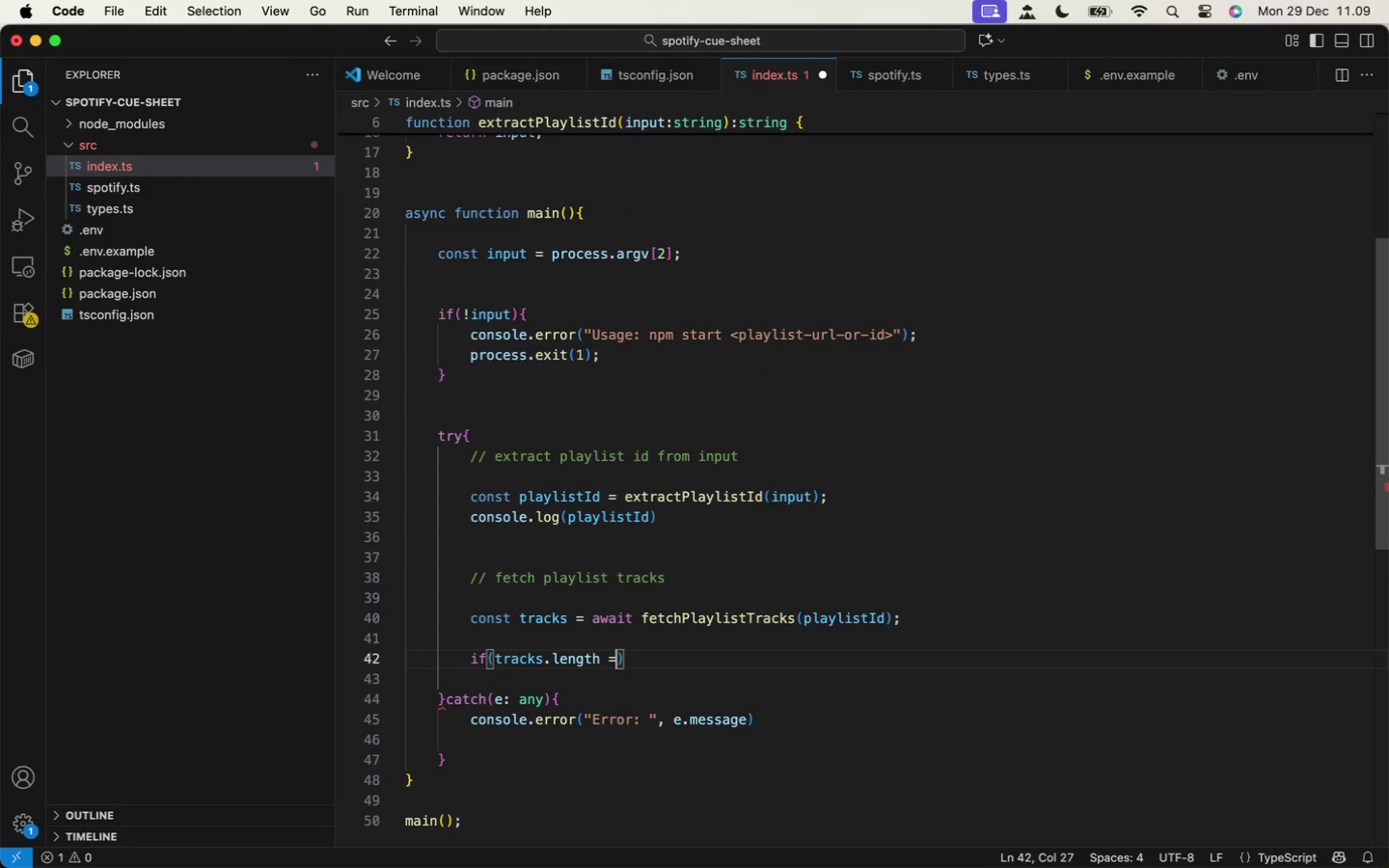 
key(Enter)
 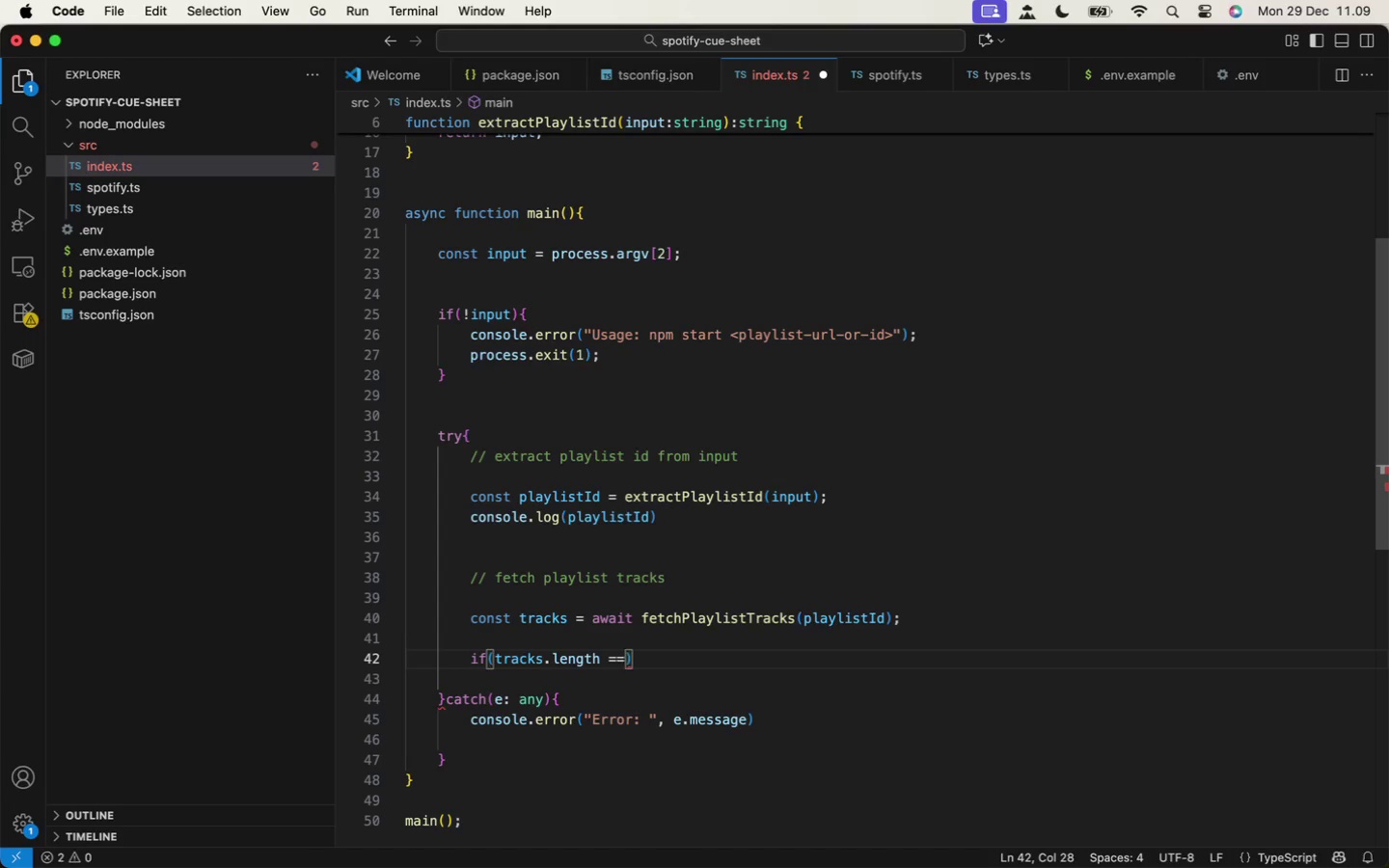 
key(Space)
 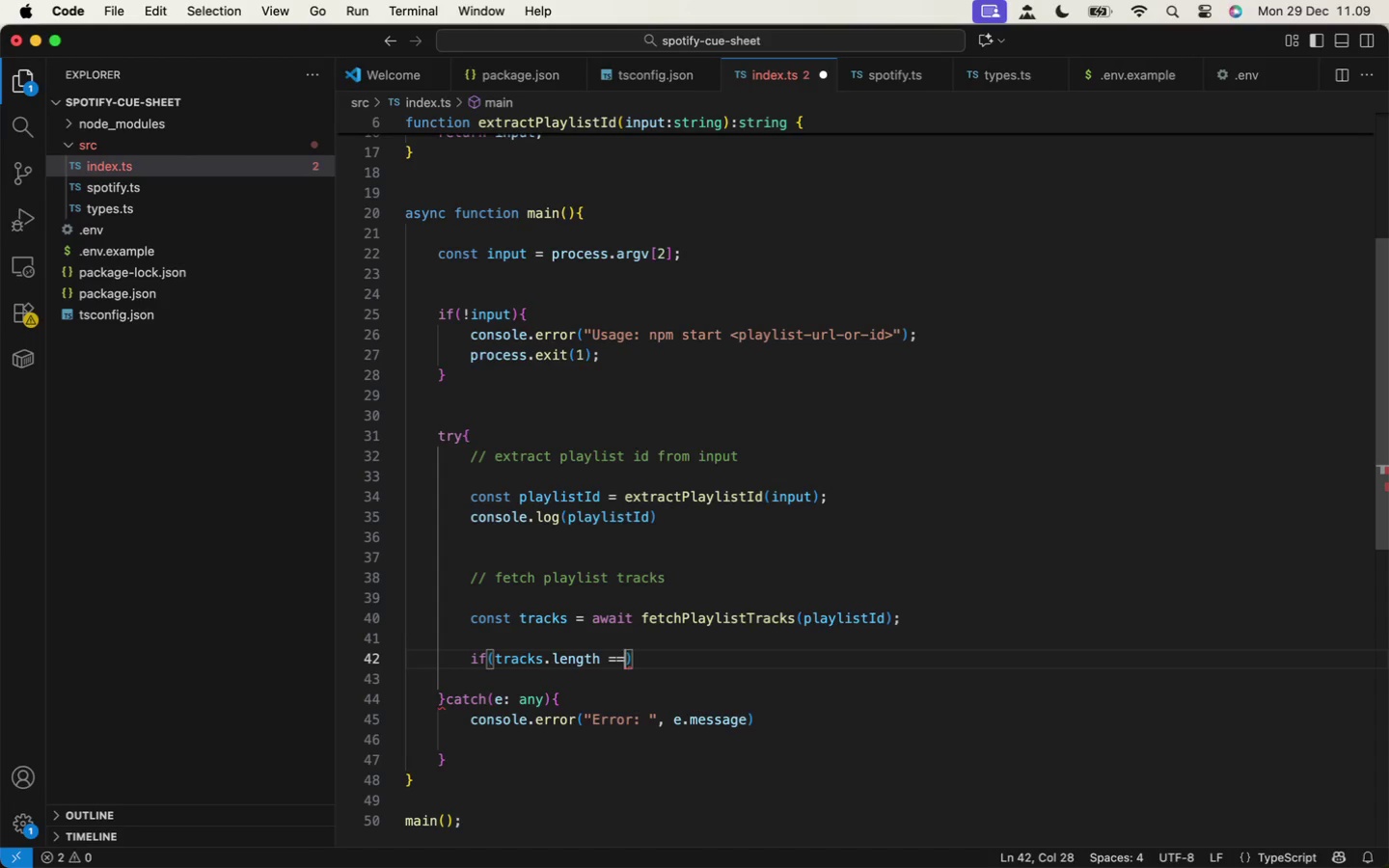 
key(Equal)
 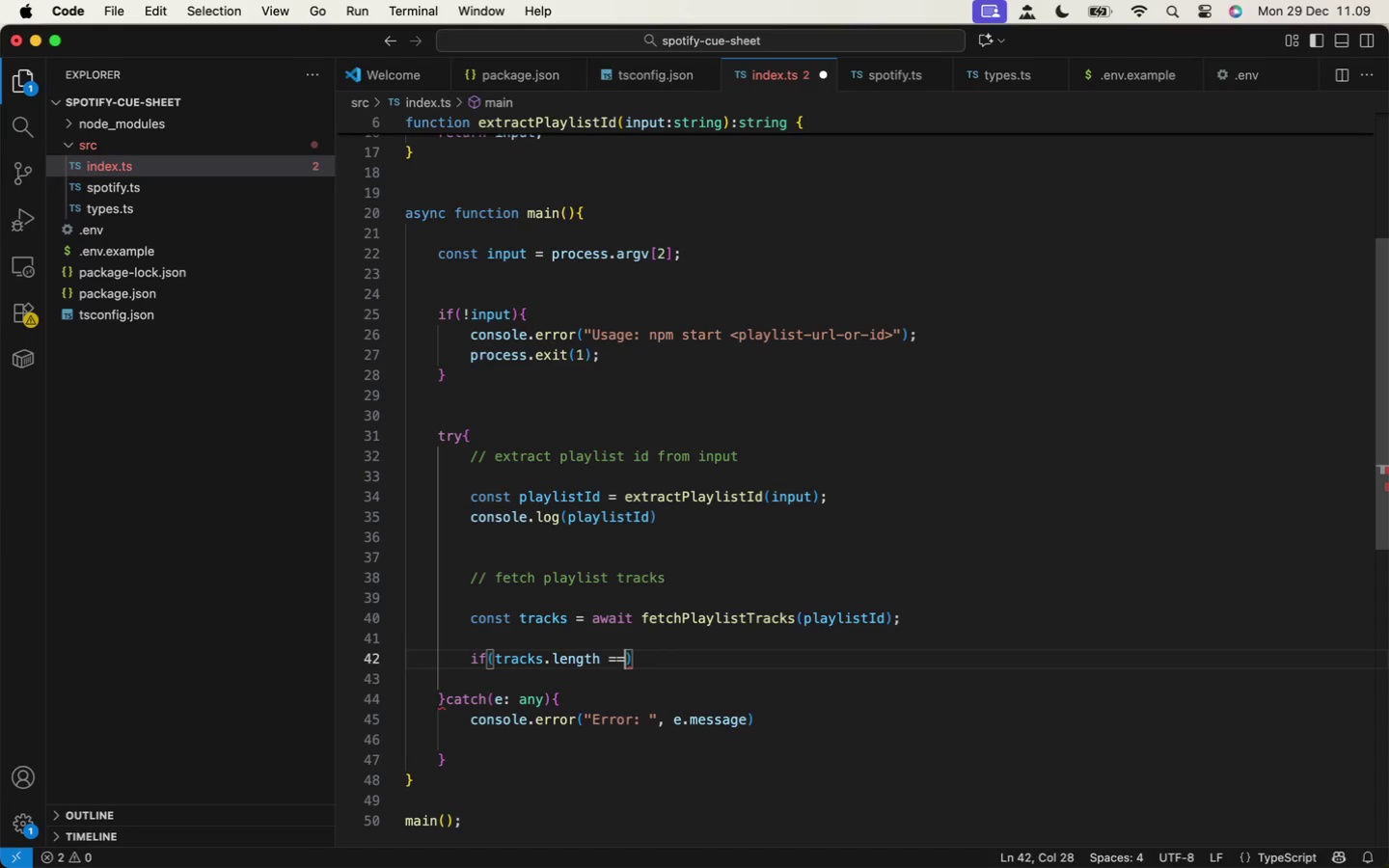 
key(Equal)
 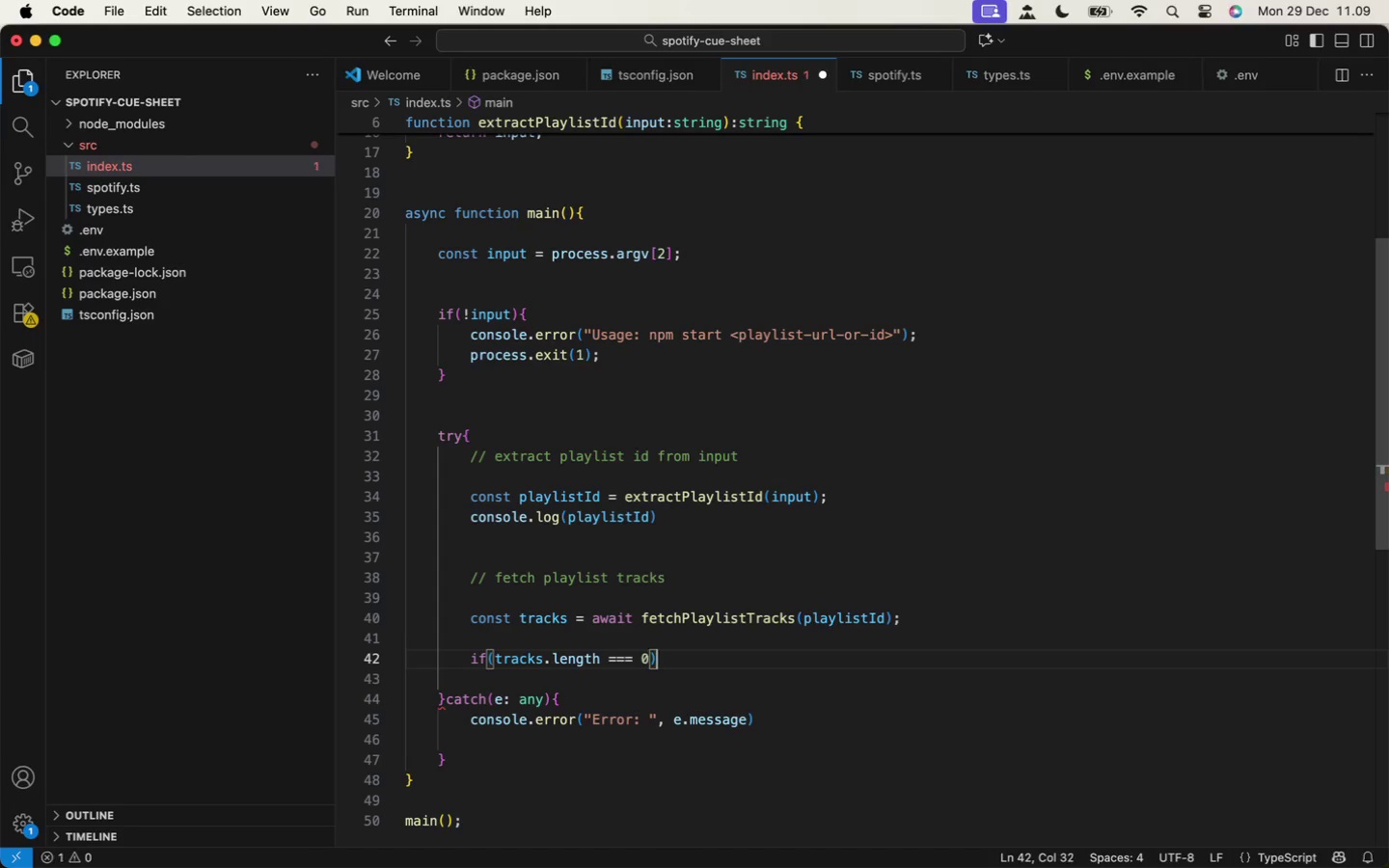 
key(Equal)
 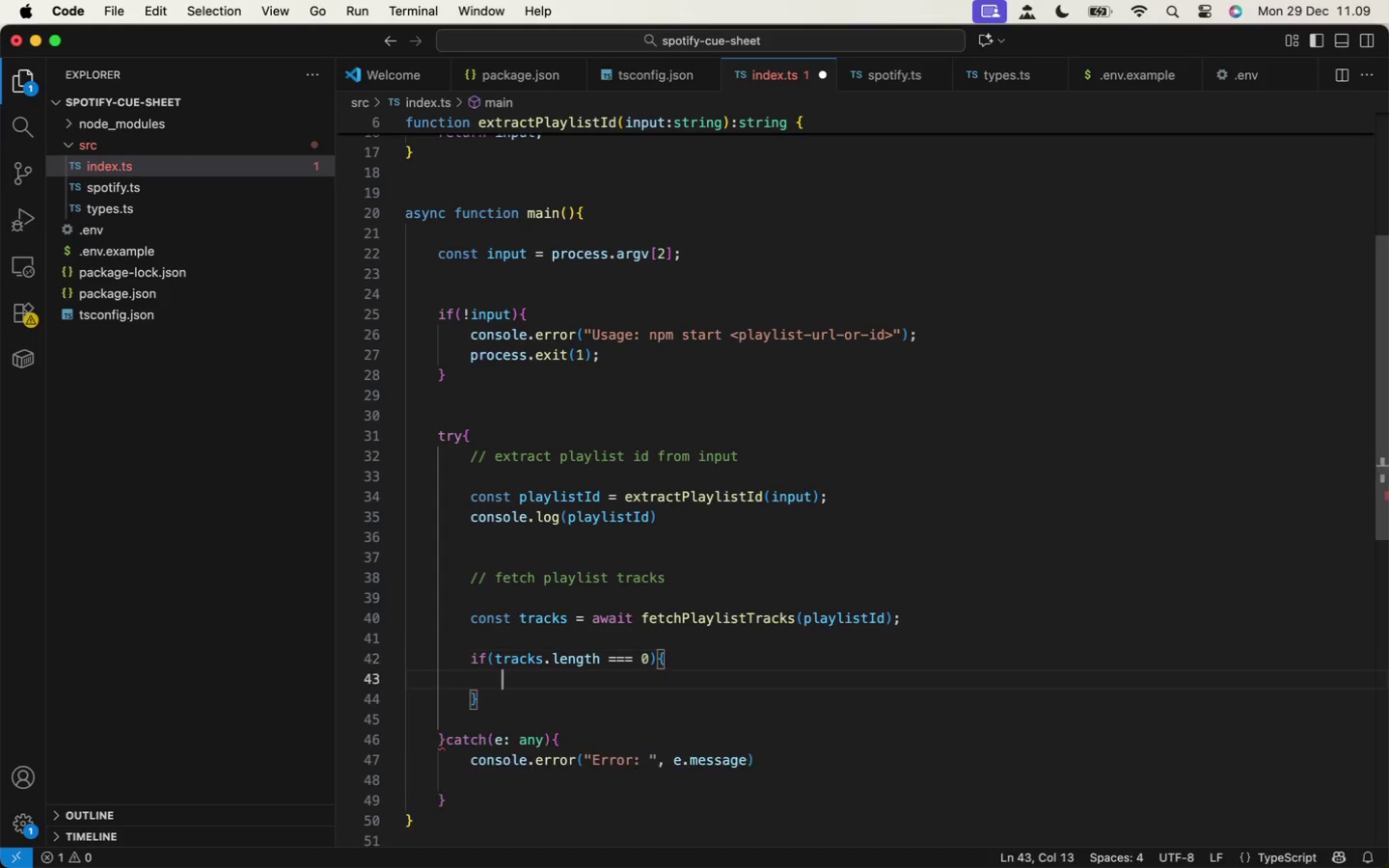 
key(Space)
 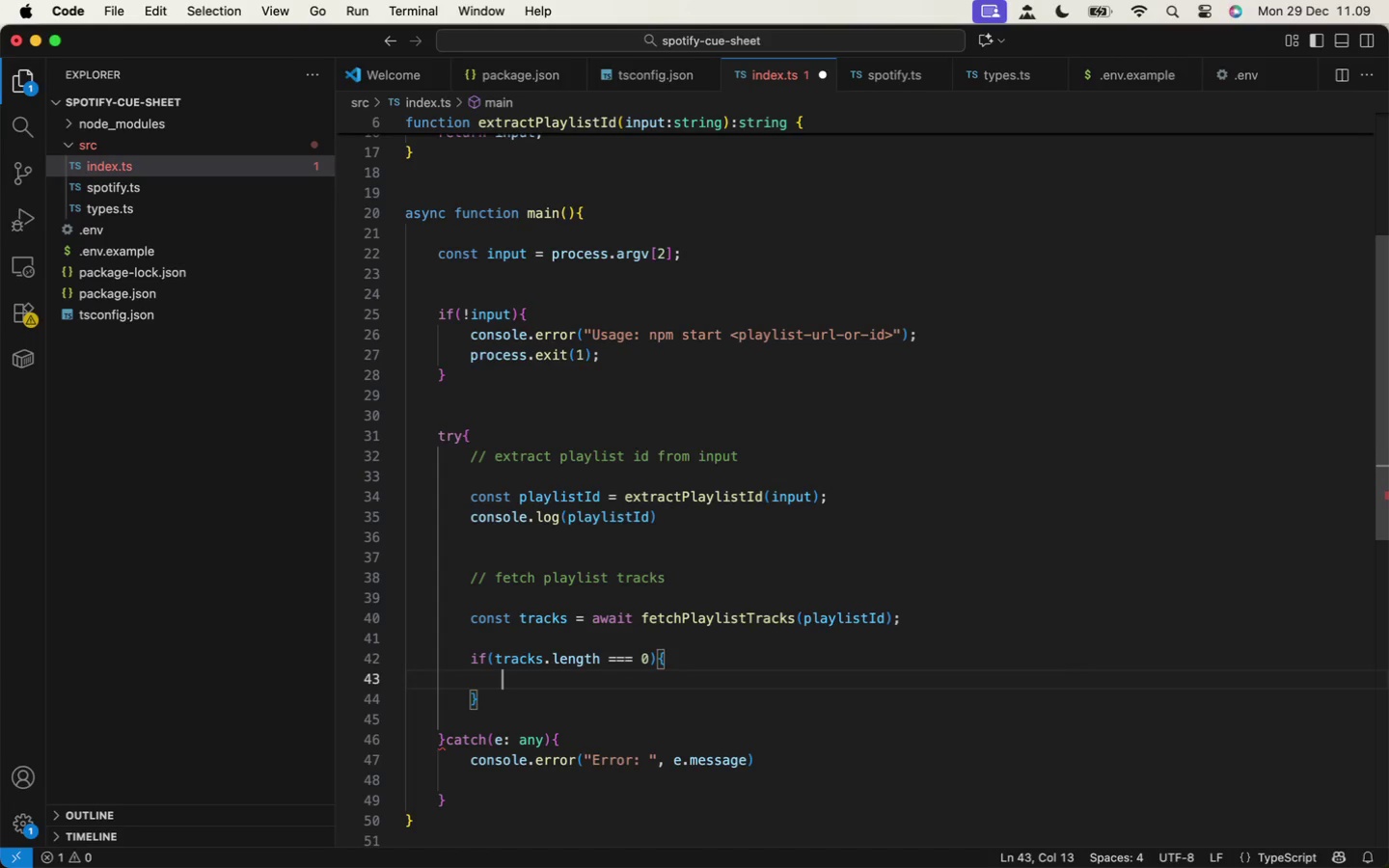 
key(0)
 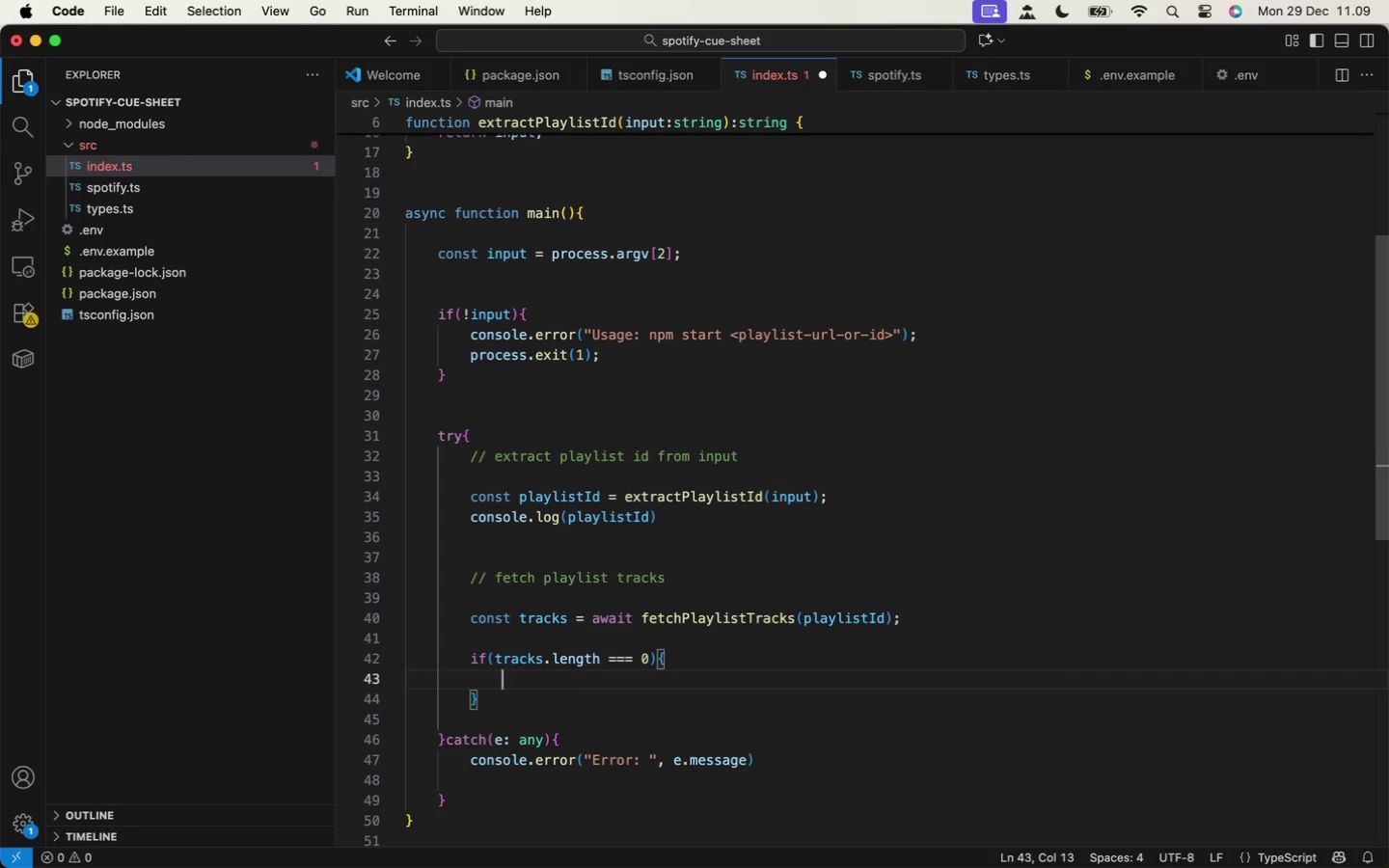 
key(ArrowRight)
 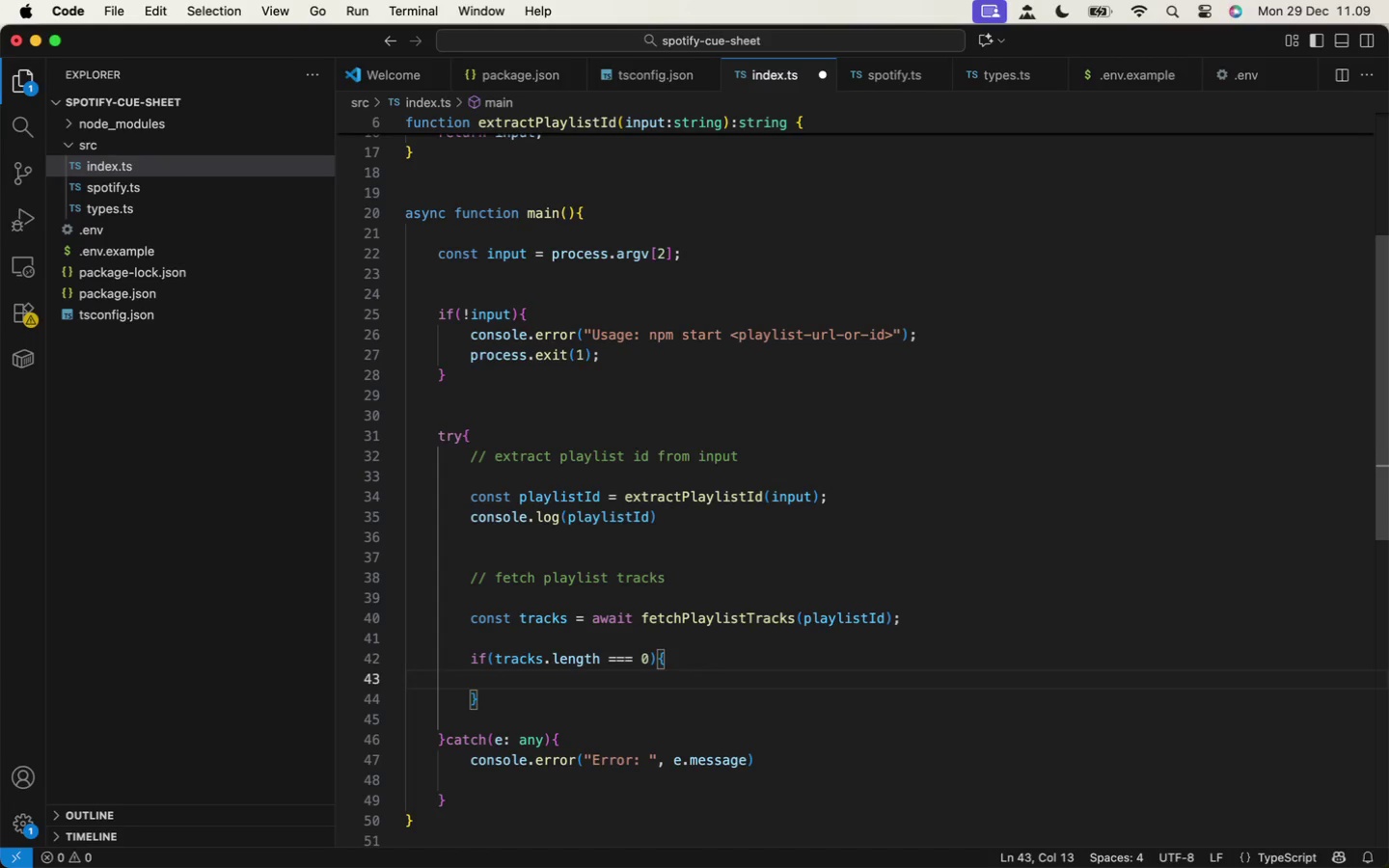 
key(Shift+BracketLeft)
 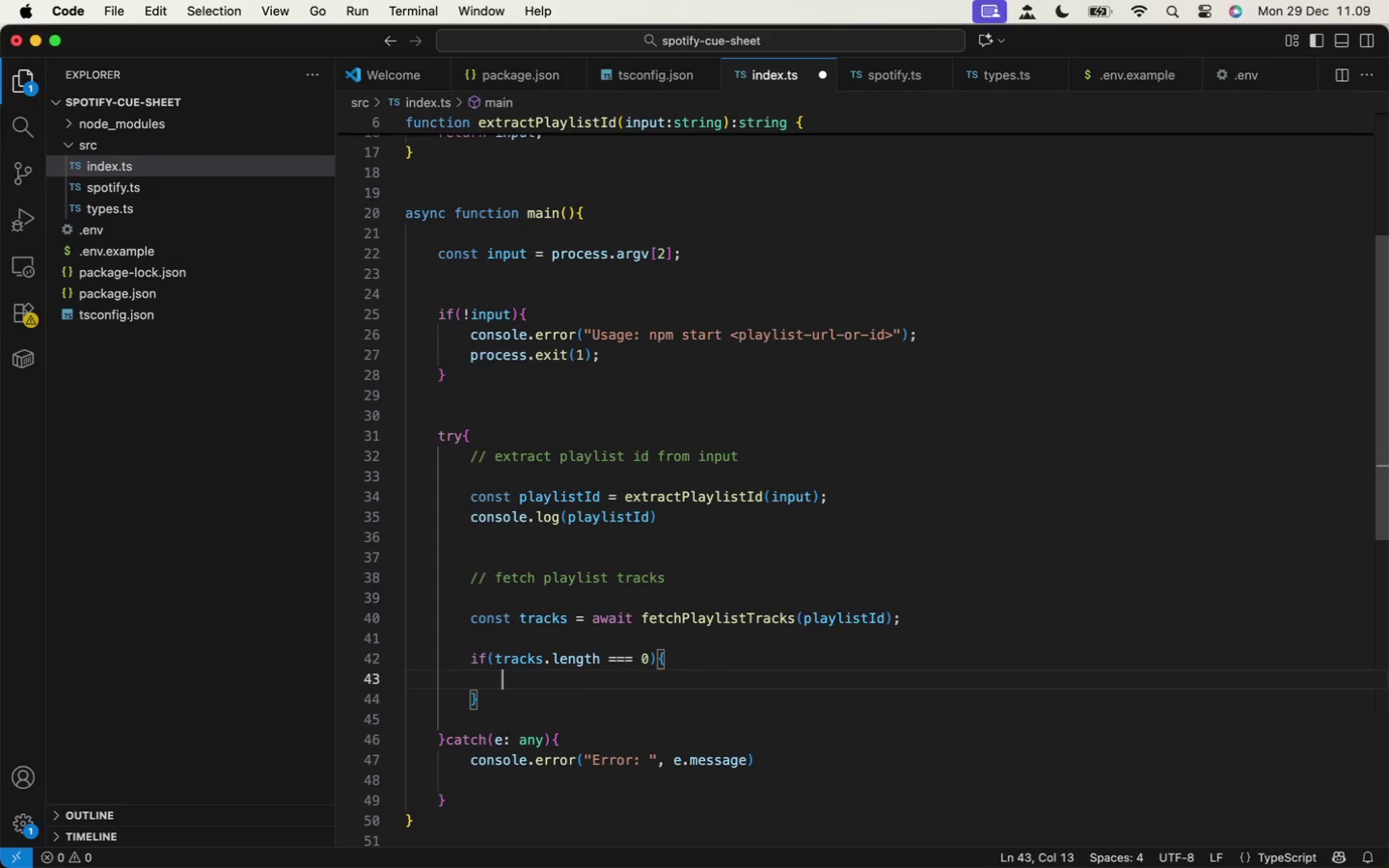 
key(Enter)
 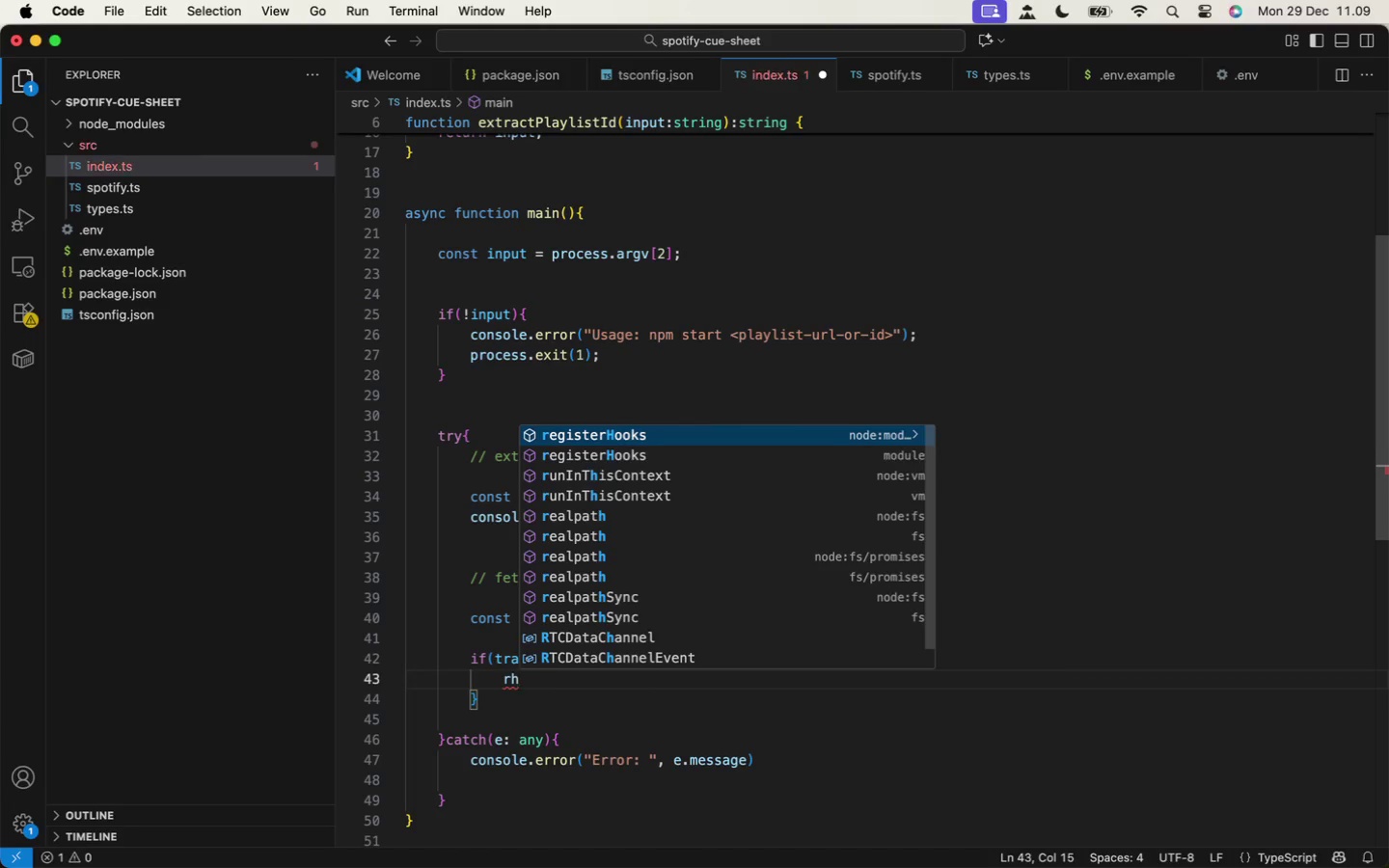 
type(rh)
key(Backspace)
key(Backspace)
type(thro)
 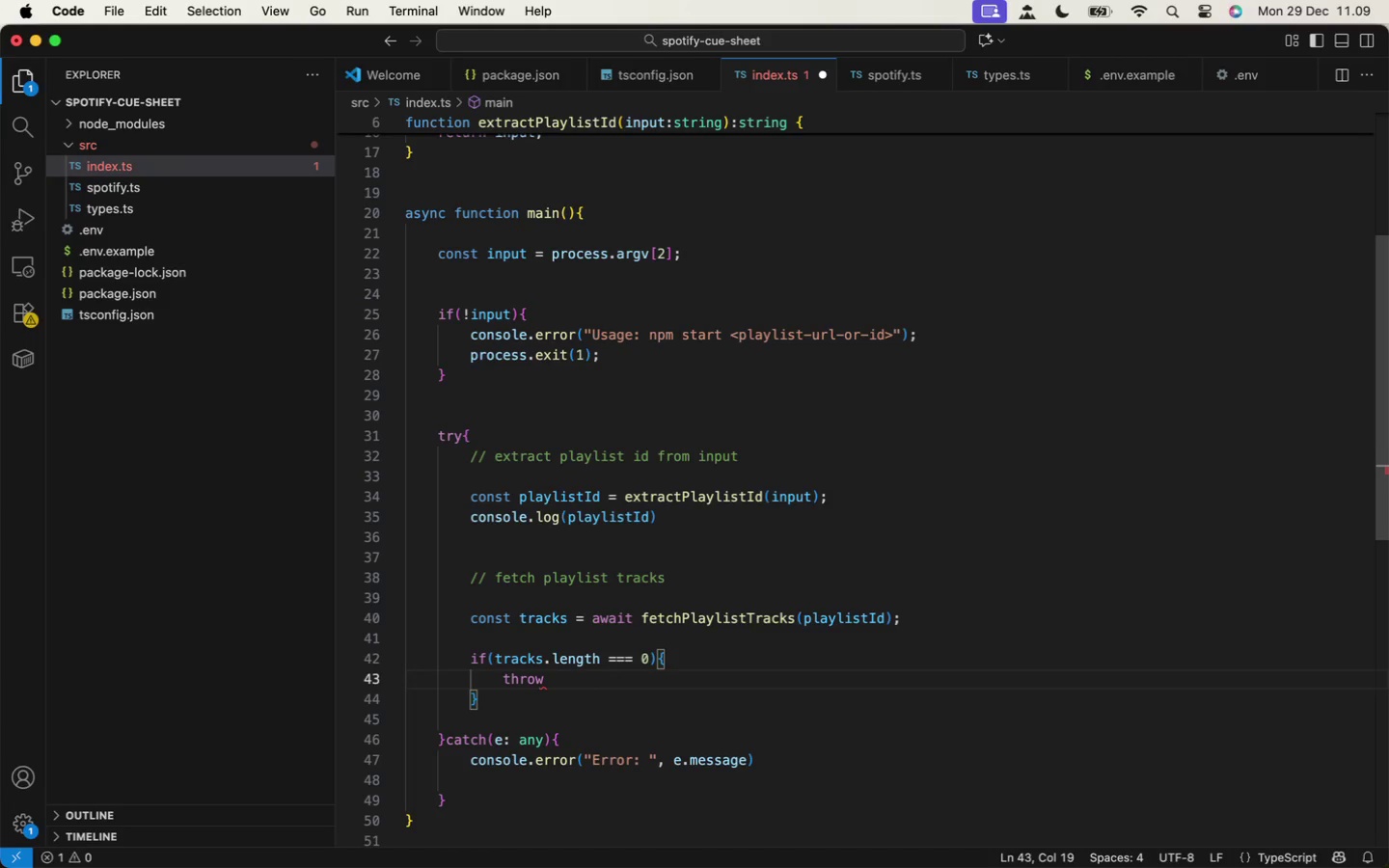 
key(Enter)
 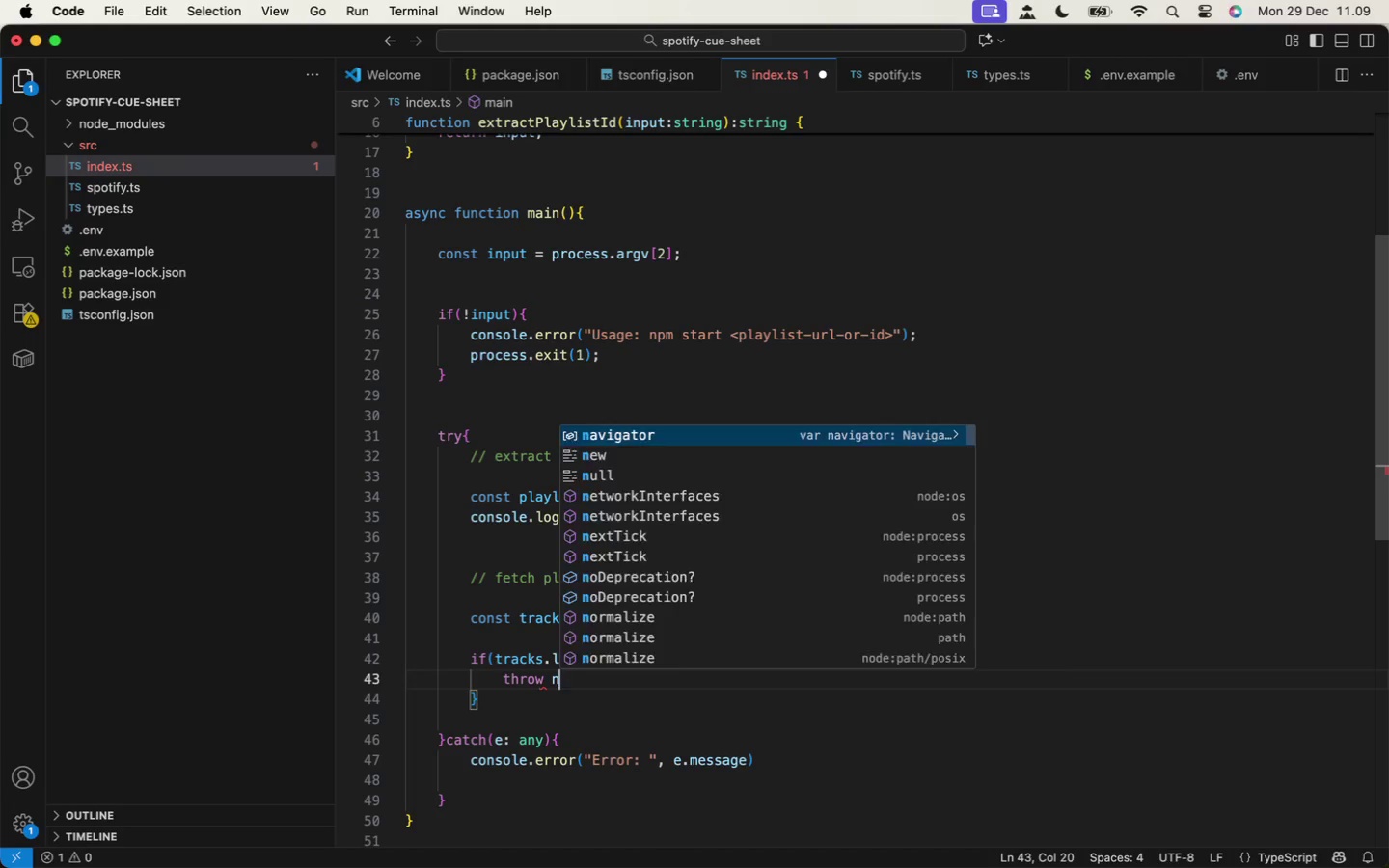 
type( new Error('{;a)
key(Backspace)
key(Backspace)
key(Backspace)
type(Playlist is empty.)
 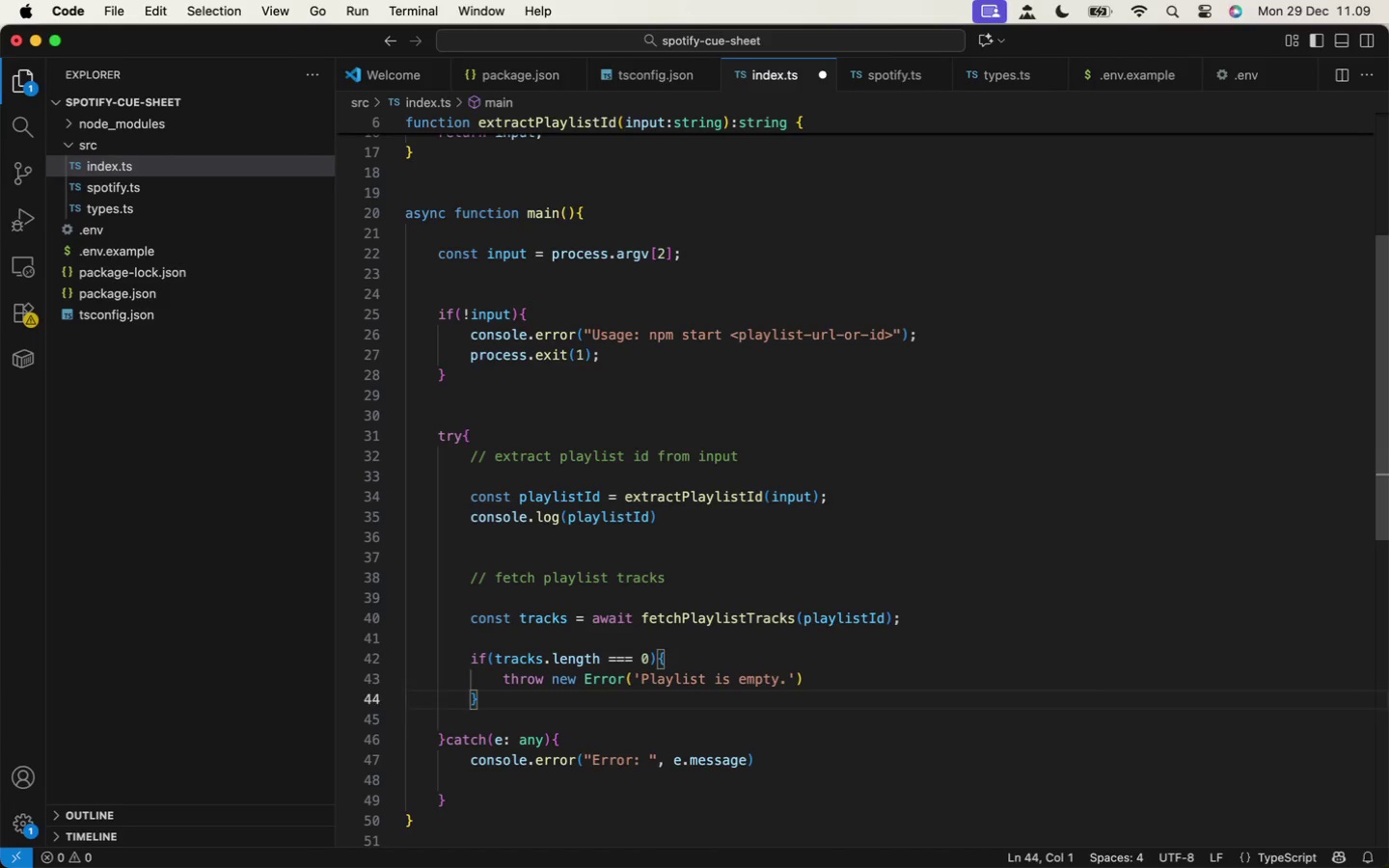 
key(ArrowRight)
 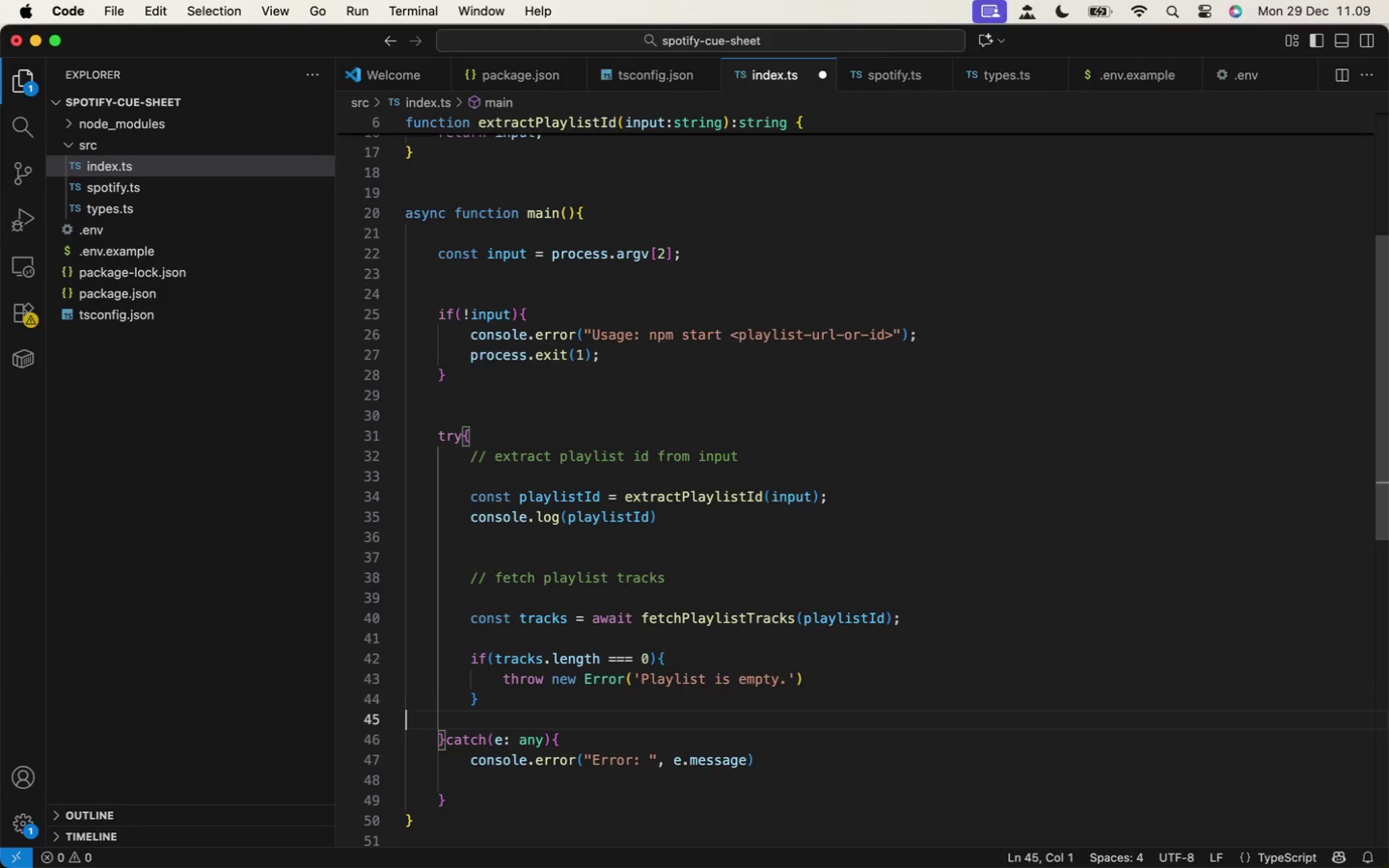 
key(ArrowRight)
 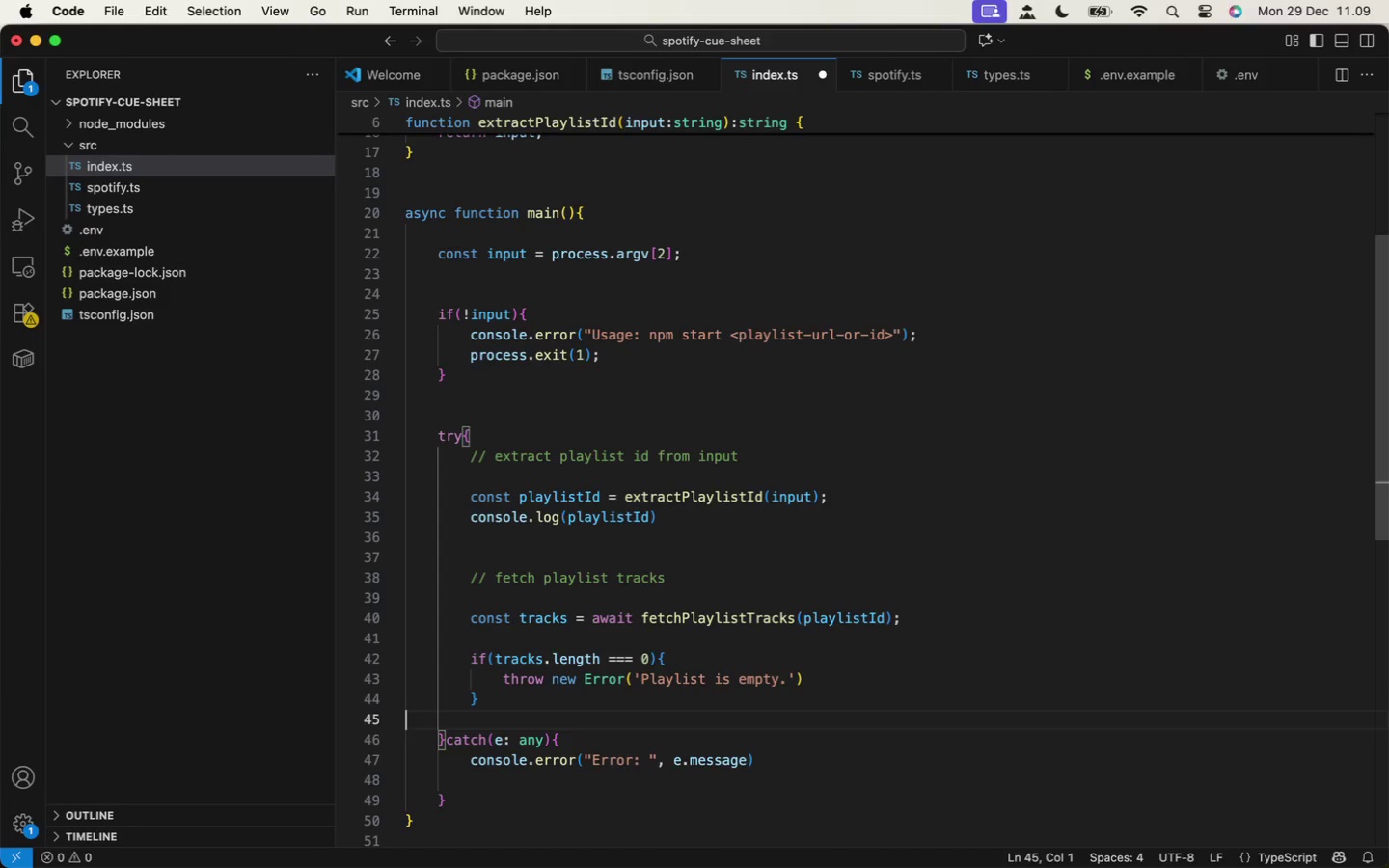 
key(ArrowRight)
 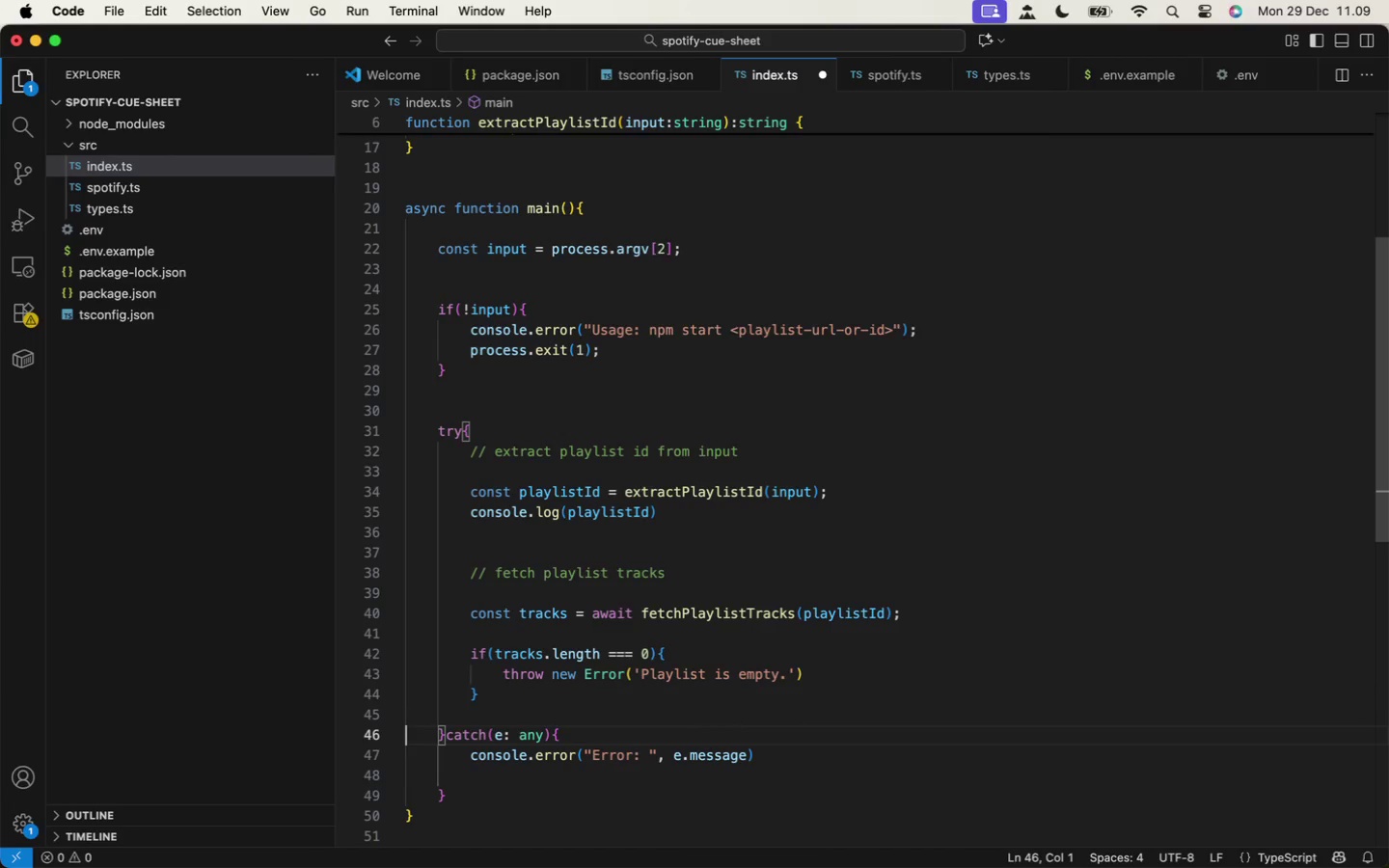 
key(ArrowDown)
 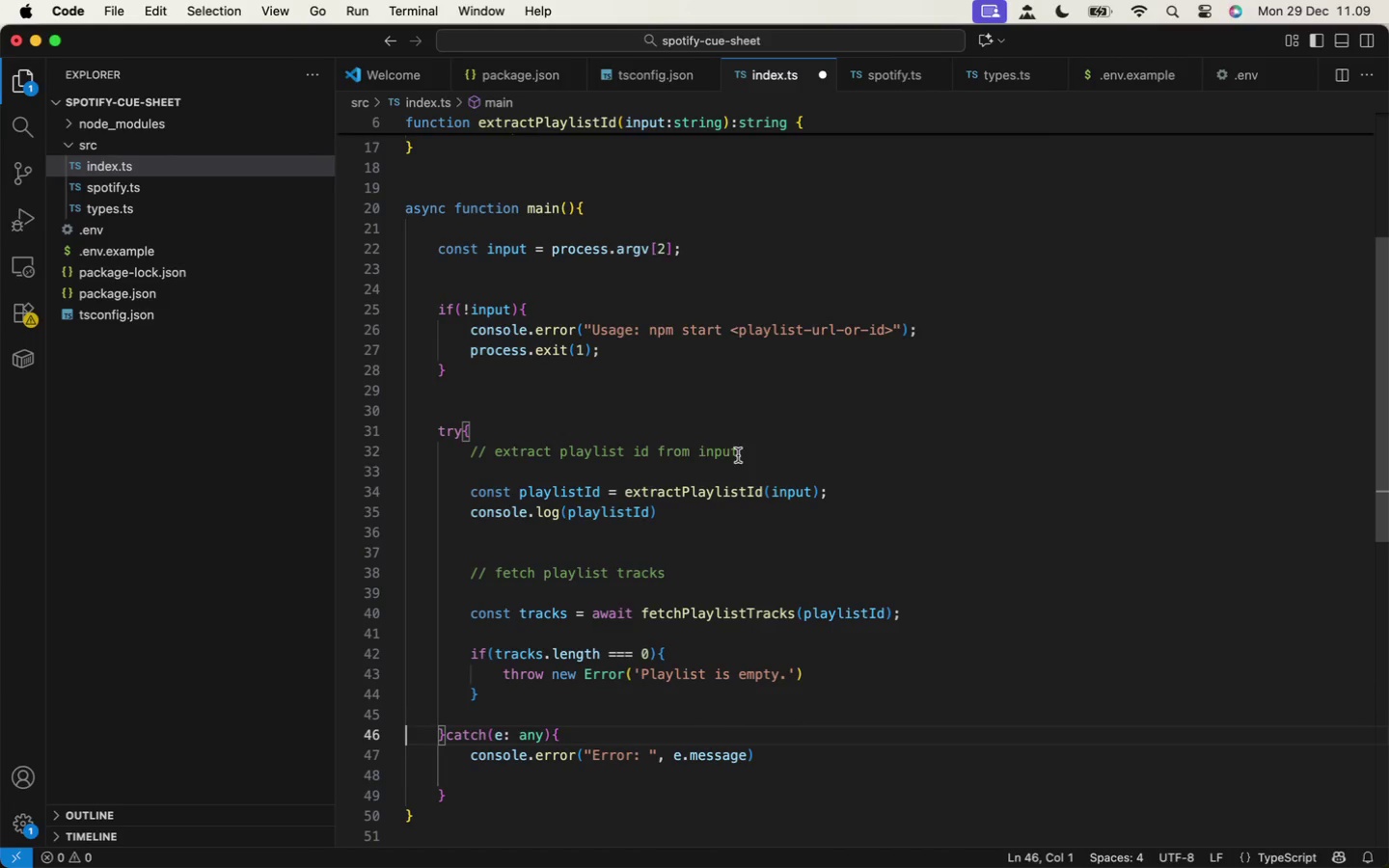 
key(ArrowDown)
 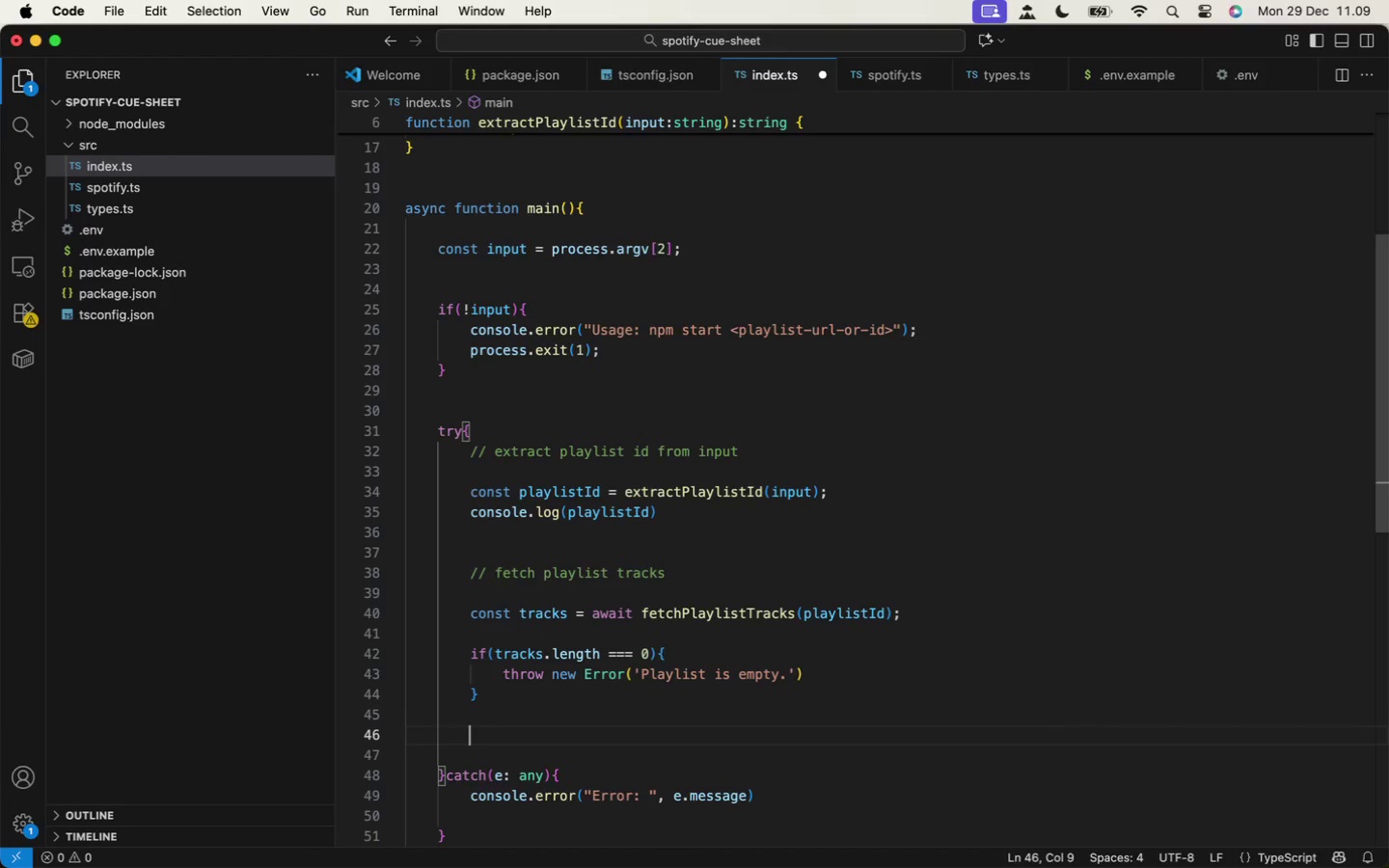 
left_click([531, 687])
 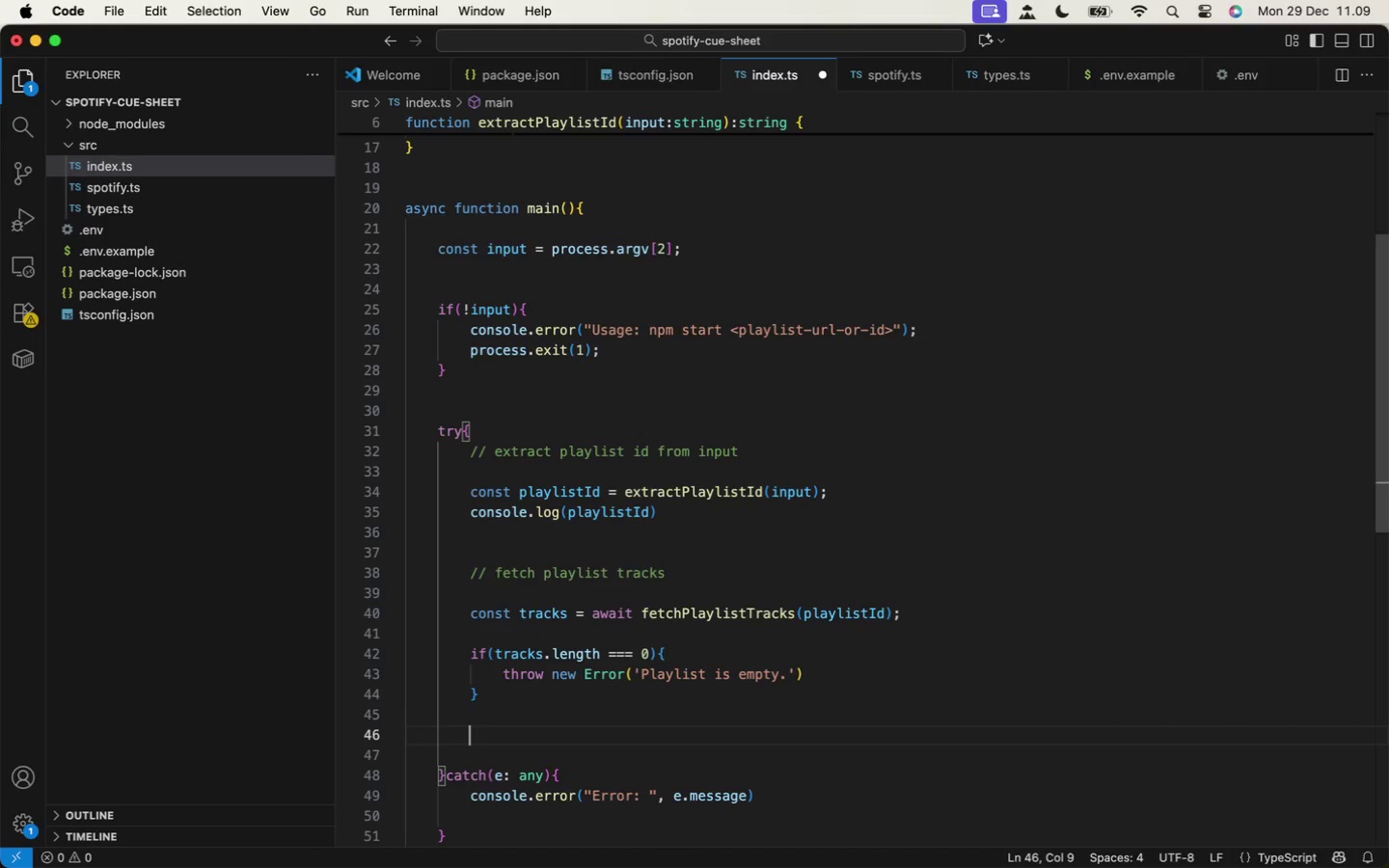 
key(Enter)
 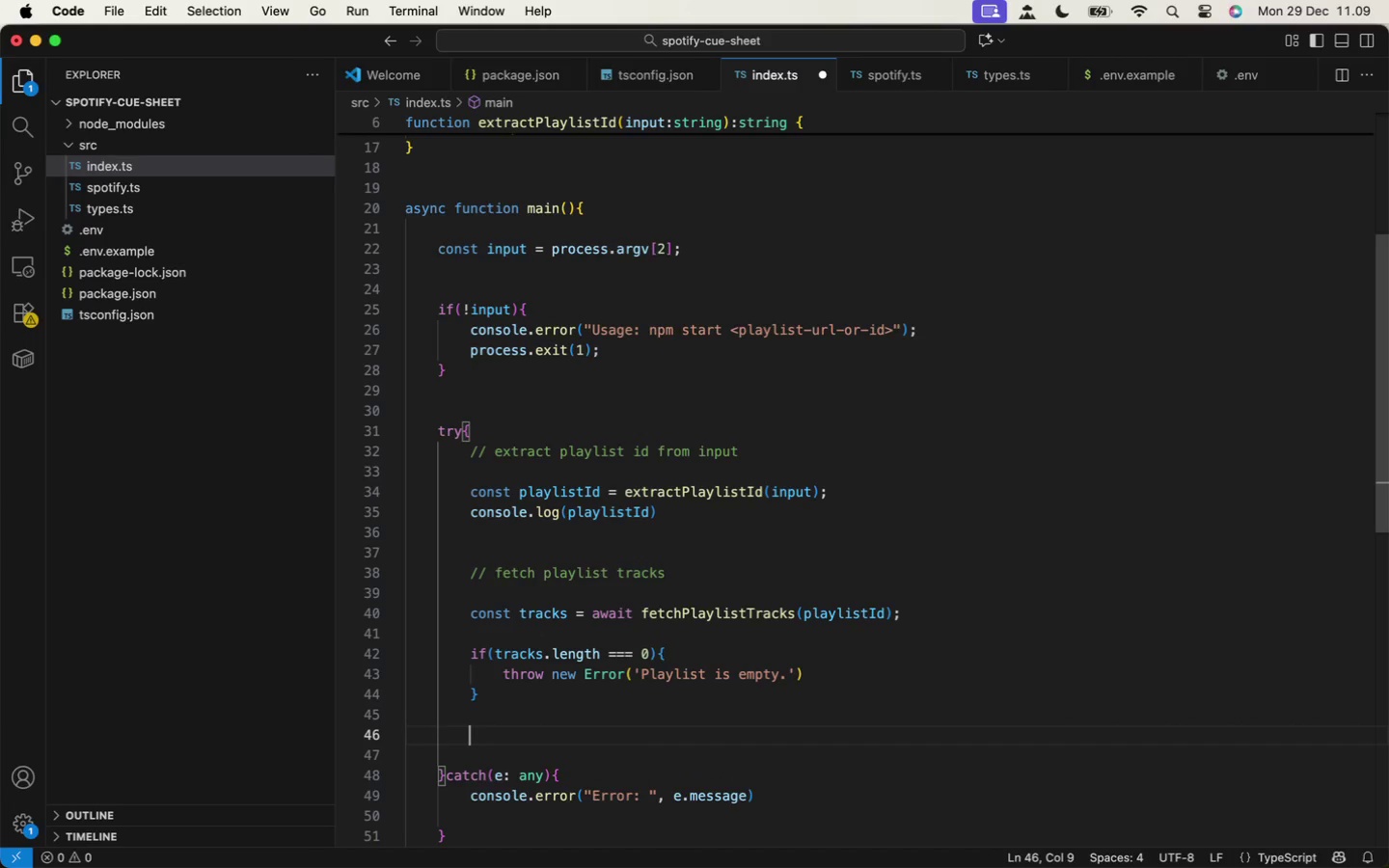 
key(Enter)
 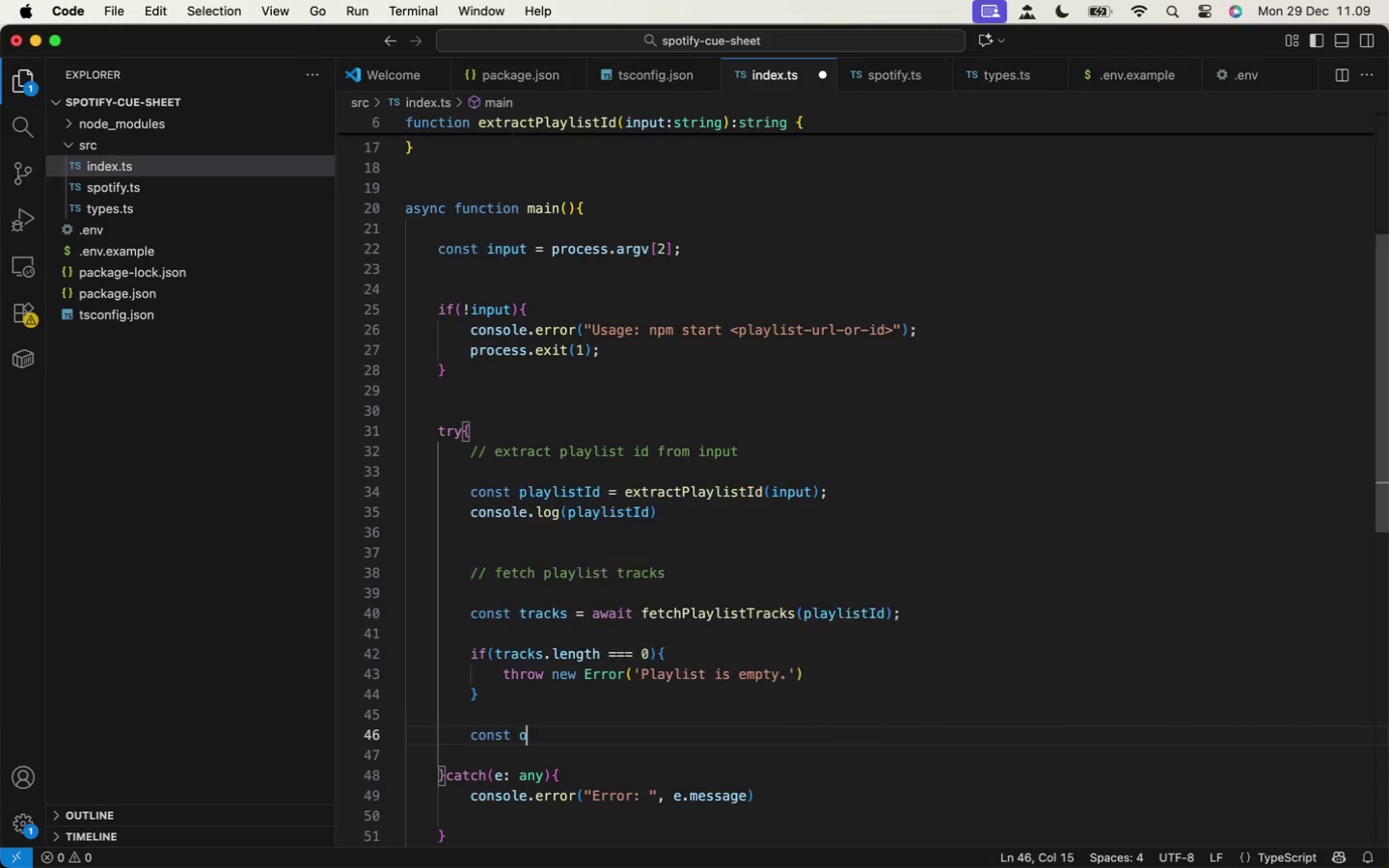 
type(const output = )
 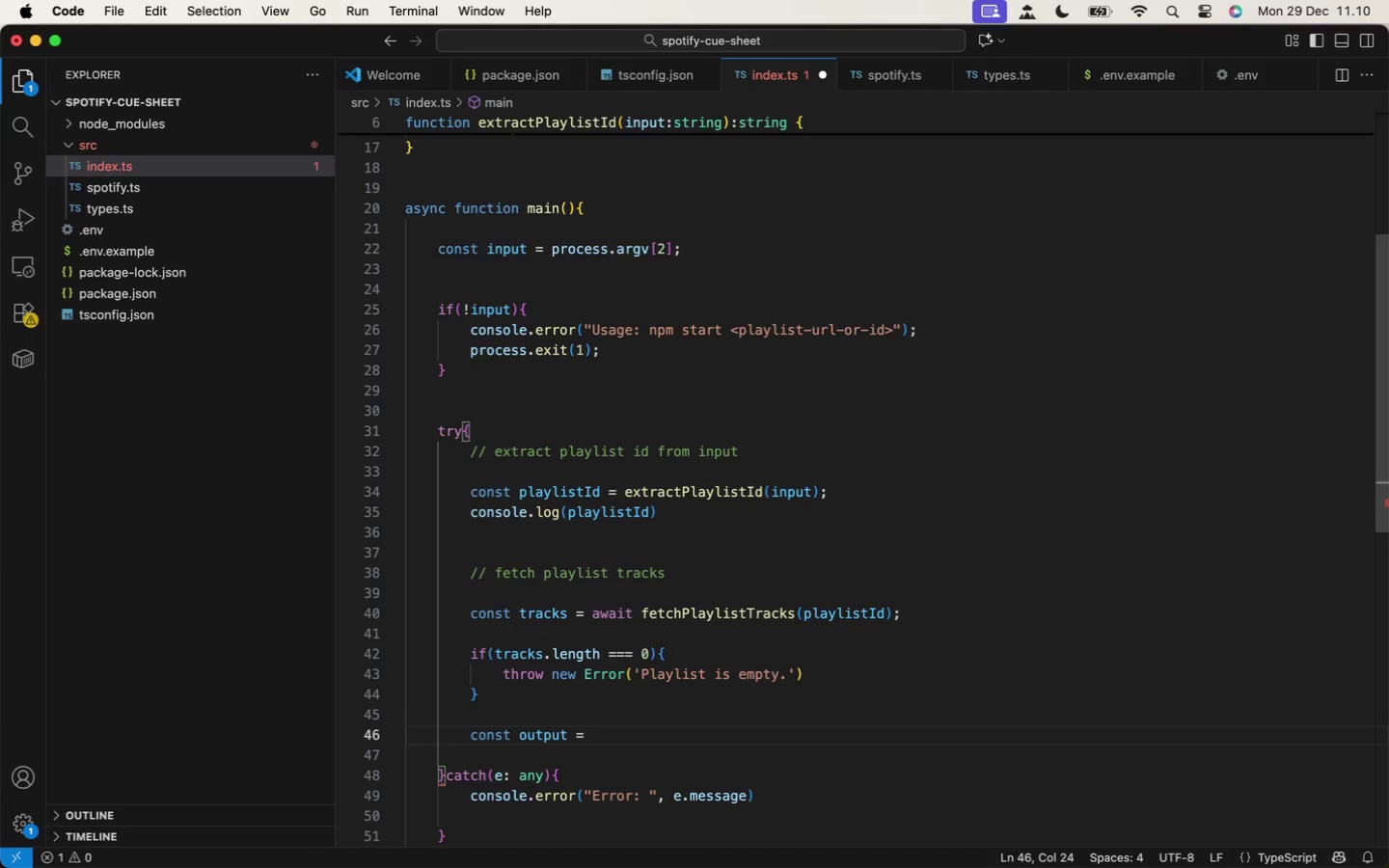 
wait(46.52)
 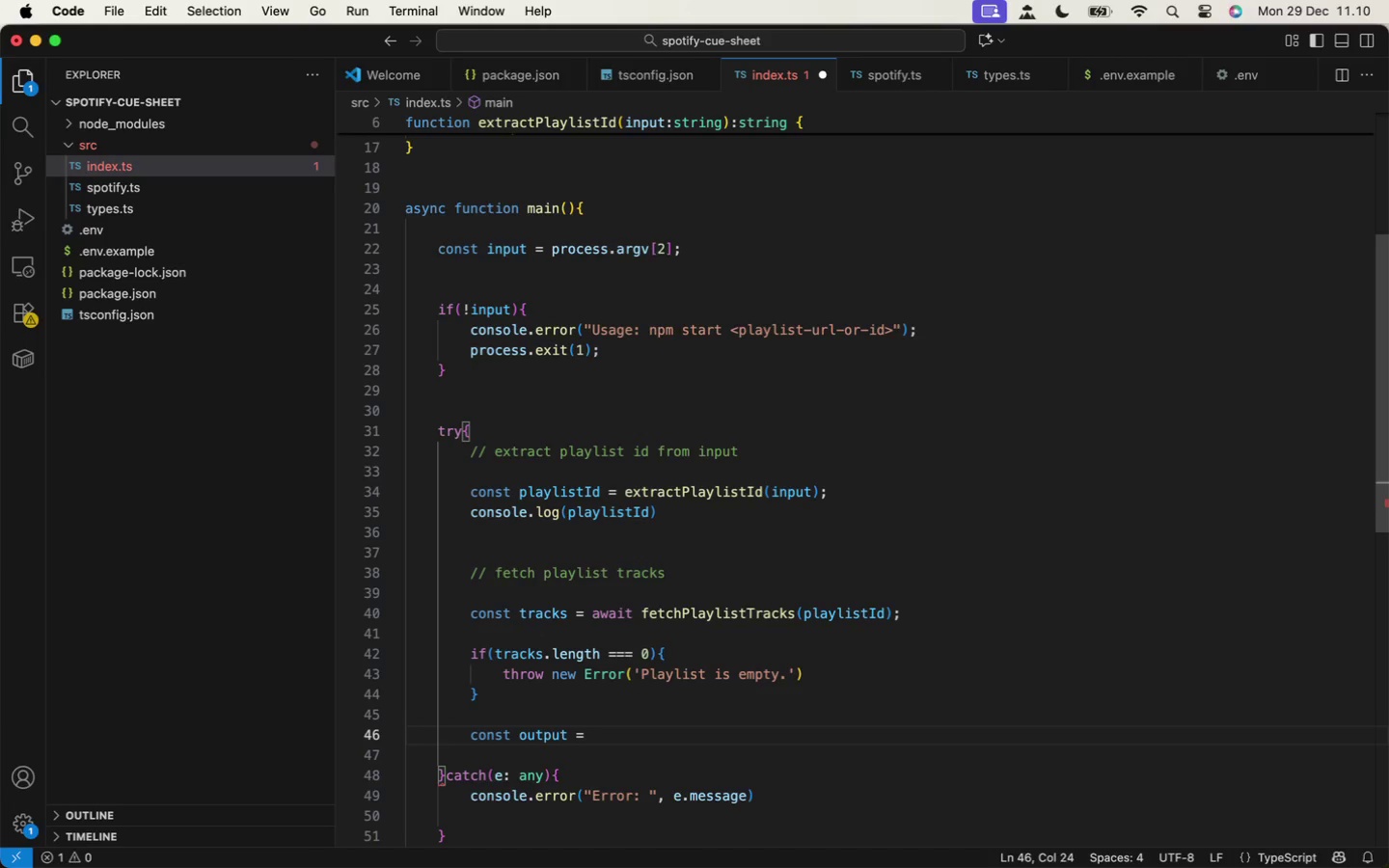 
type(track)
 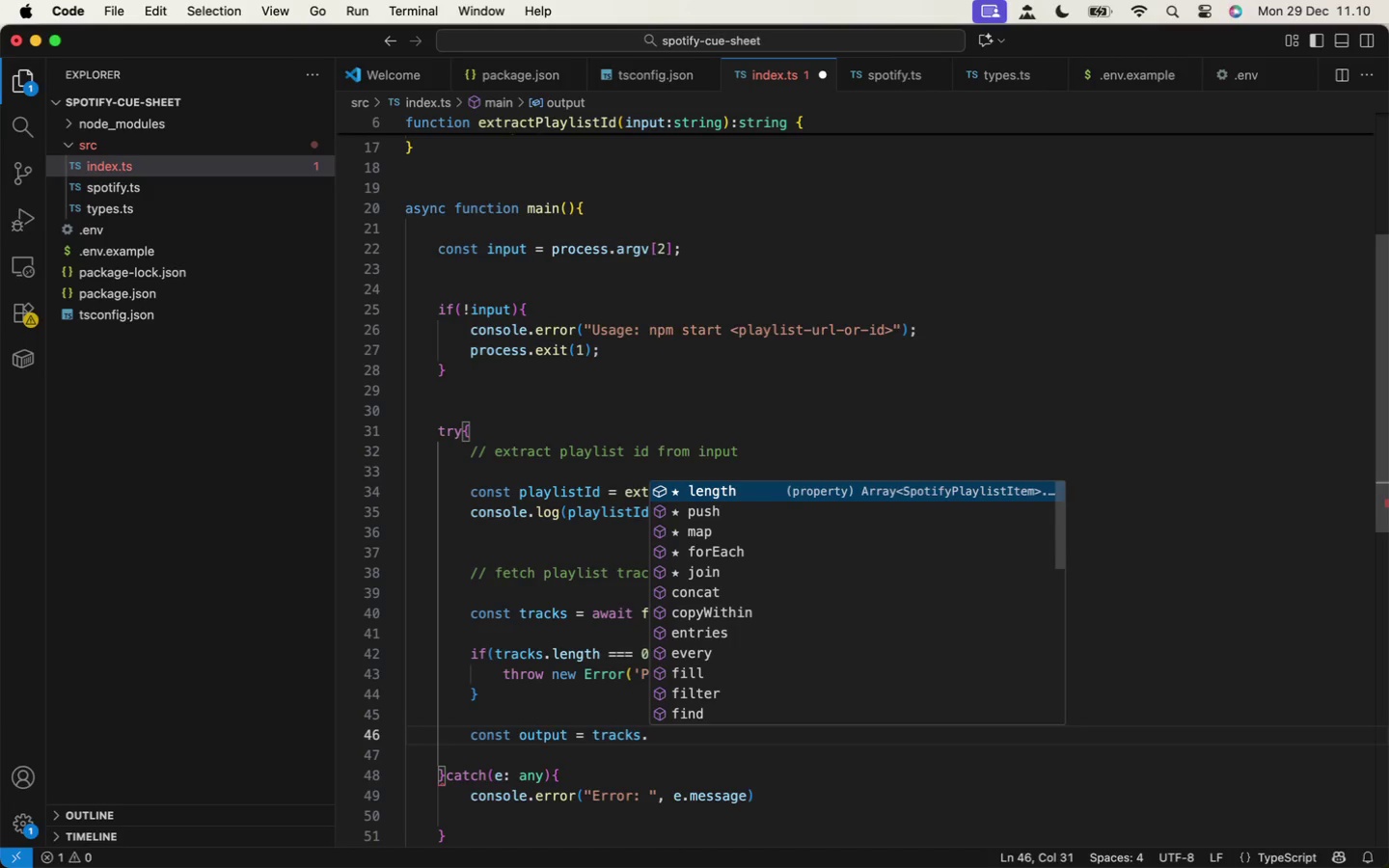 
key(Enter)
 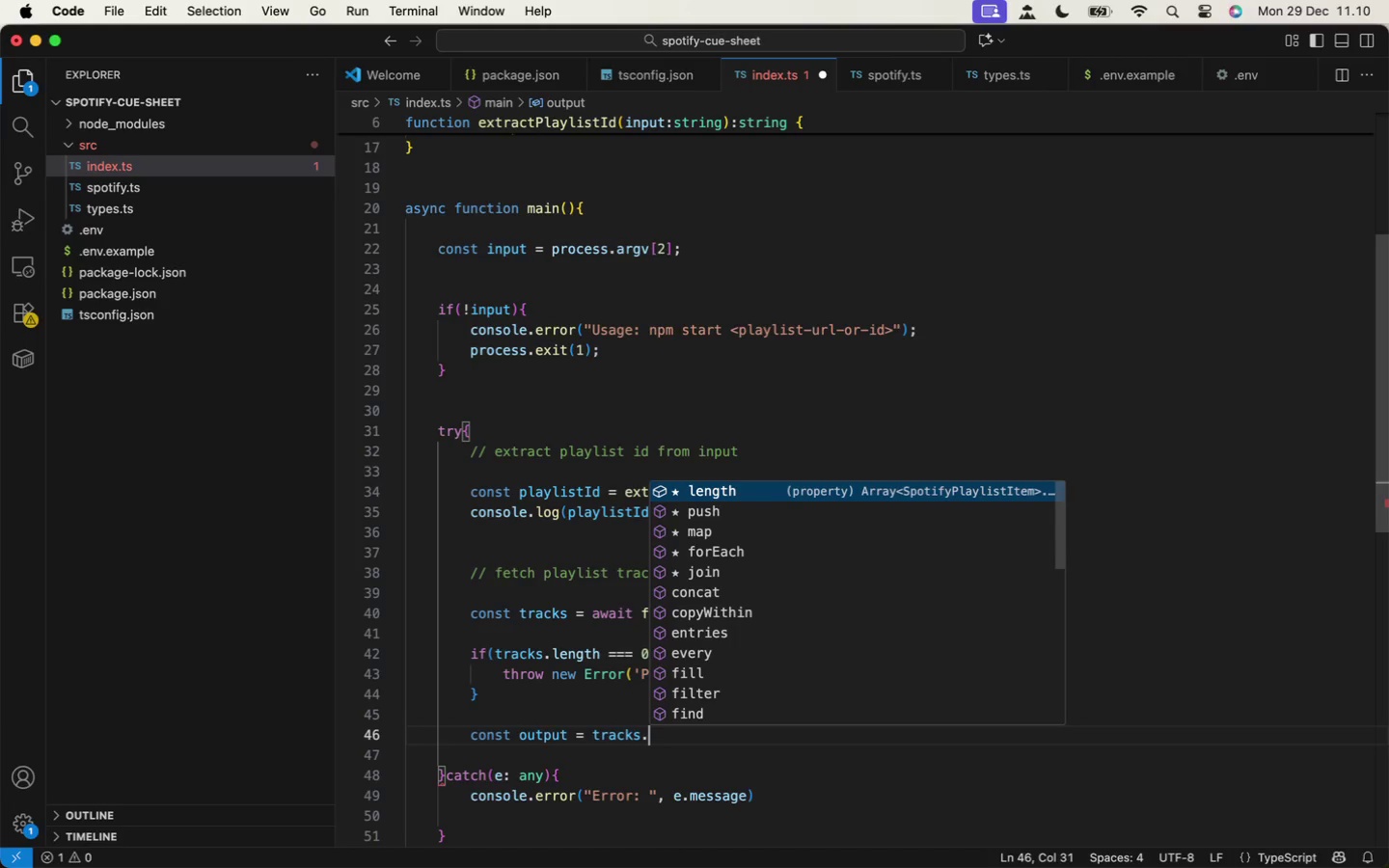 
key(Period)
 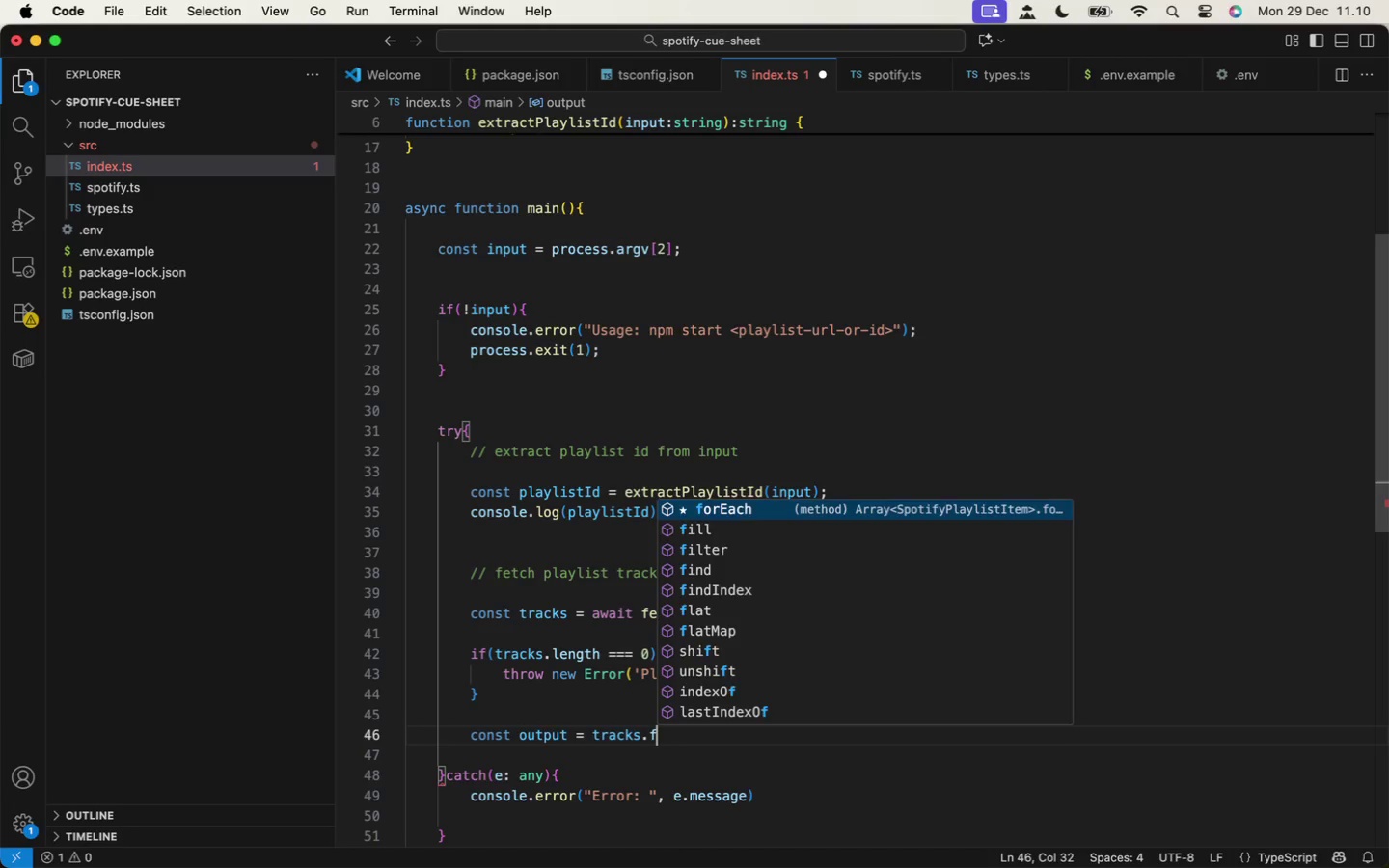 
type(filter)
 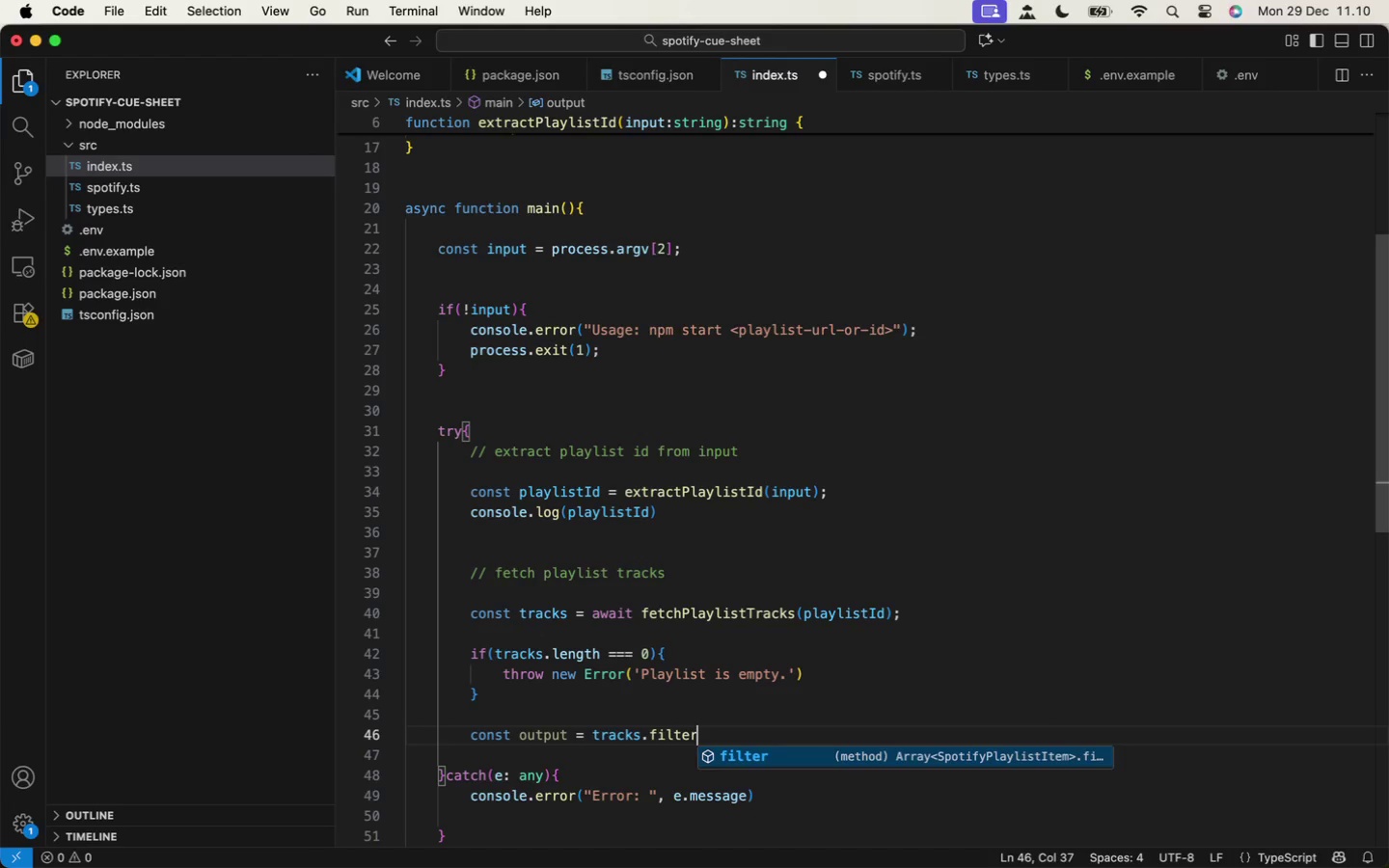 
wait(7.33)
 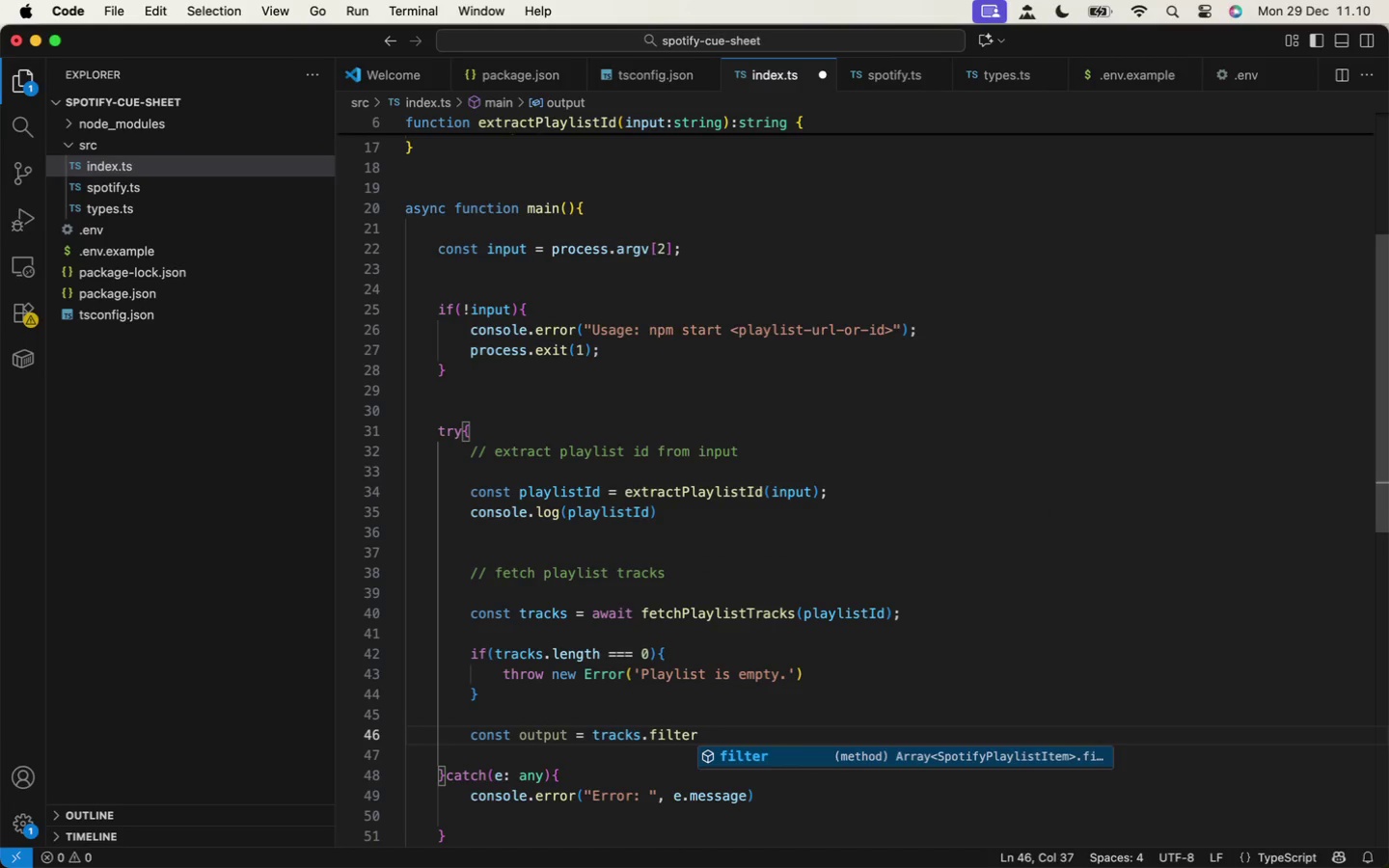 
type((t=>t.track)
 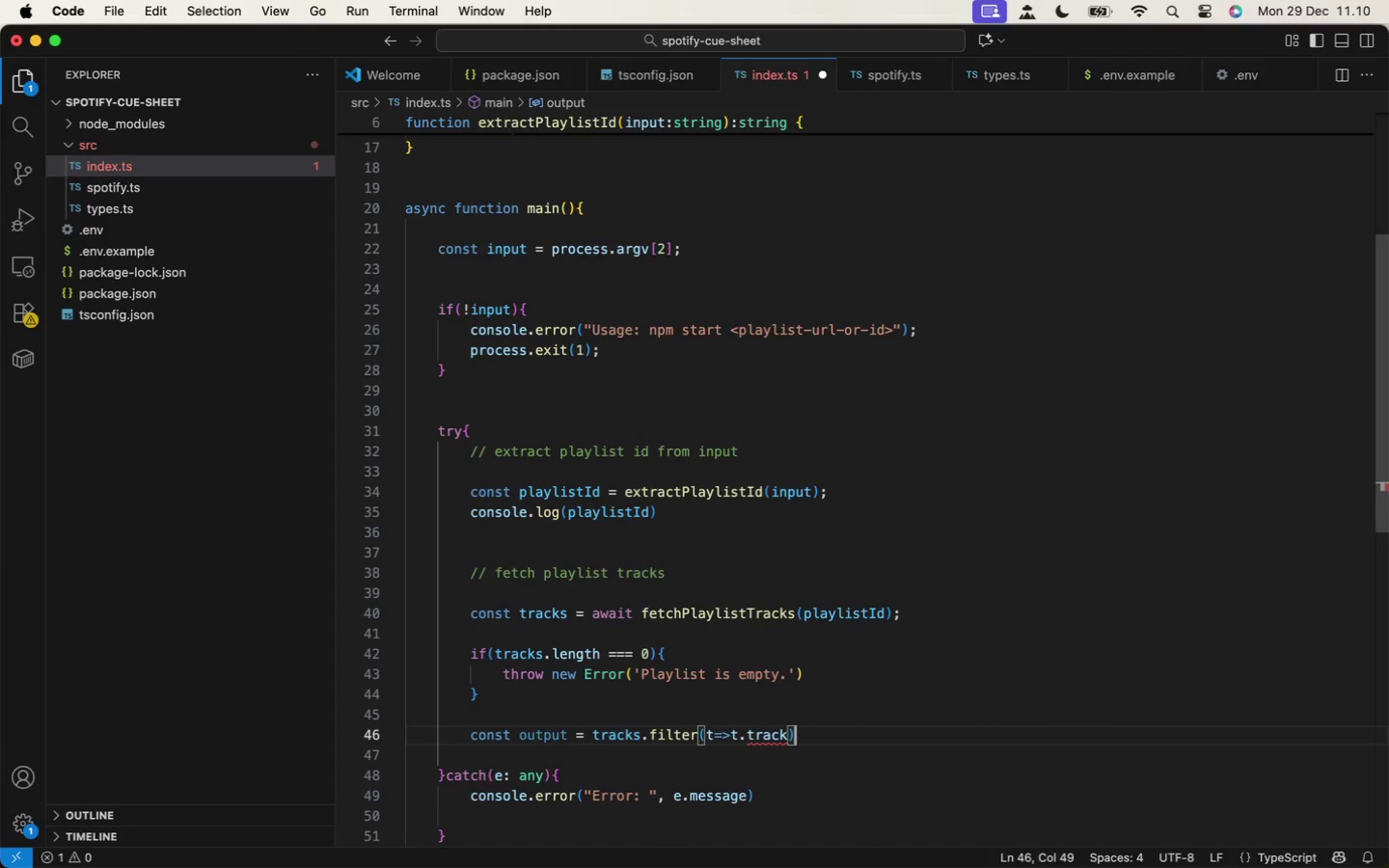 
 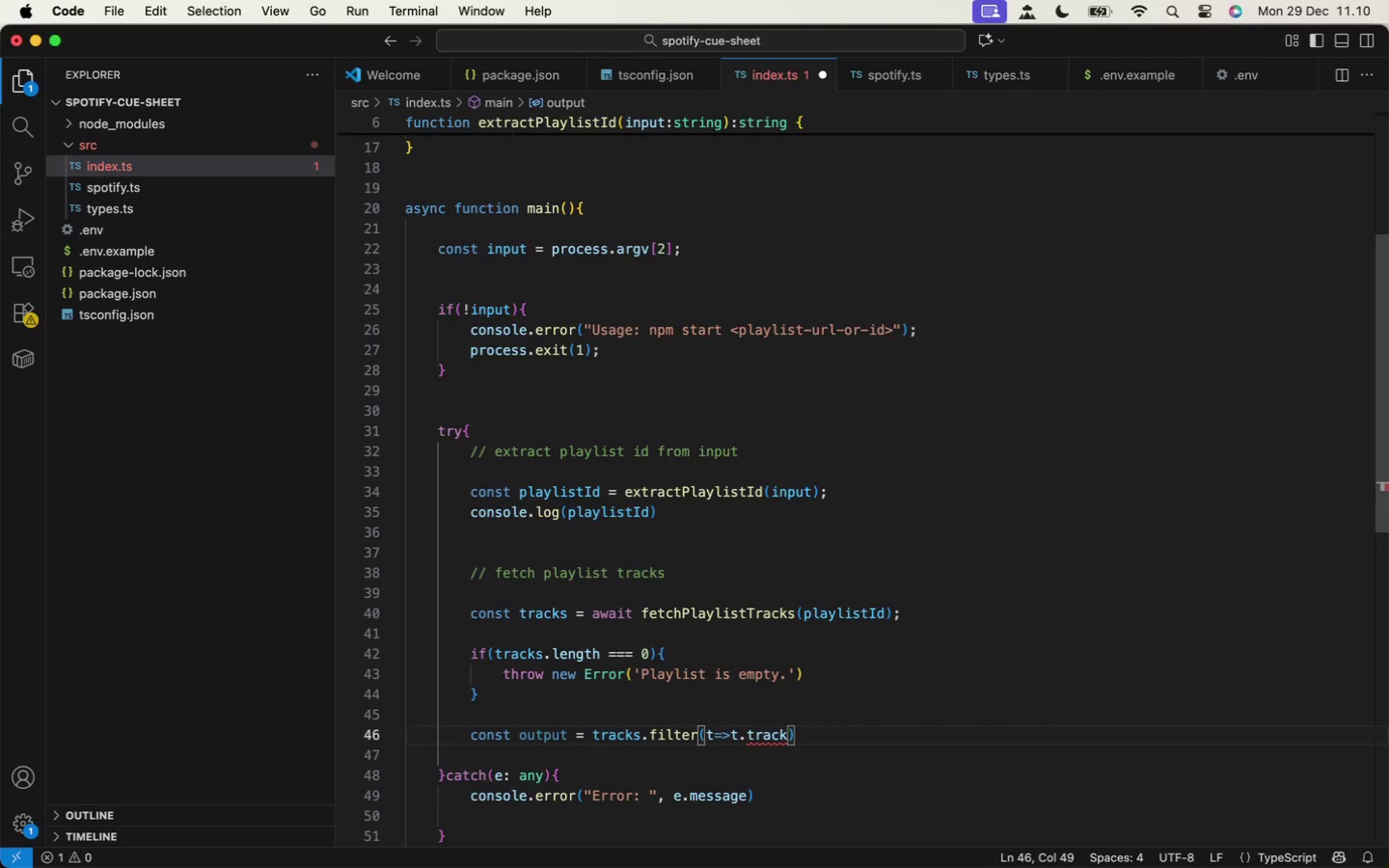 
key(ArrowRight)
 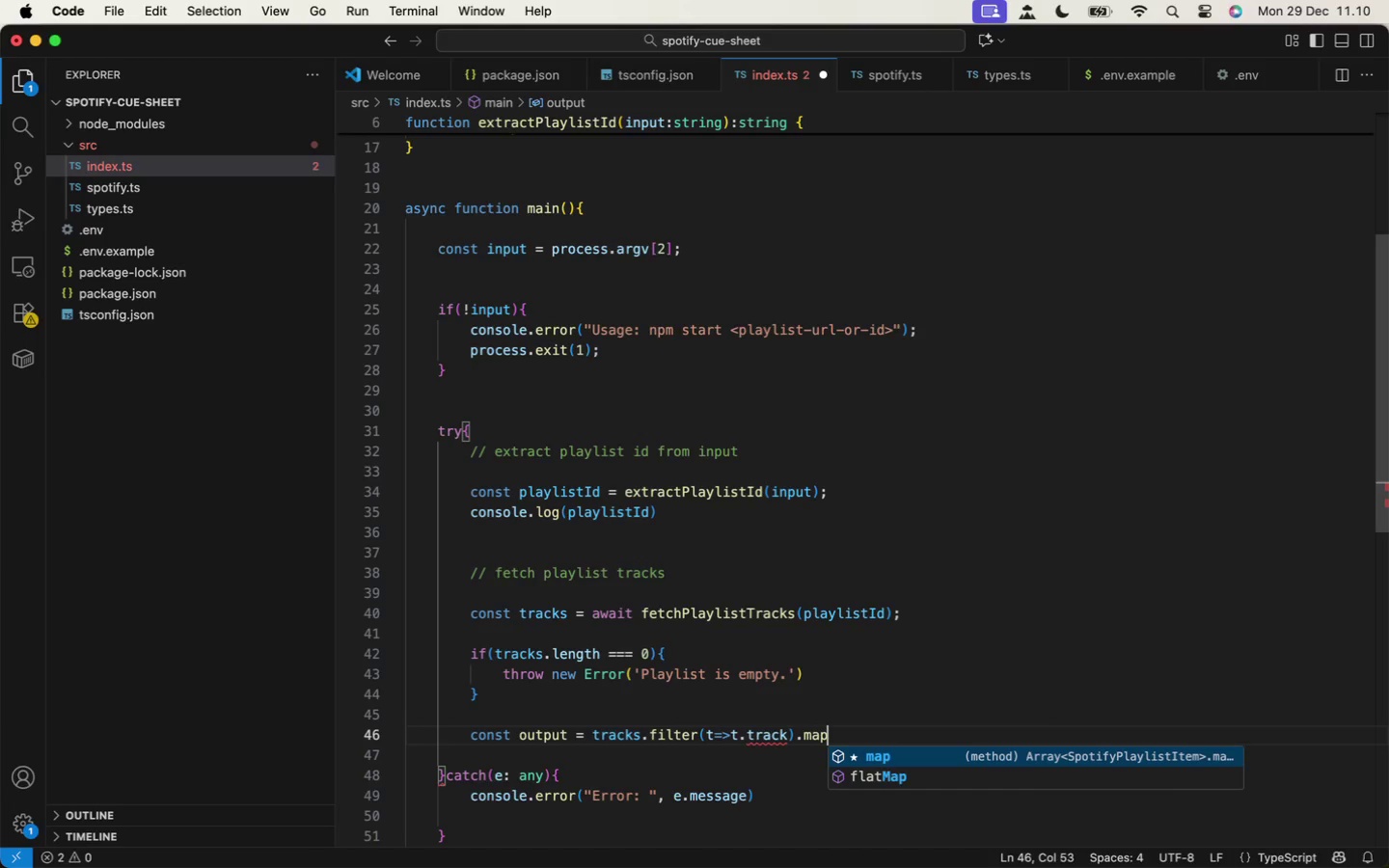 
type(.map(item=>)
 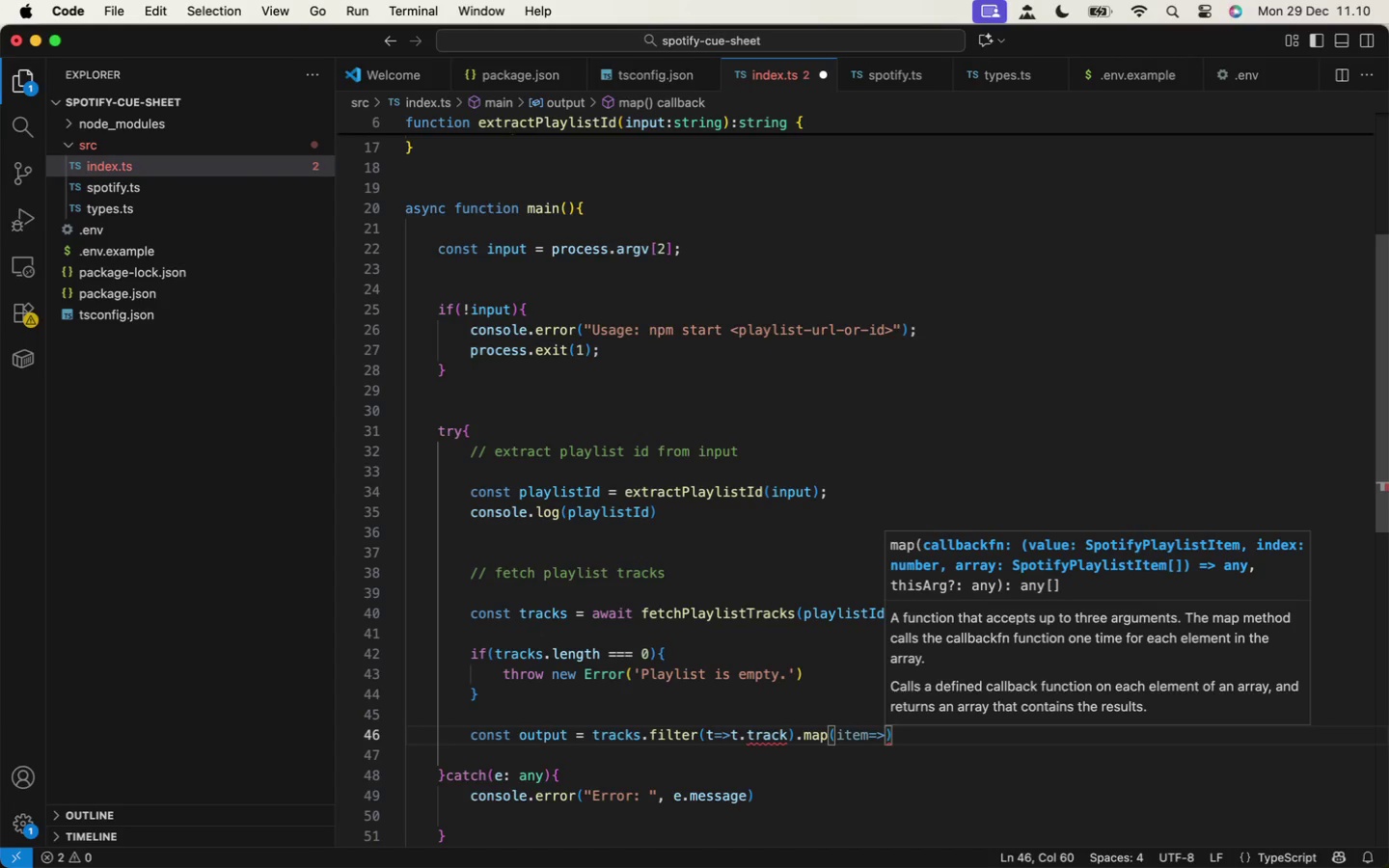 
wait(5.62)
 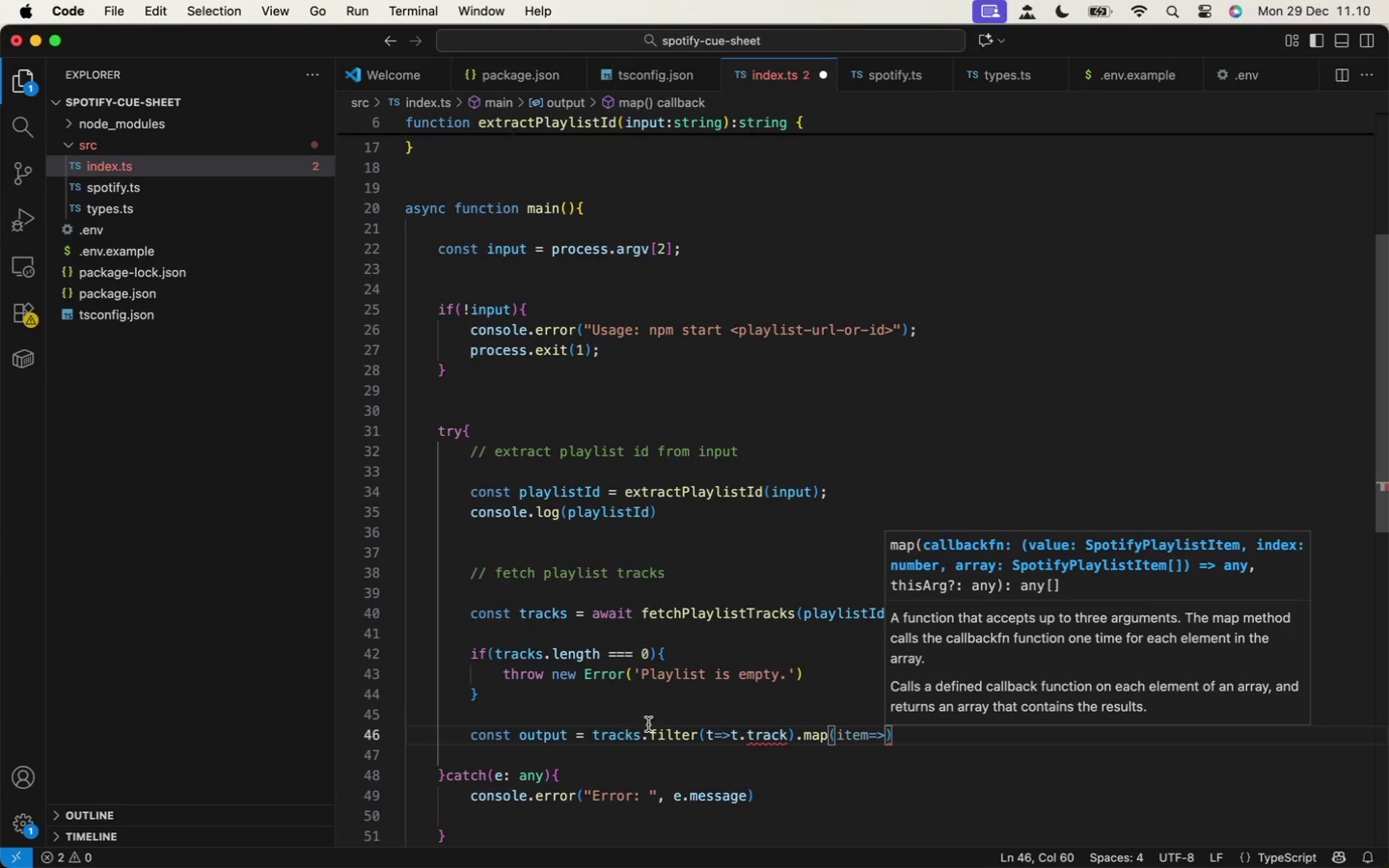 
left_click([756, 729])
 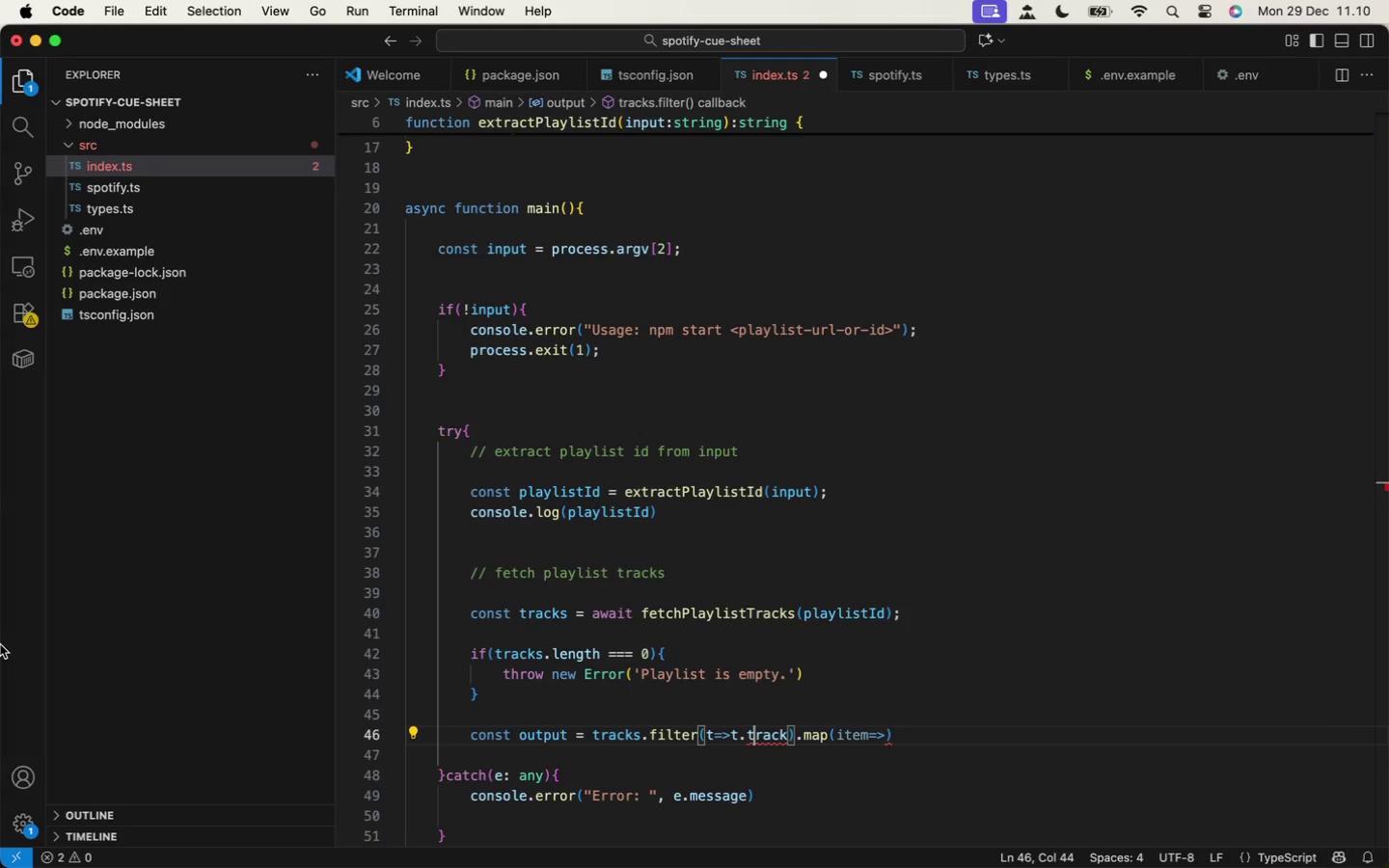 
mouse_move([15, 661])
 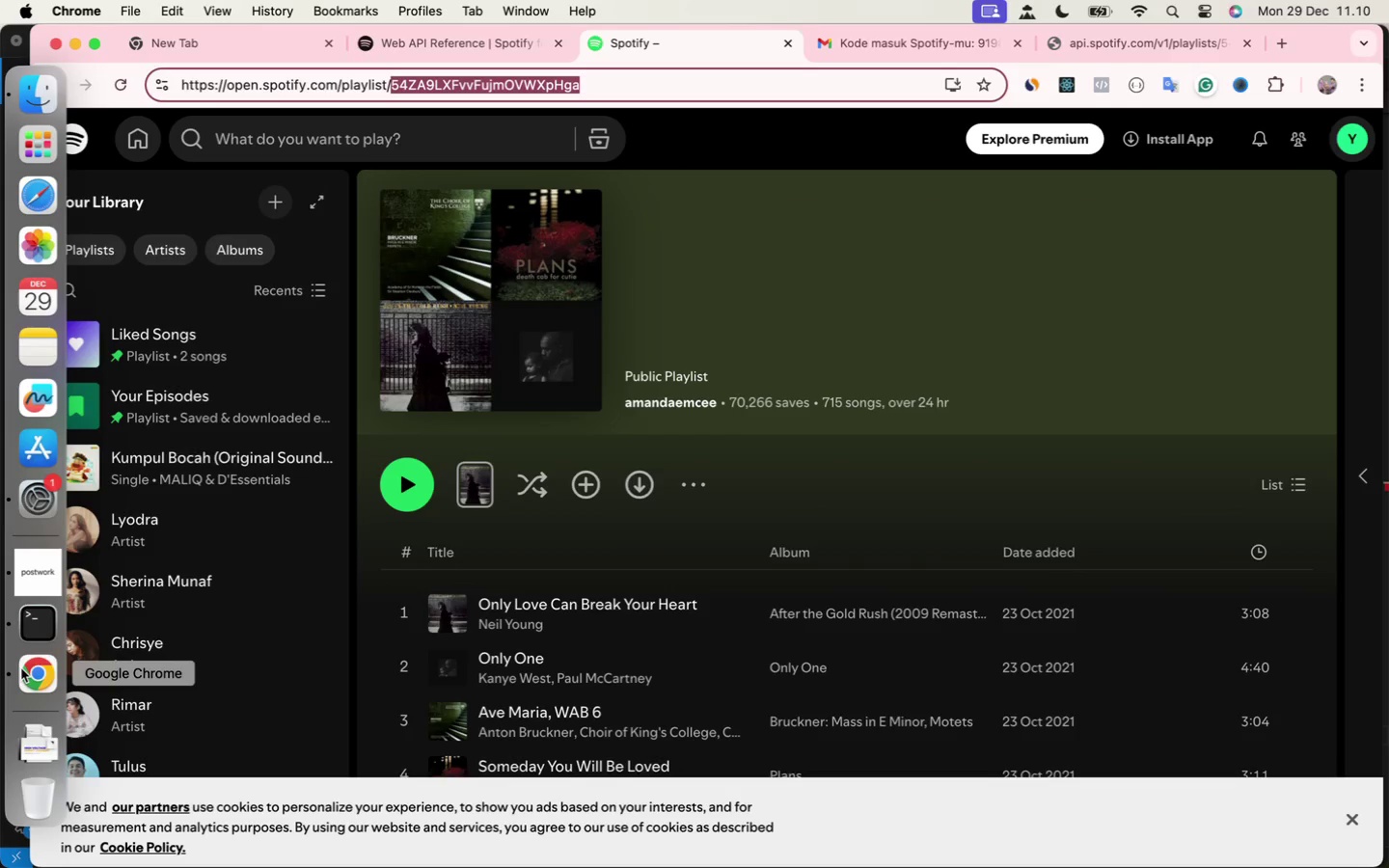 
left_click([22, 675])
 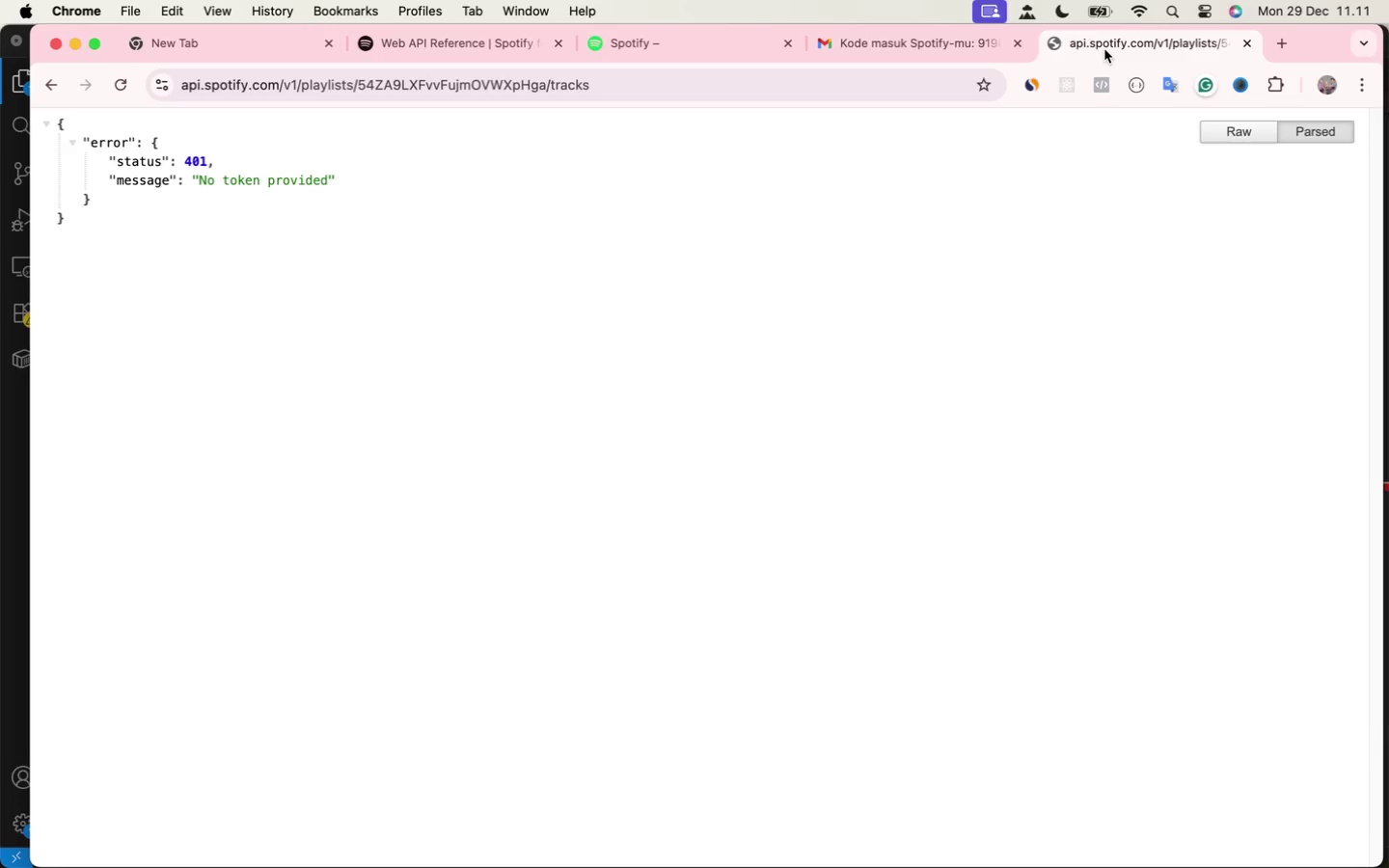 
left_click([1104, 49])
 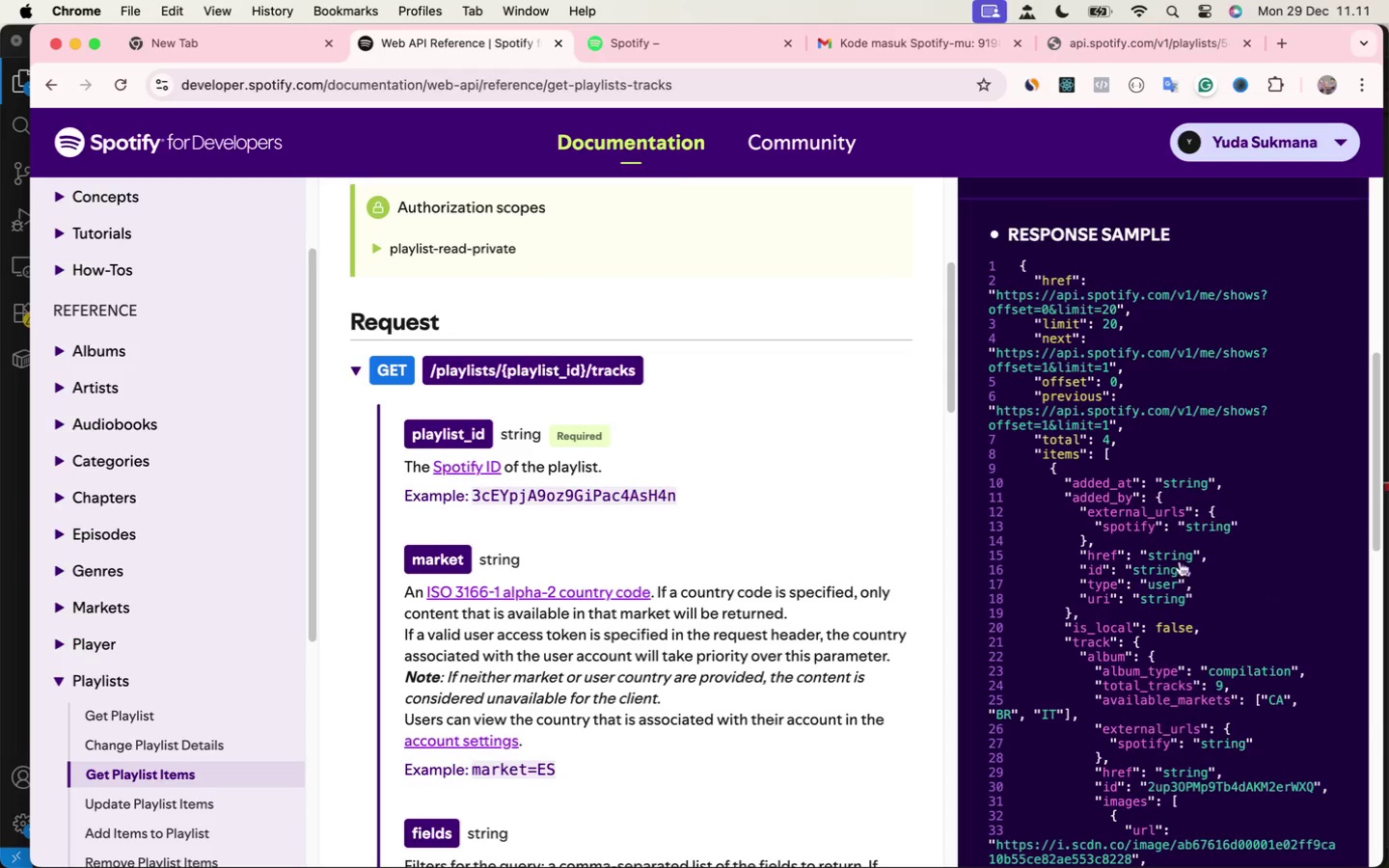 
left_click([436, 44])
 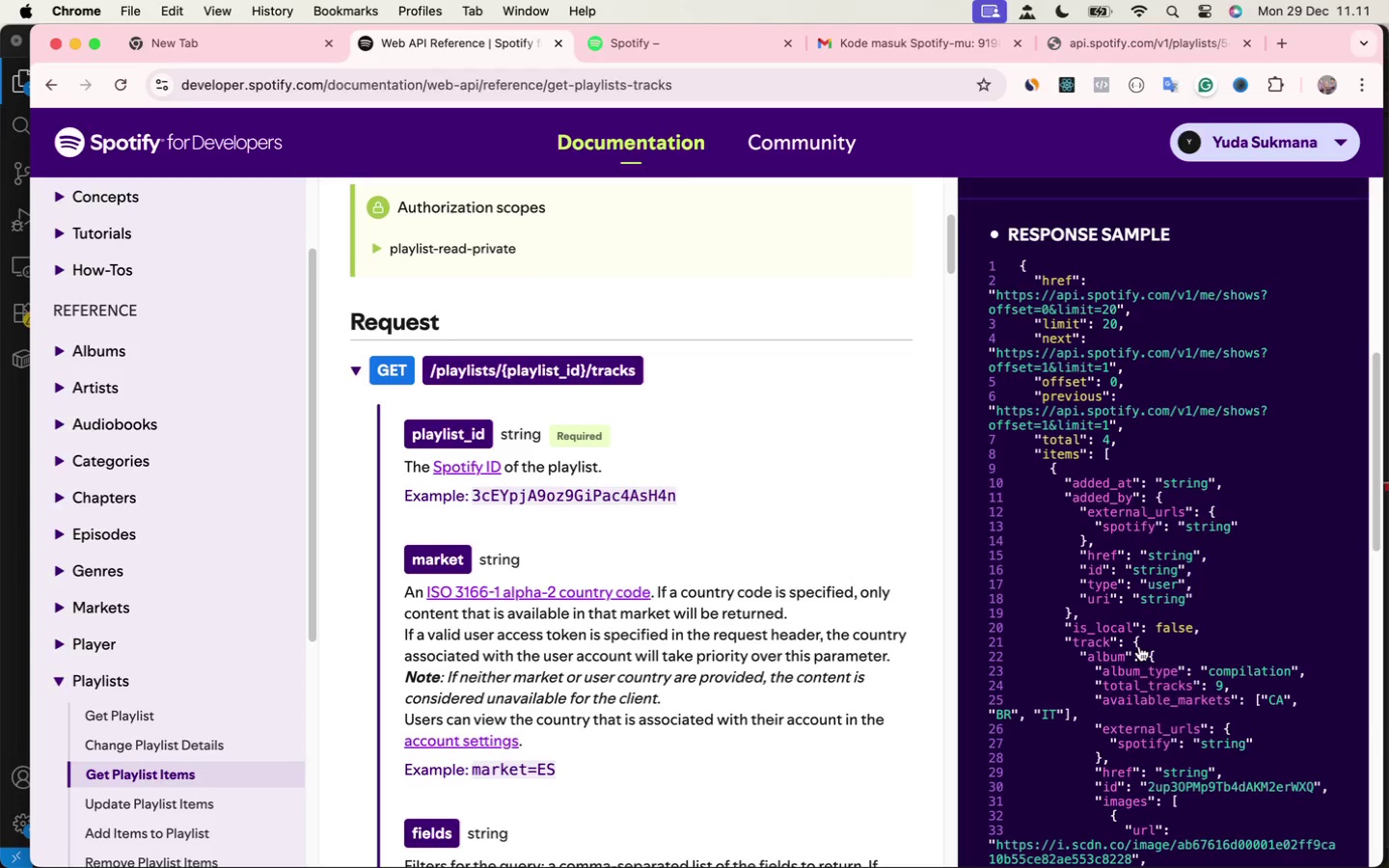 
double_click([1139, 646])
 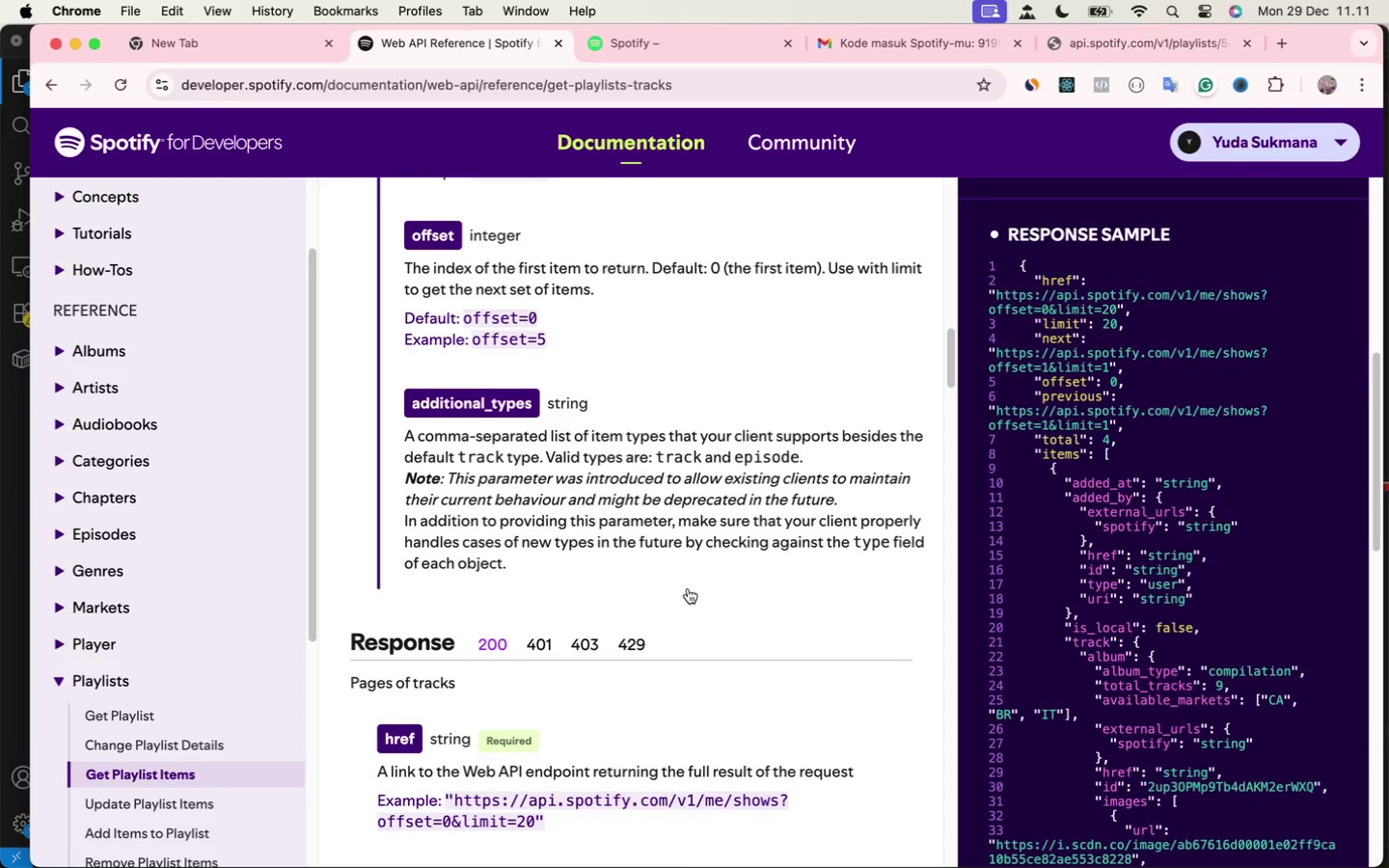 
scroll: coordinate [690, 584], scroll_direction: down, amount: 70.0
 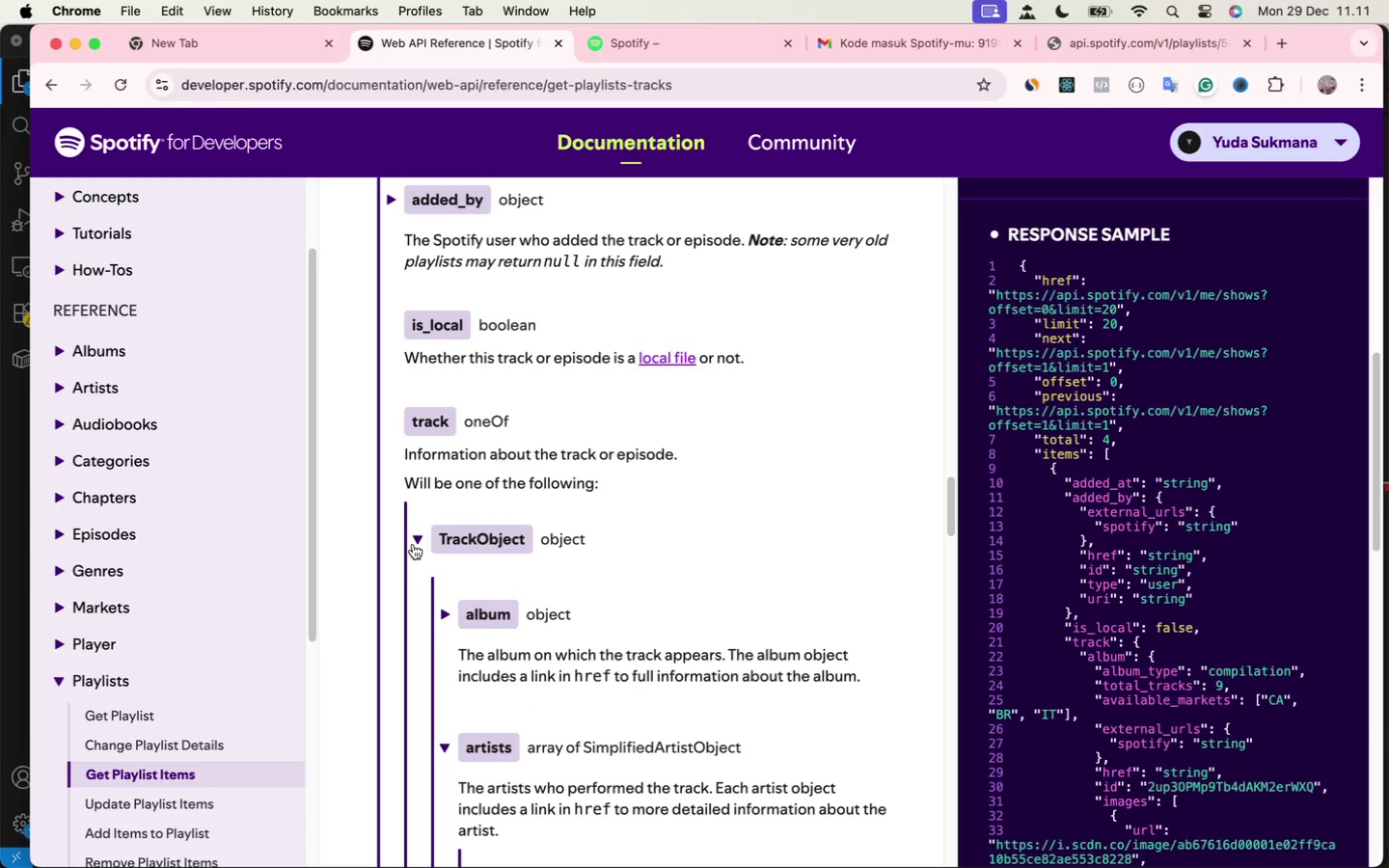 
left_click([413, 544])
 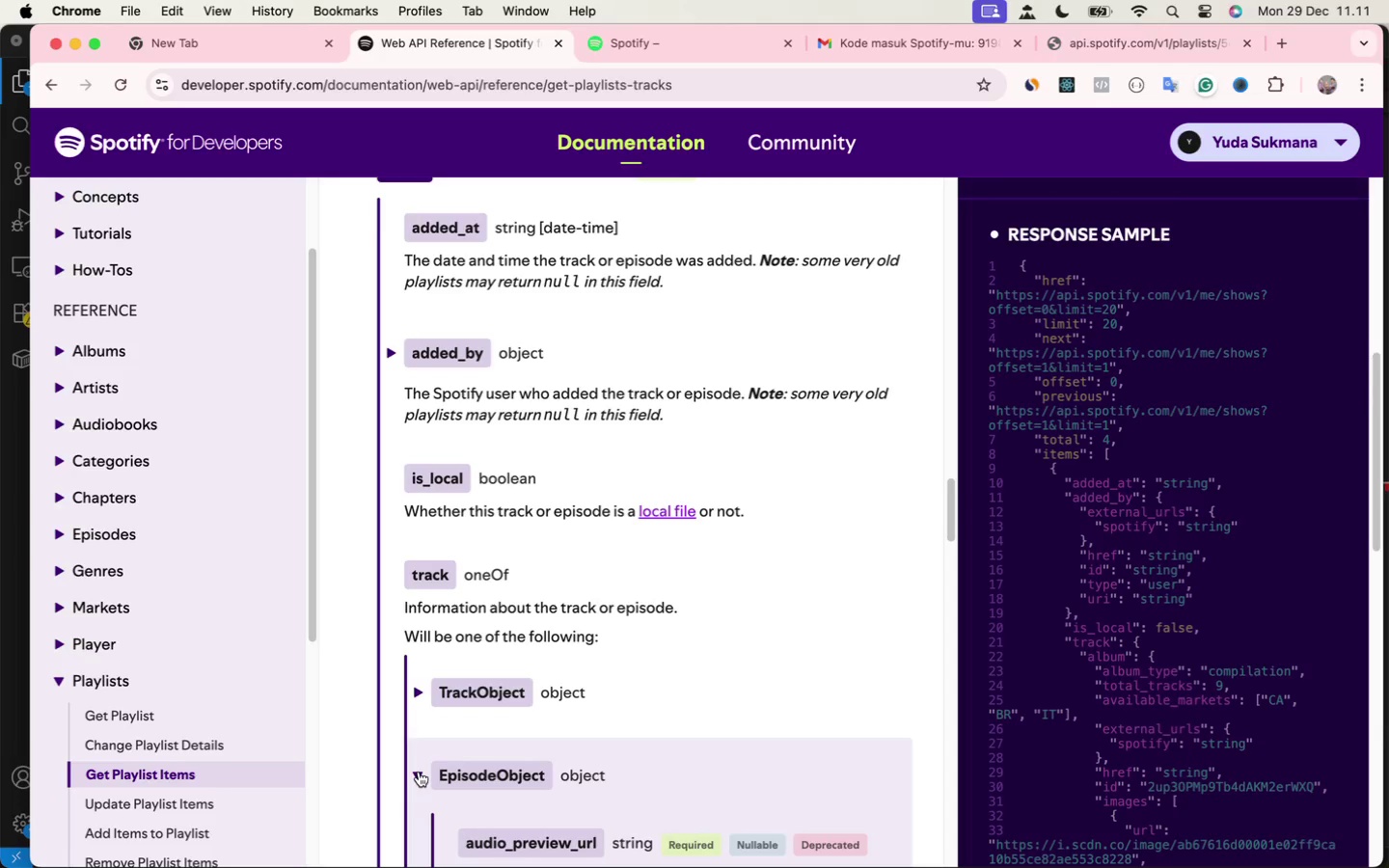 
left_click([419, 772])
 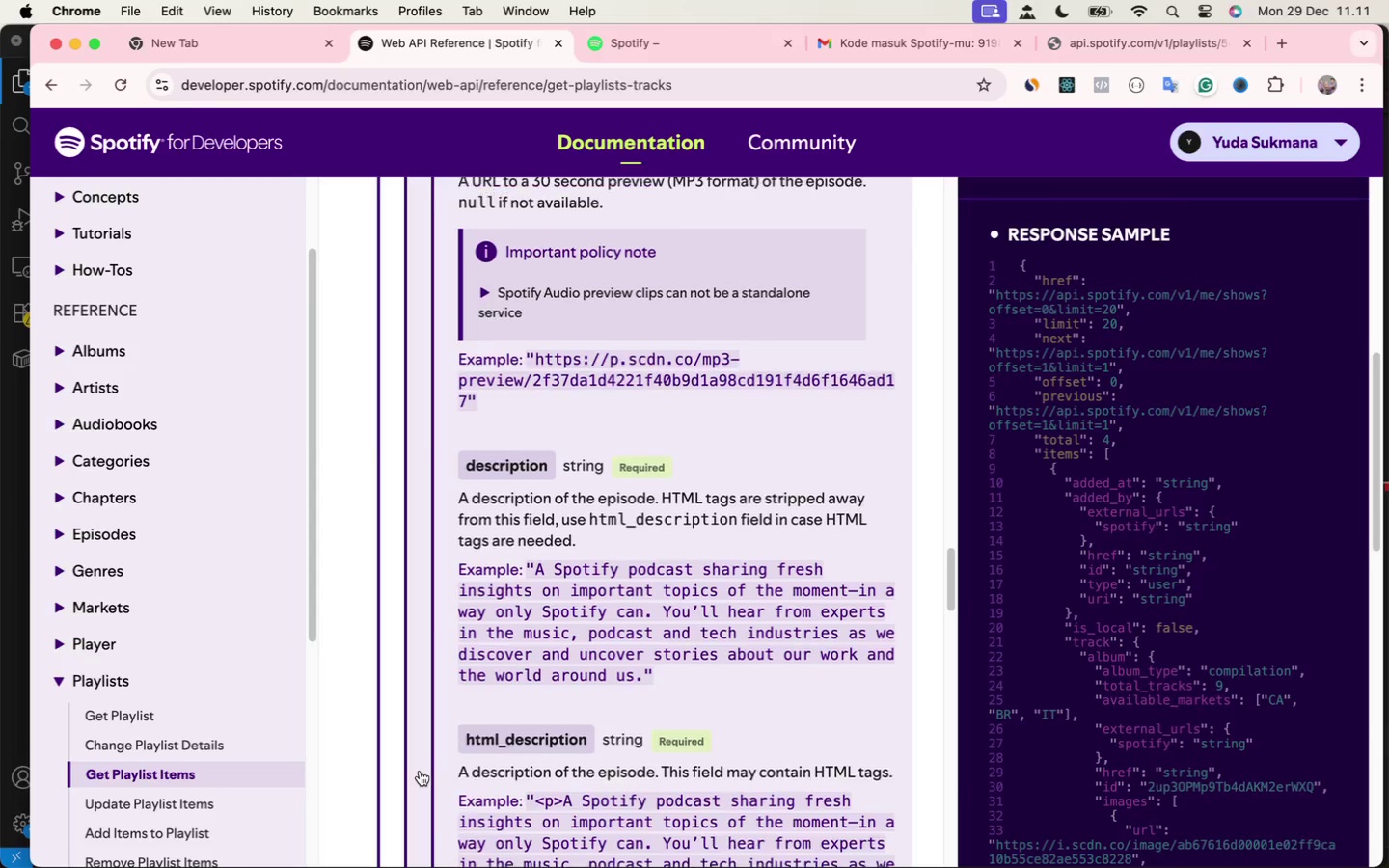 
scroll: coordinate [420, 771], scroll_direction: down, amount: 18.0
 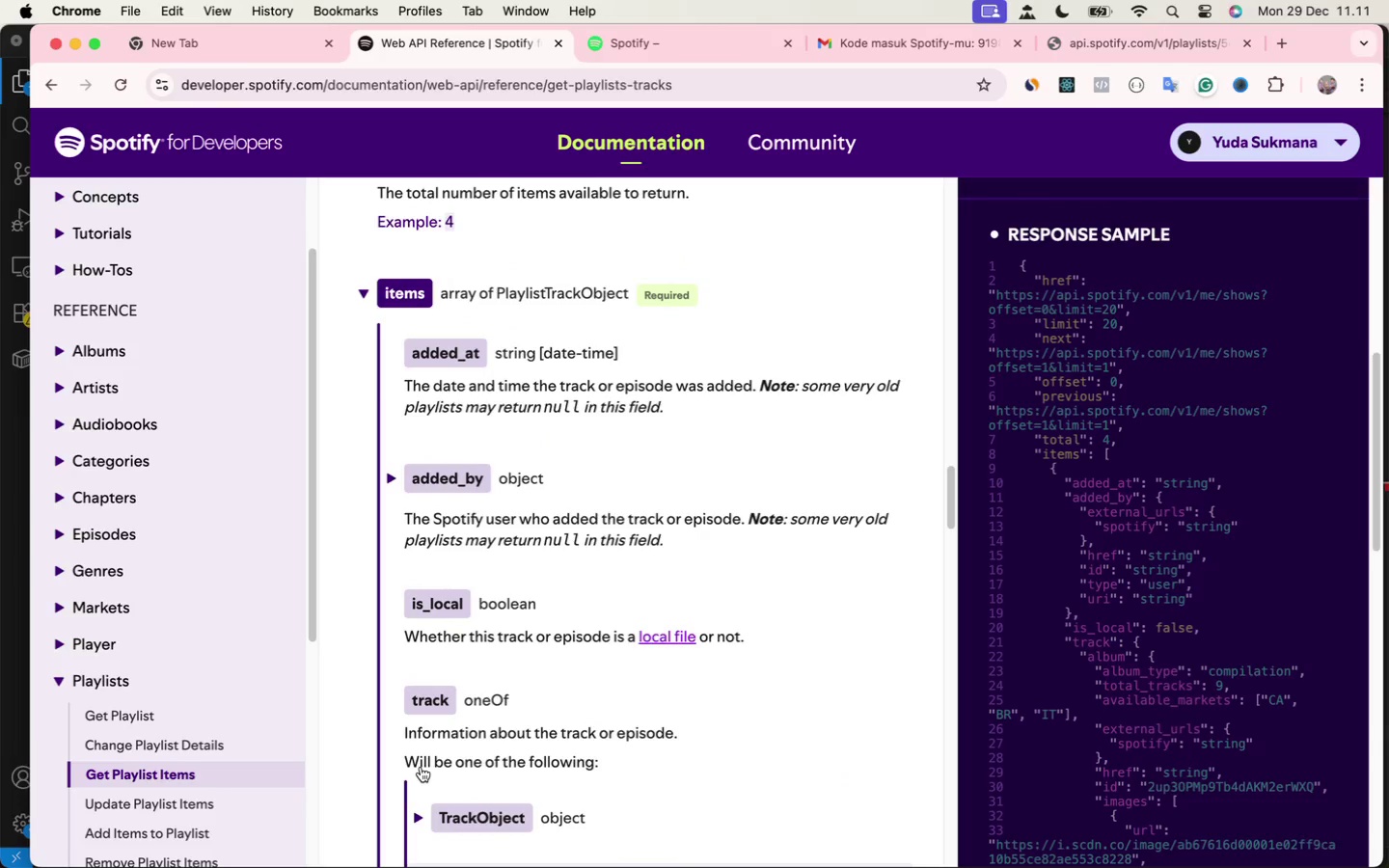 
scroll: coordinate [420, 771], scroll_direction: up, amount: 19.0
 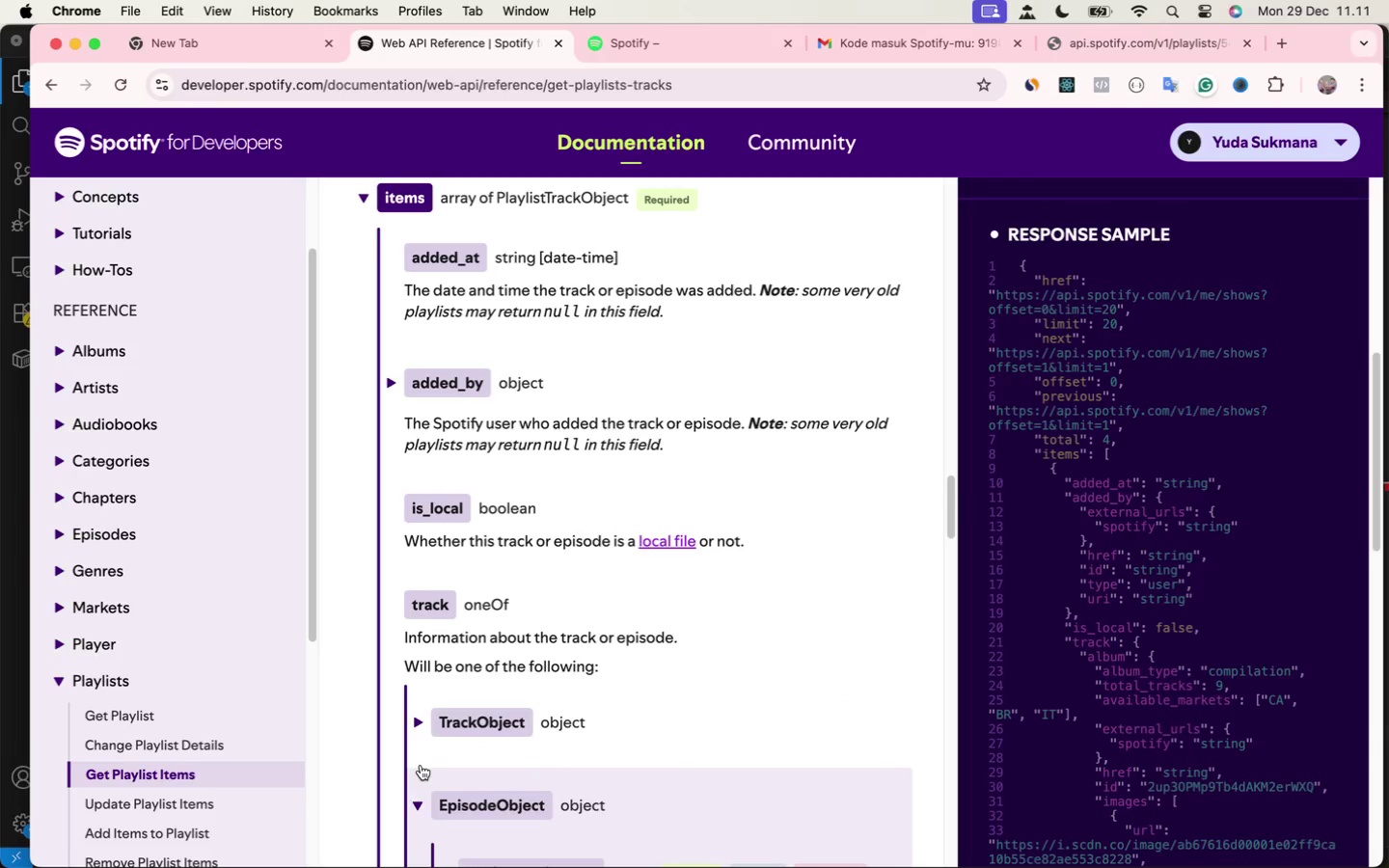 
scroll: coordinate [420, 764], scroll_direction: down, amount: 8.0
 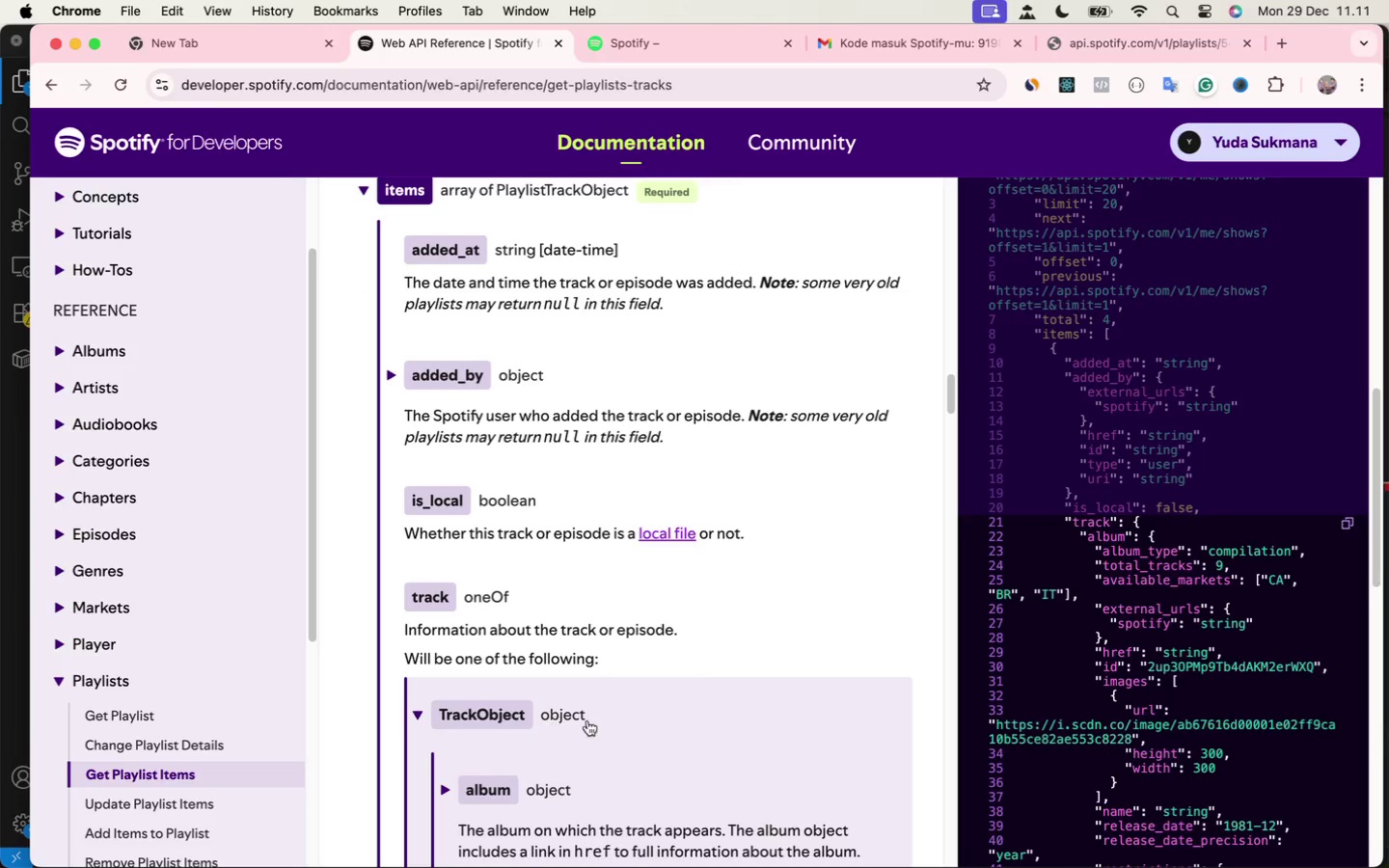 
left_click([500, 718])
 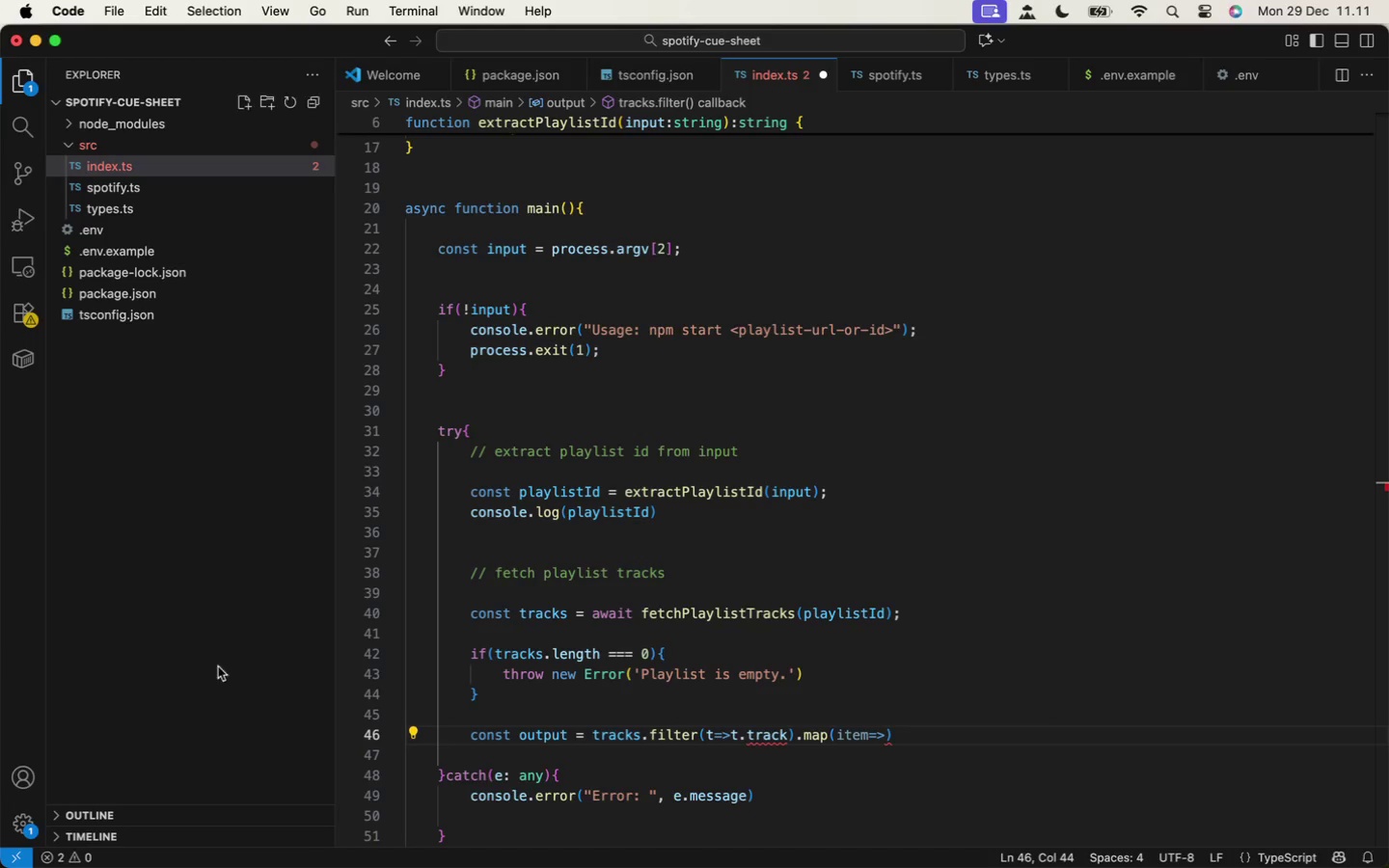 
left_click([15, 664])
 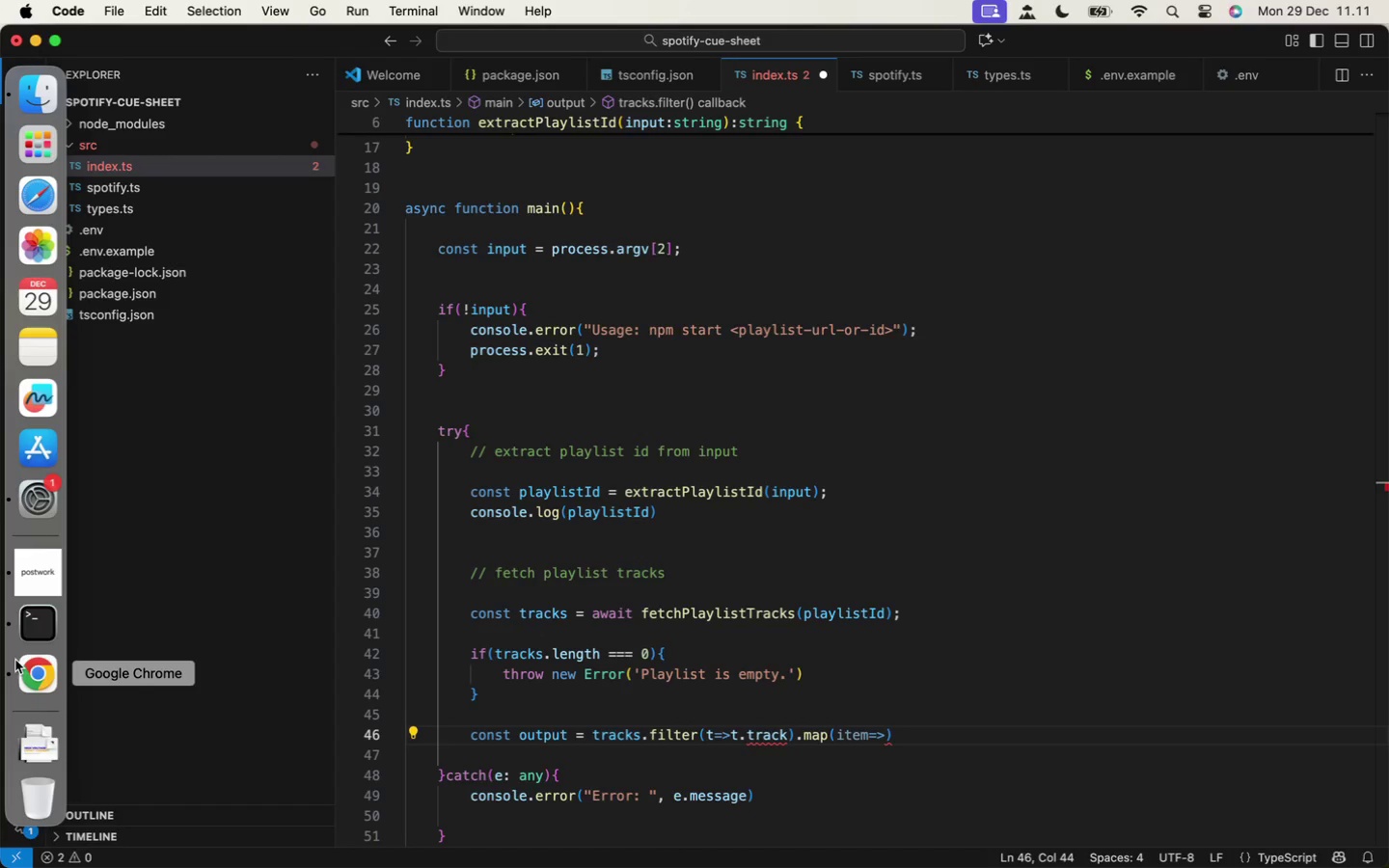 
wait(12.12)
 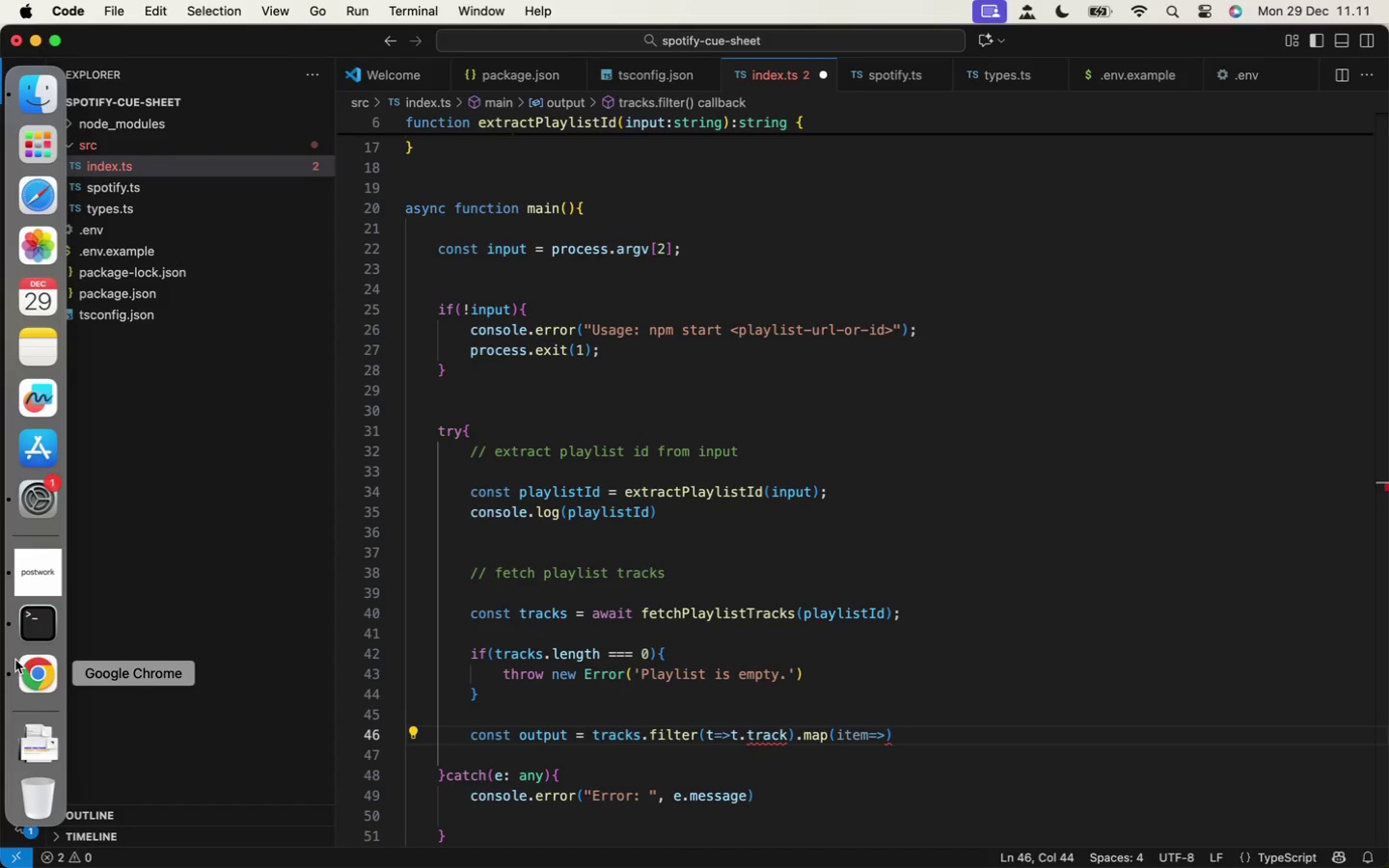 
left_click([31, 641])
 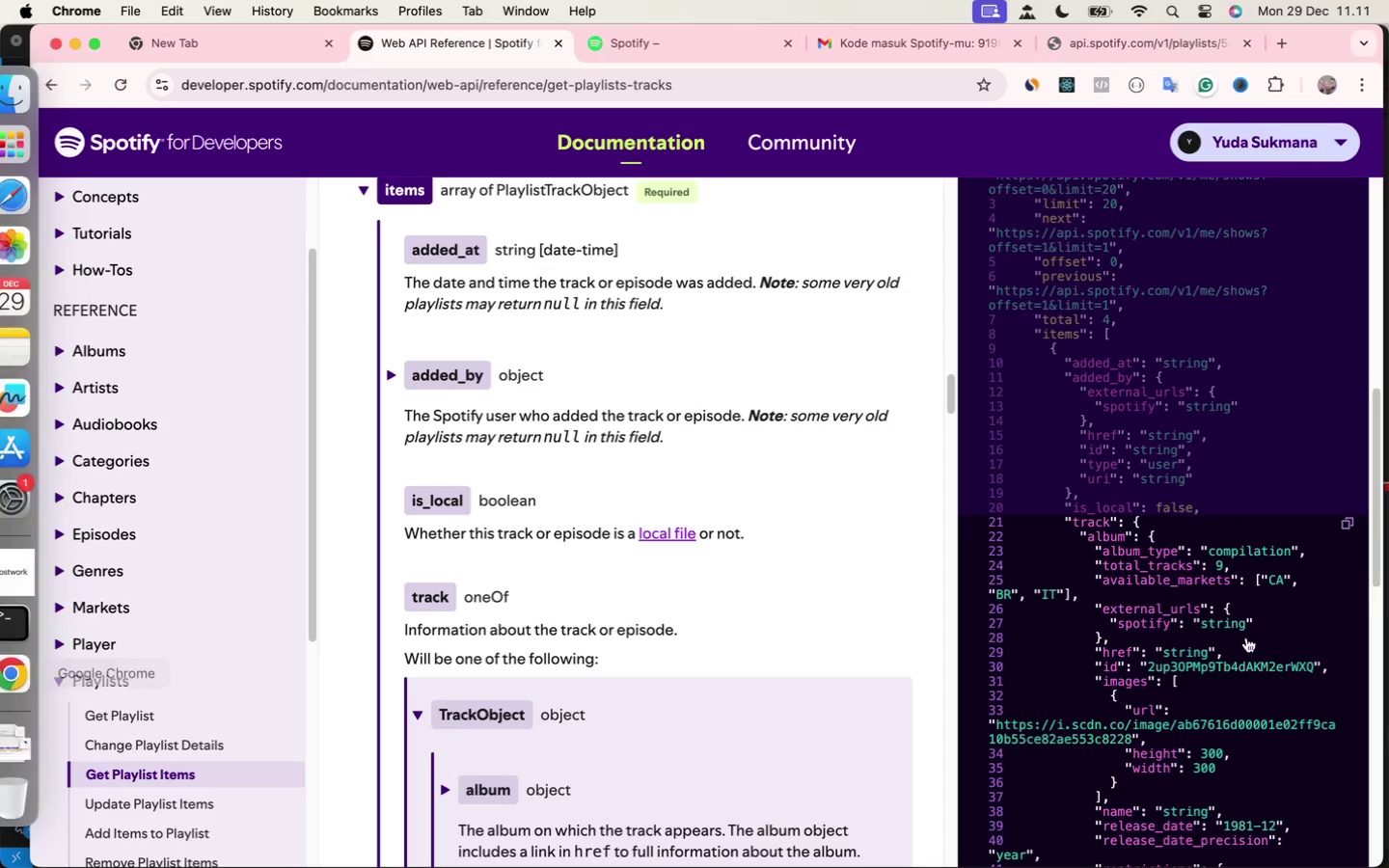 
left_click([39, 670])
 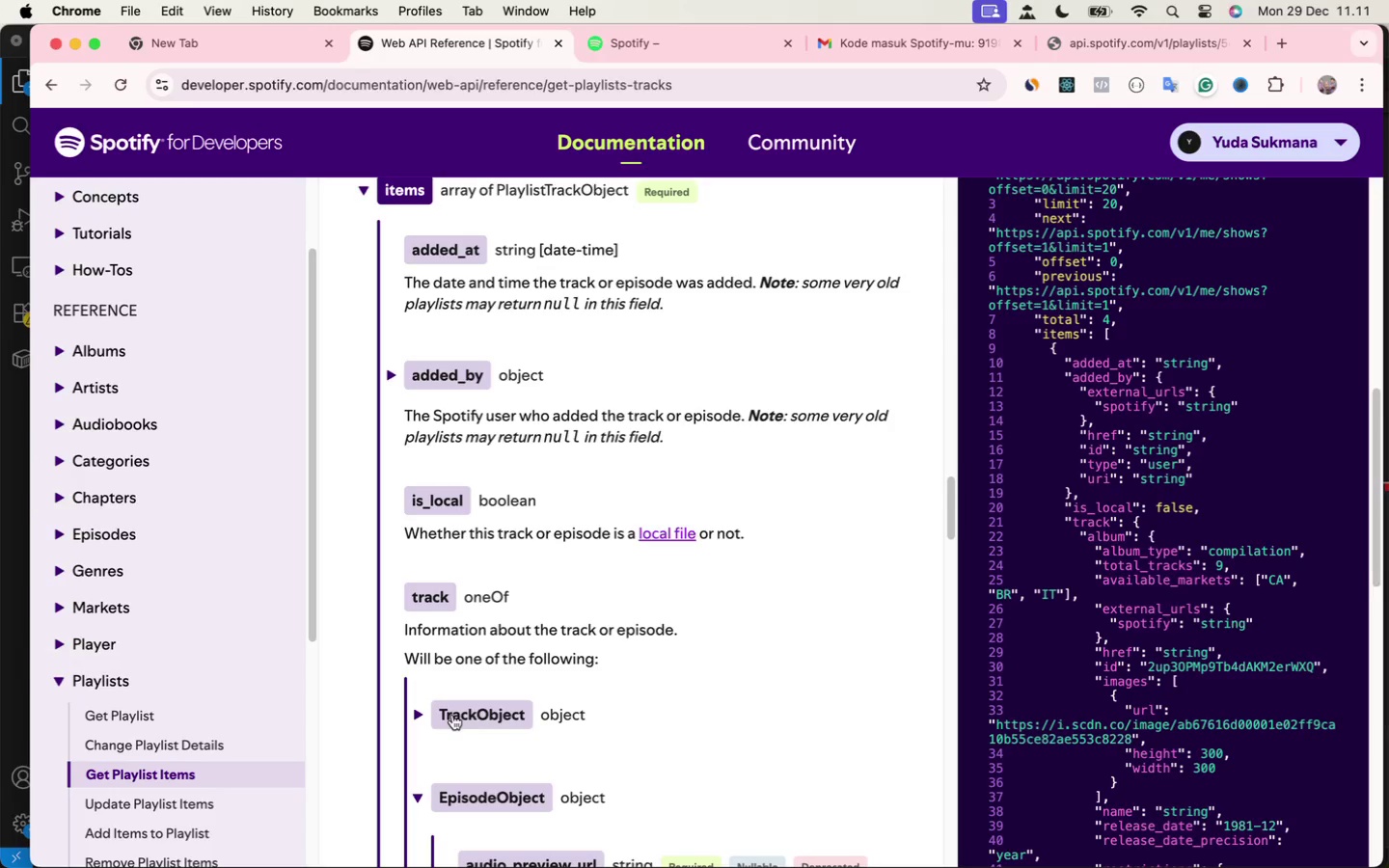 
left_click([451, 715])
 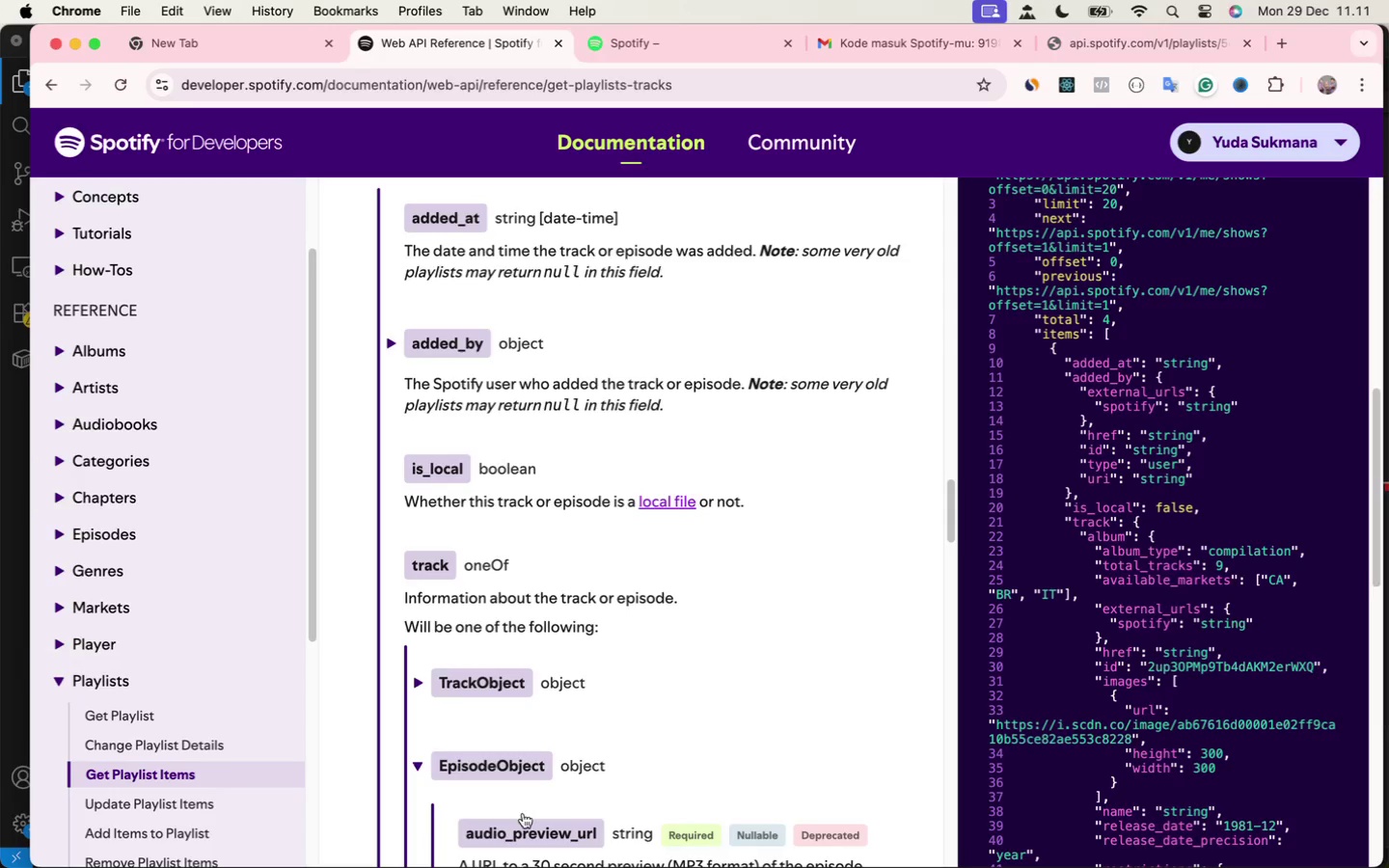 
scroll: coordinate [506, 800], scroll_direction: down, amount: 2.0
 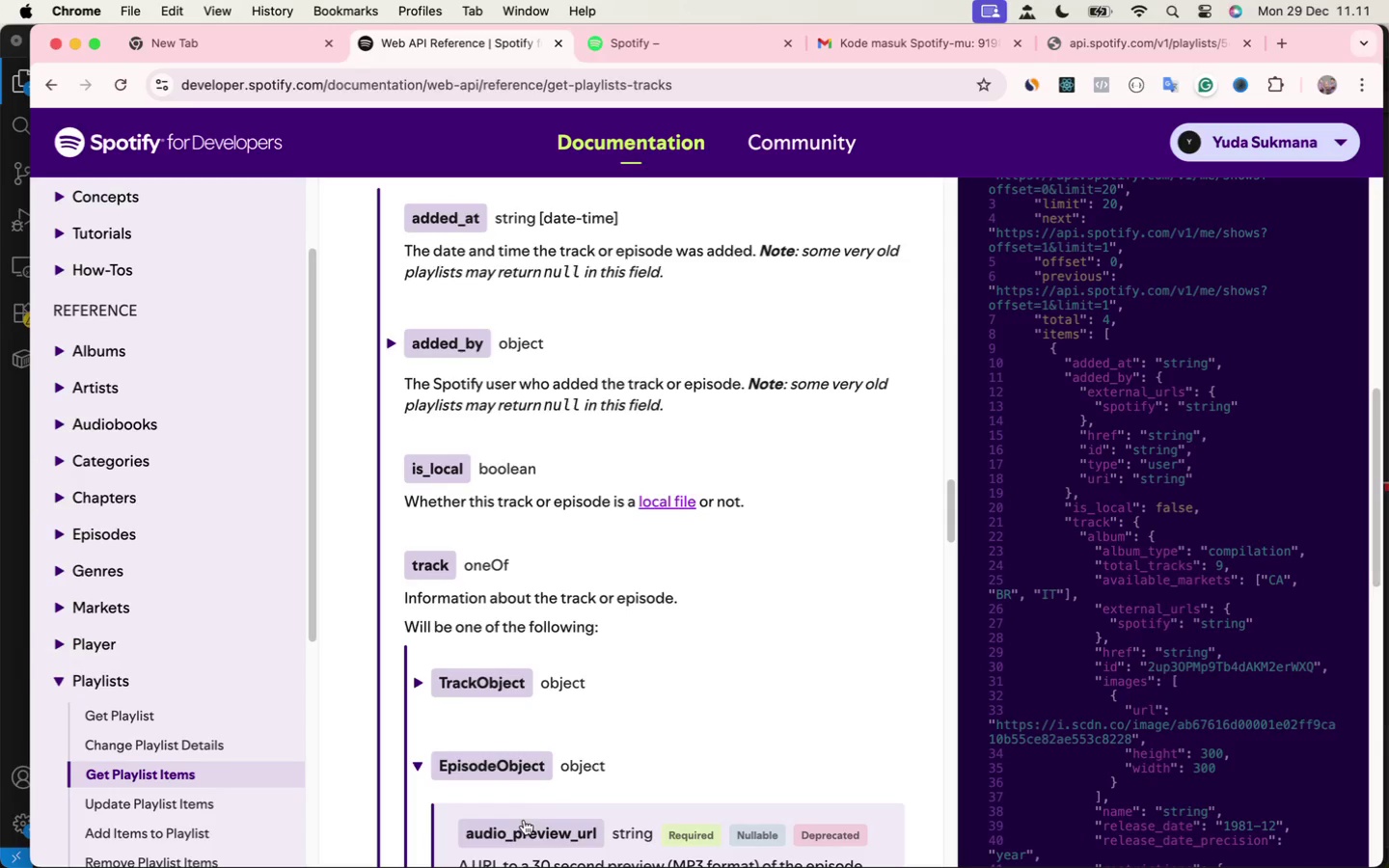 
left_click([525, 821])
 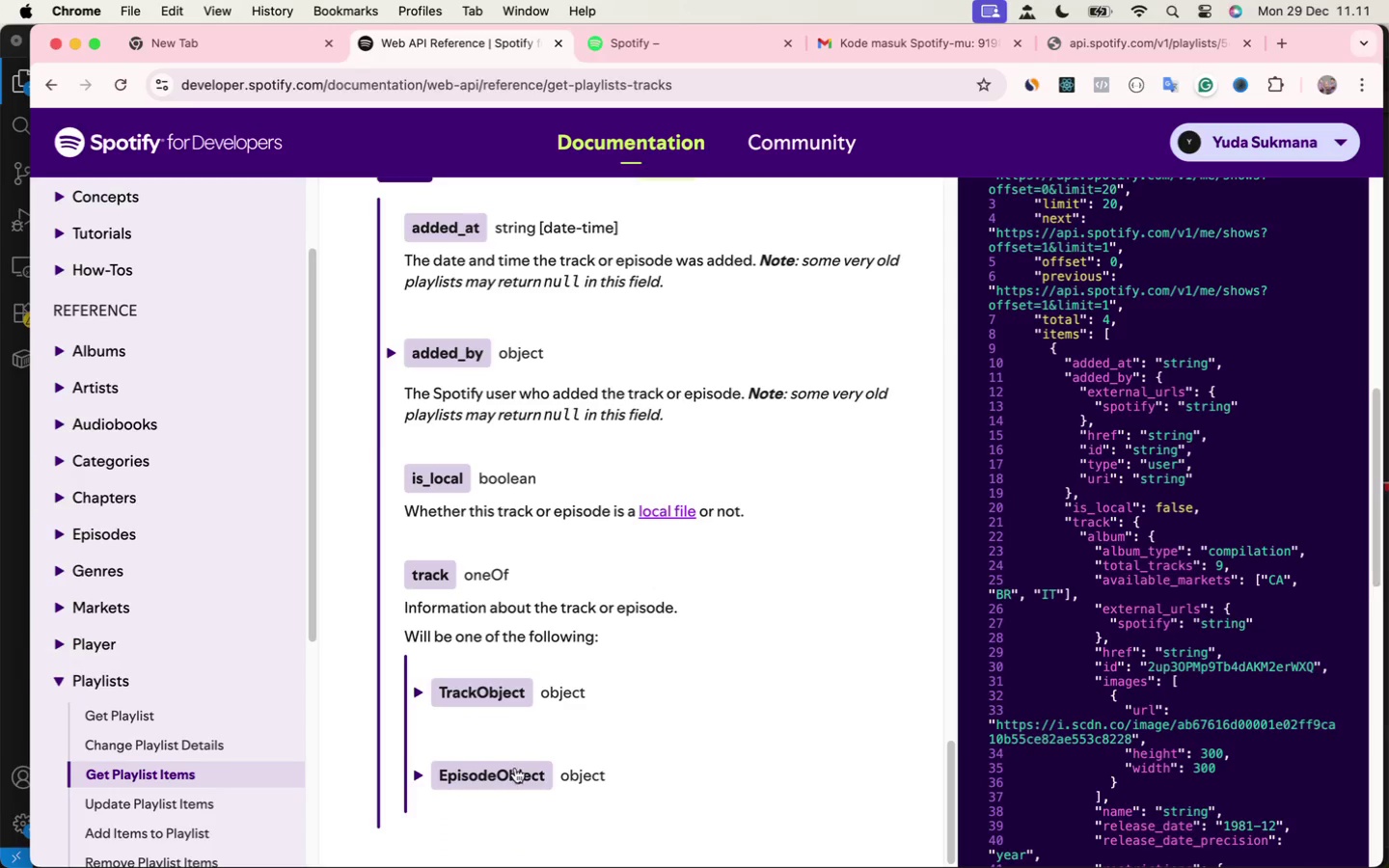 
left_click([517, 764])
 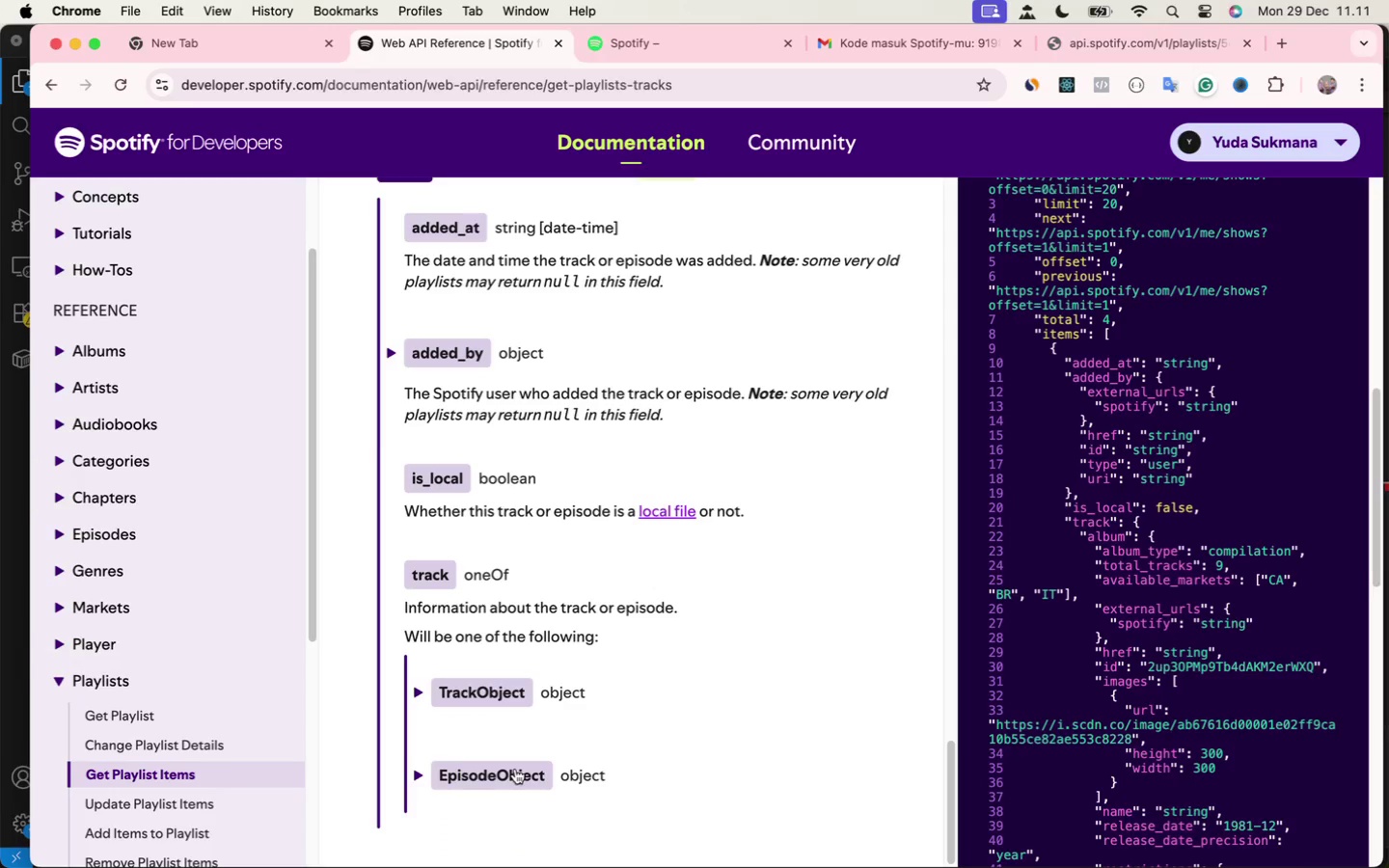 
left_click([515, 769])
 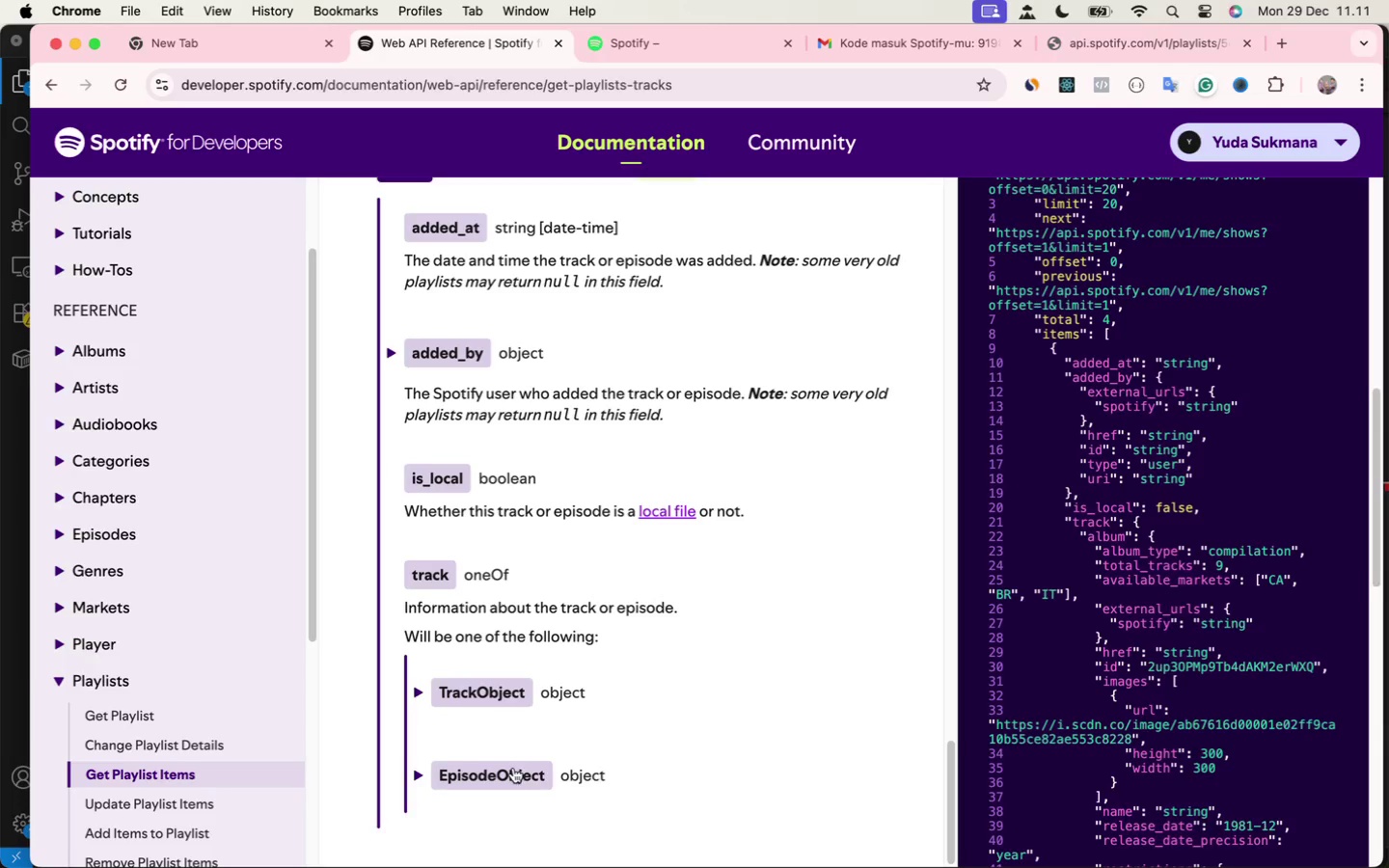 
left_click([515, 769])
 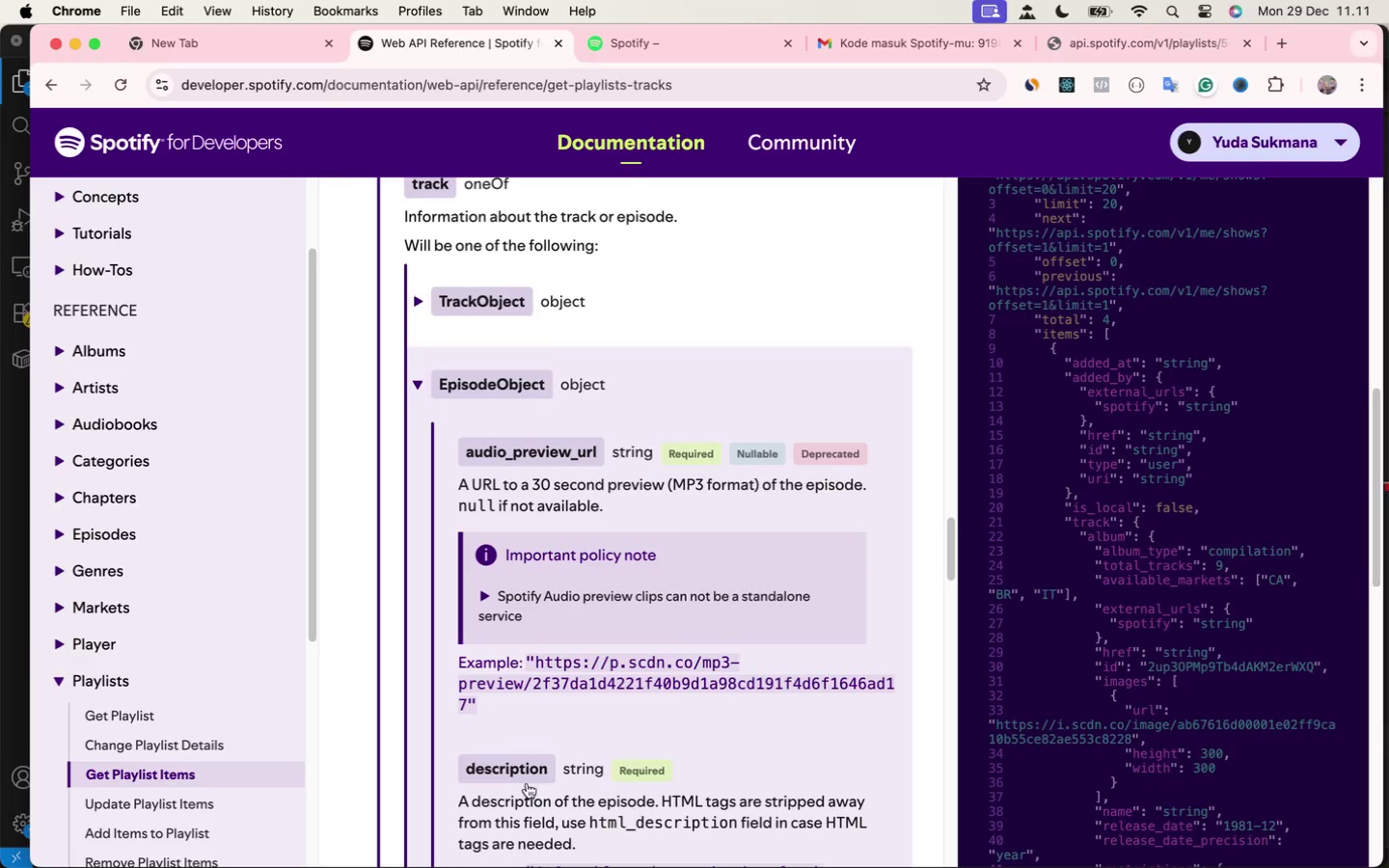 
scroll: coordinate [516, 767], scroll_direction: down, amount: 18.0
 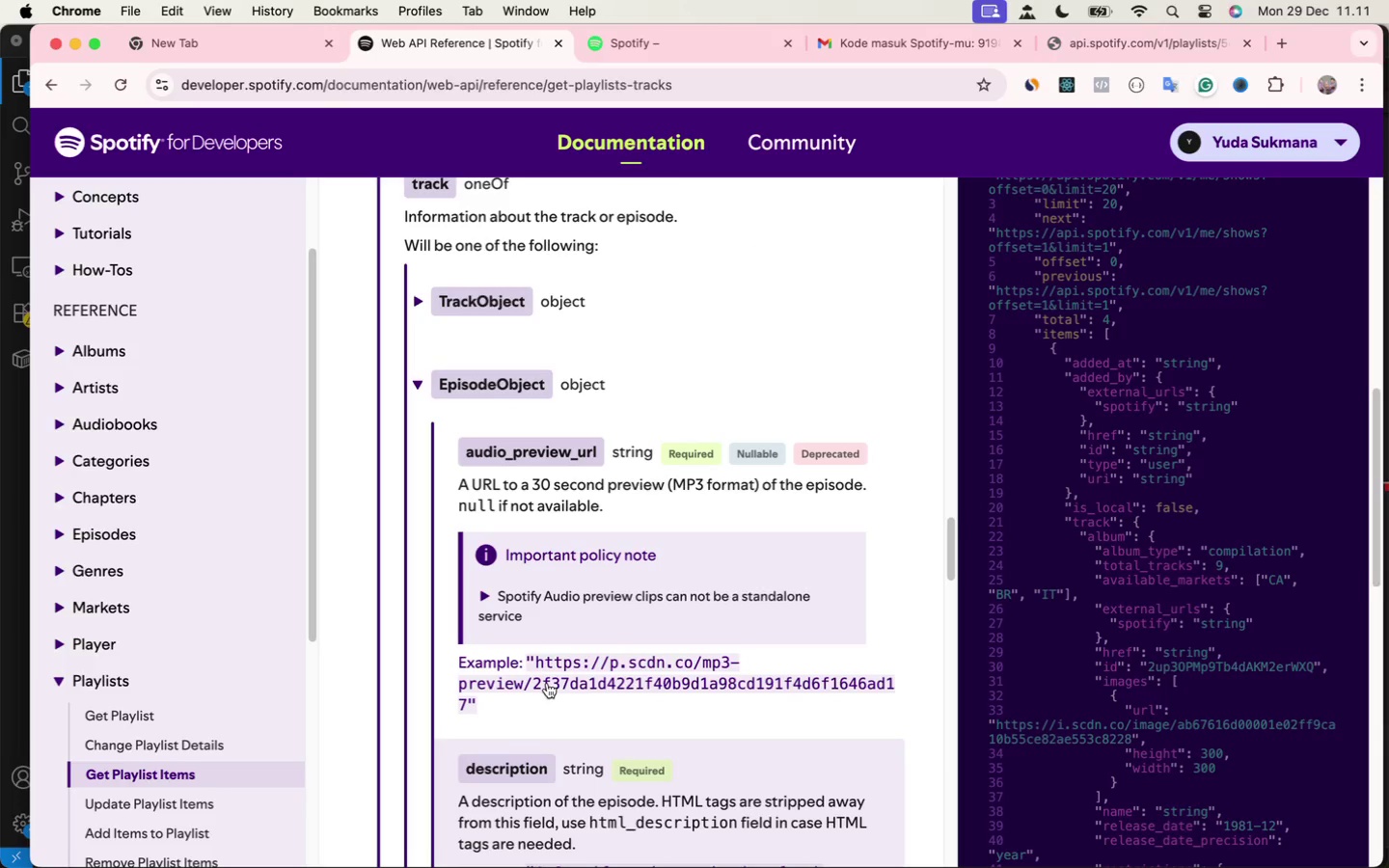 
left_click([522, 770])
 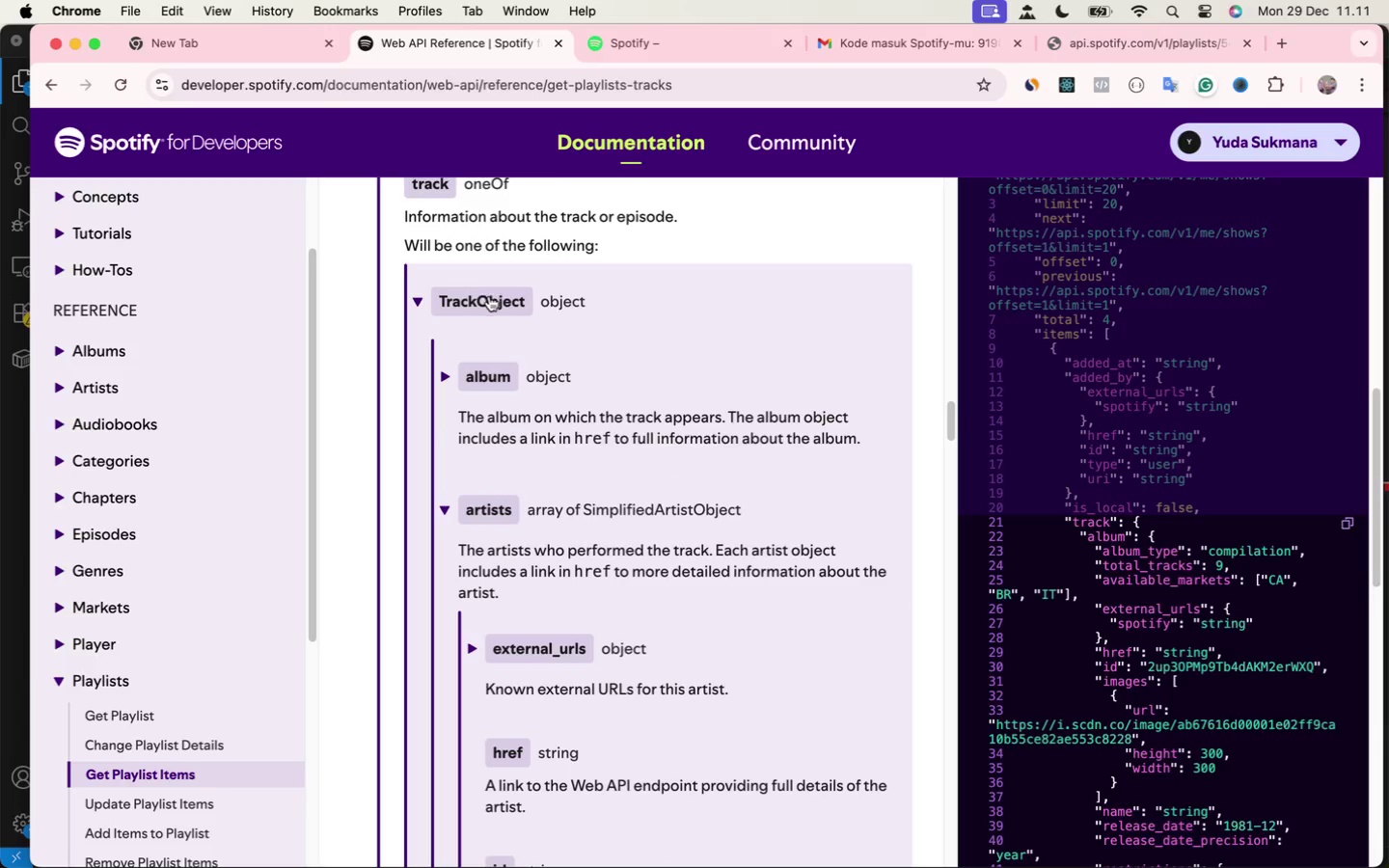 
left_click([487, 290])
 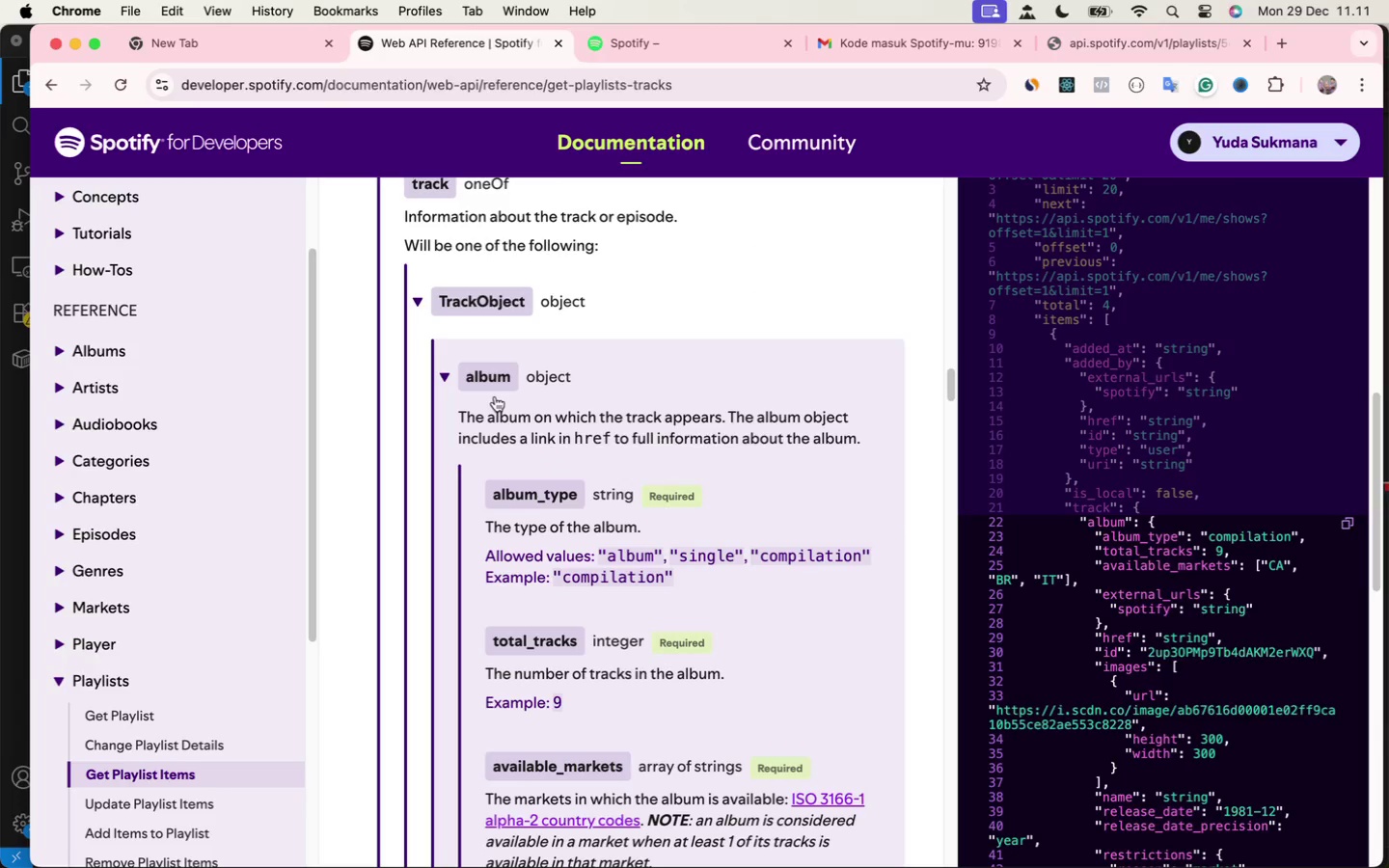 
left_click([495, 396])
 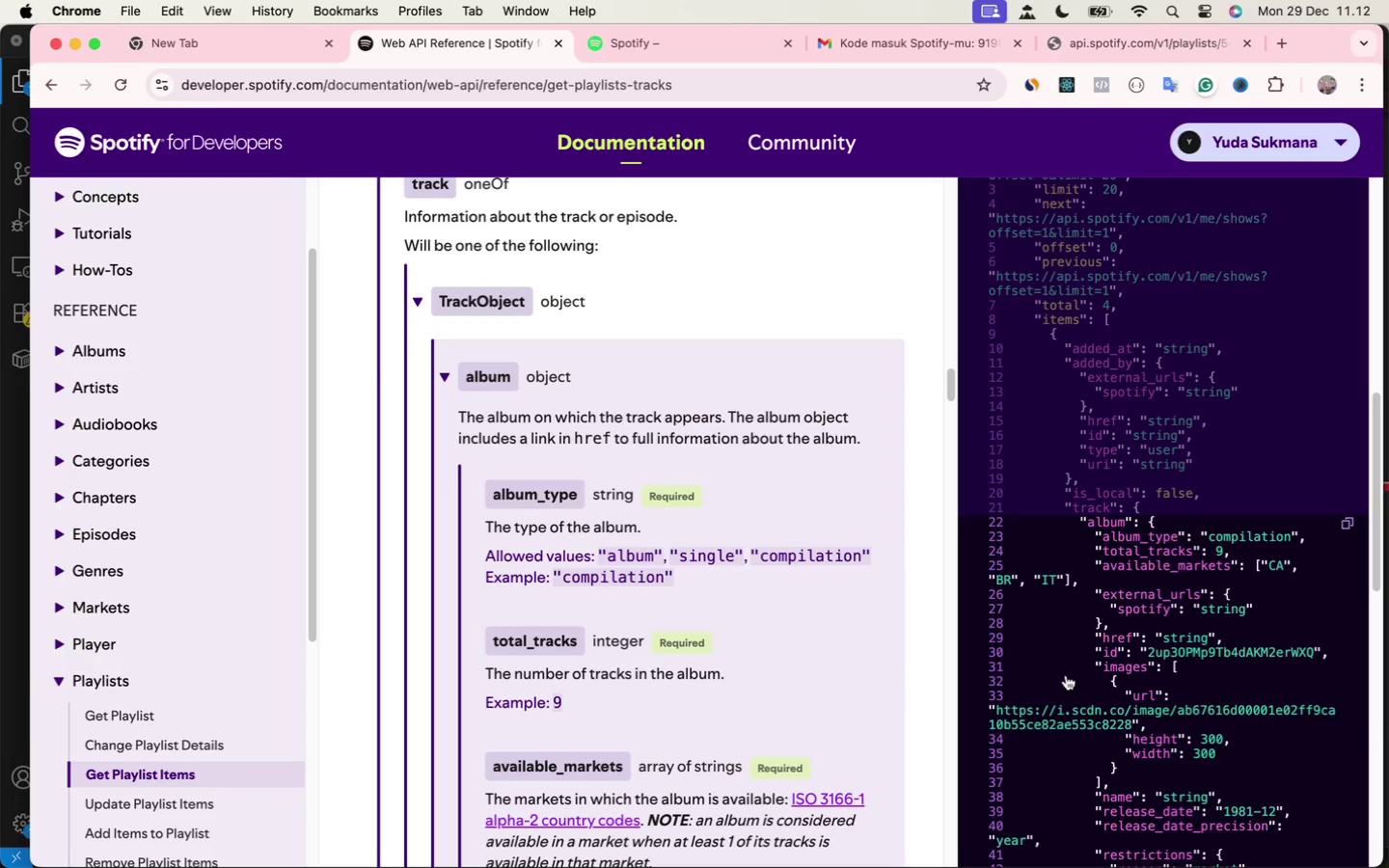 
wait(10.64)
 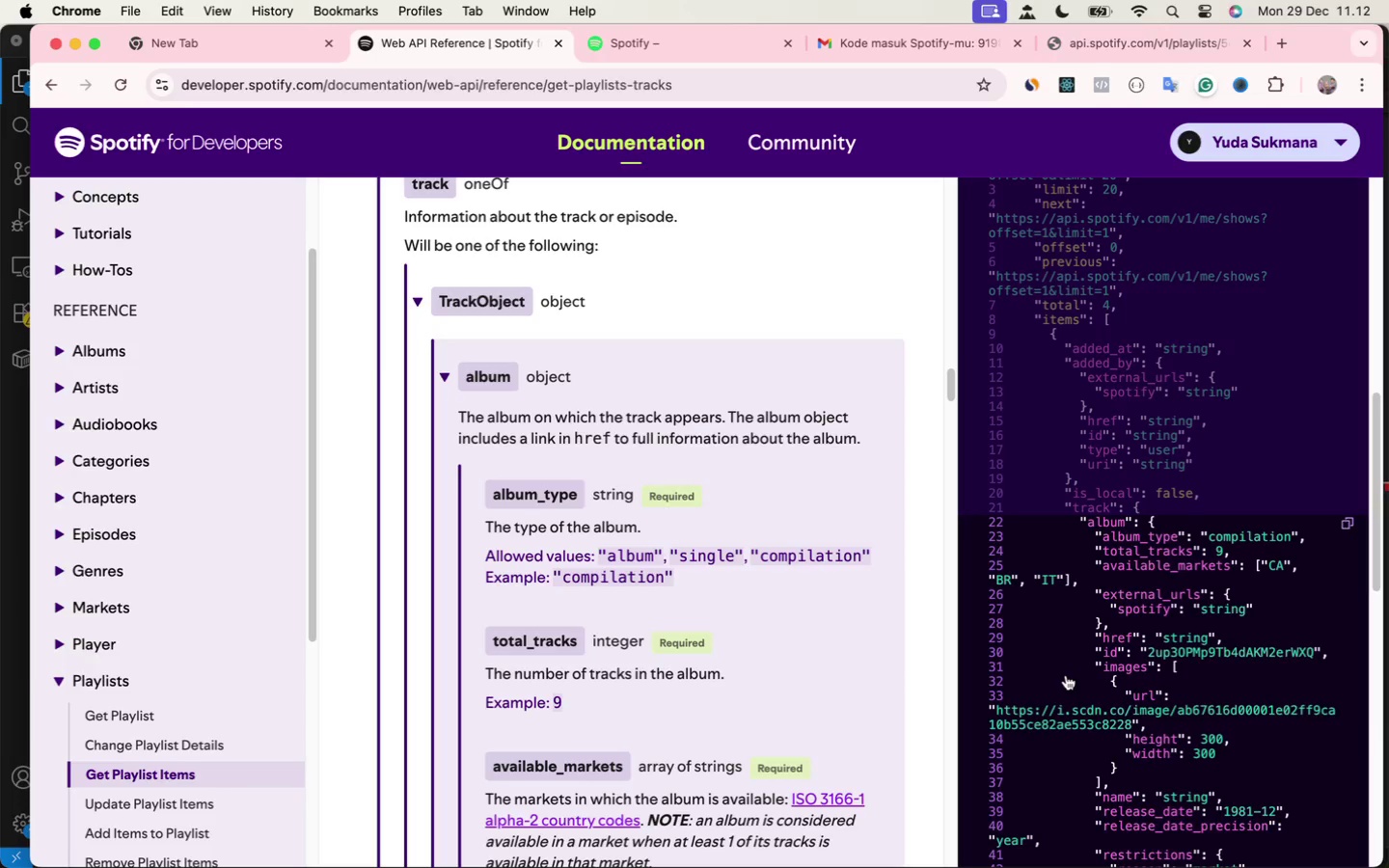 
scroll: coordinate [1095, 631], scroll_direction: down, amount: 44.0
 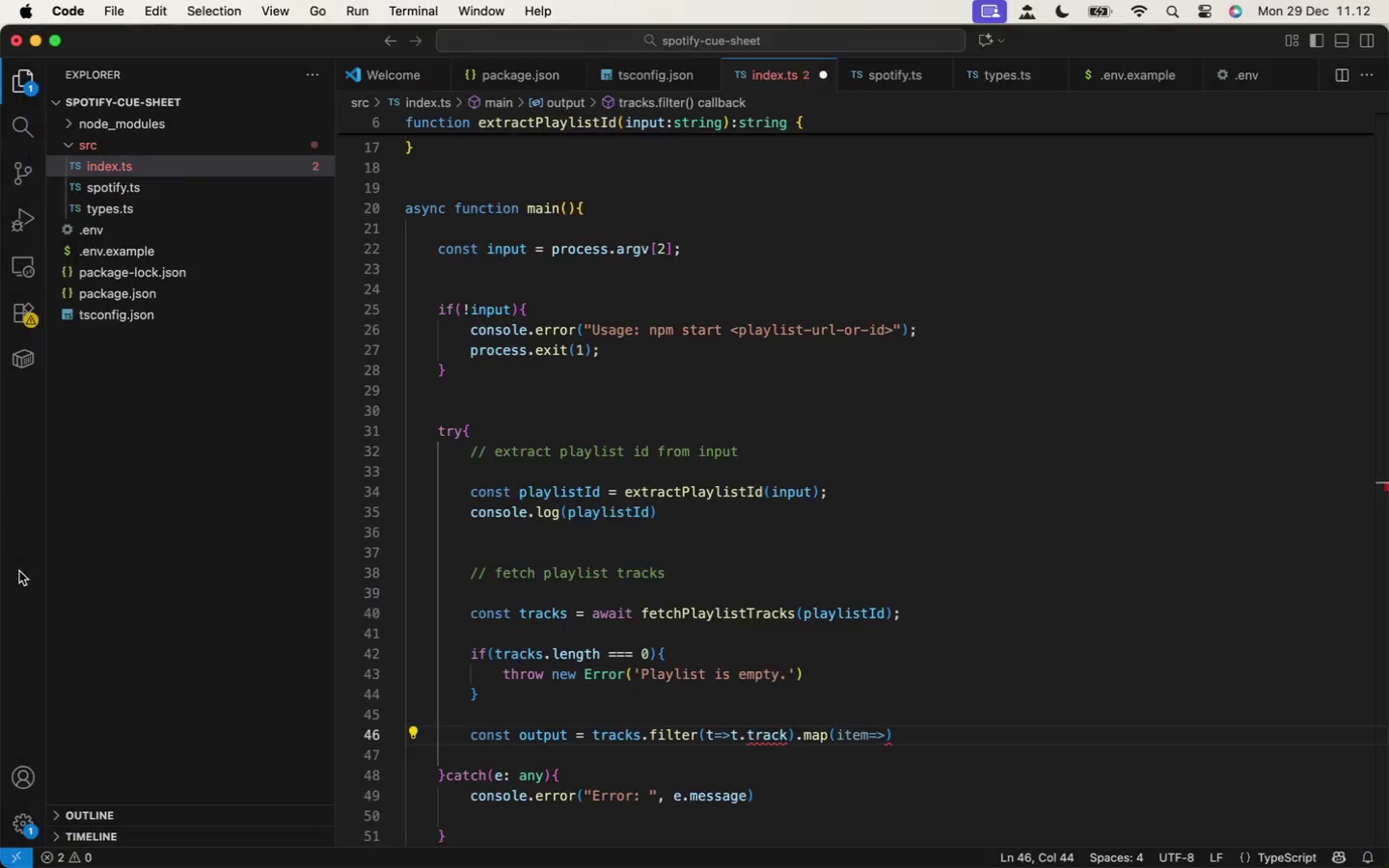 
left_click([19, 571])
 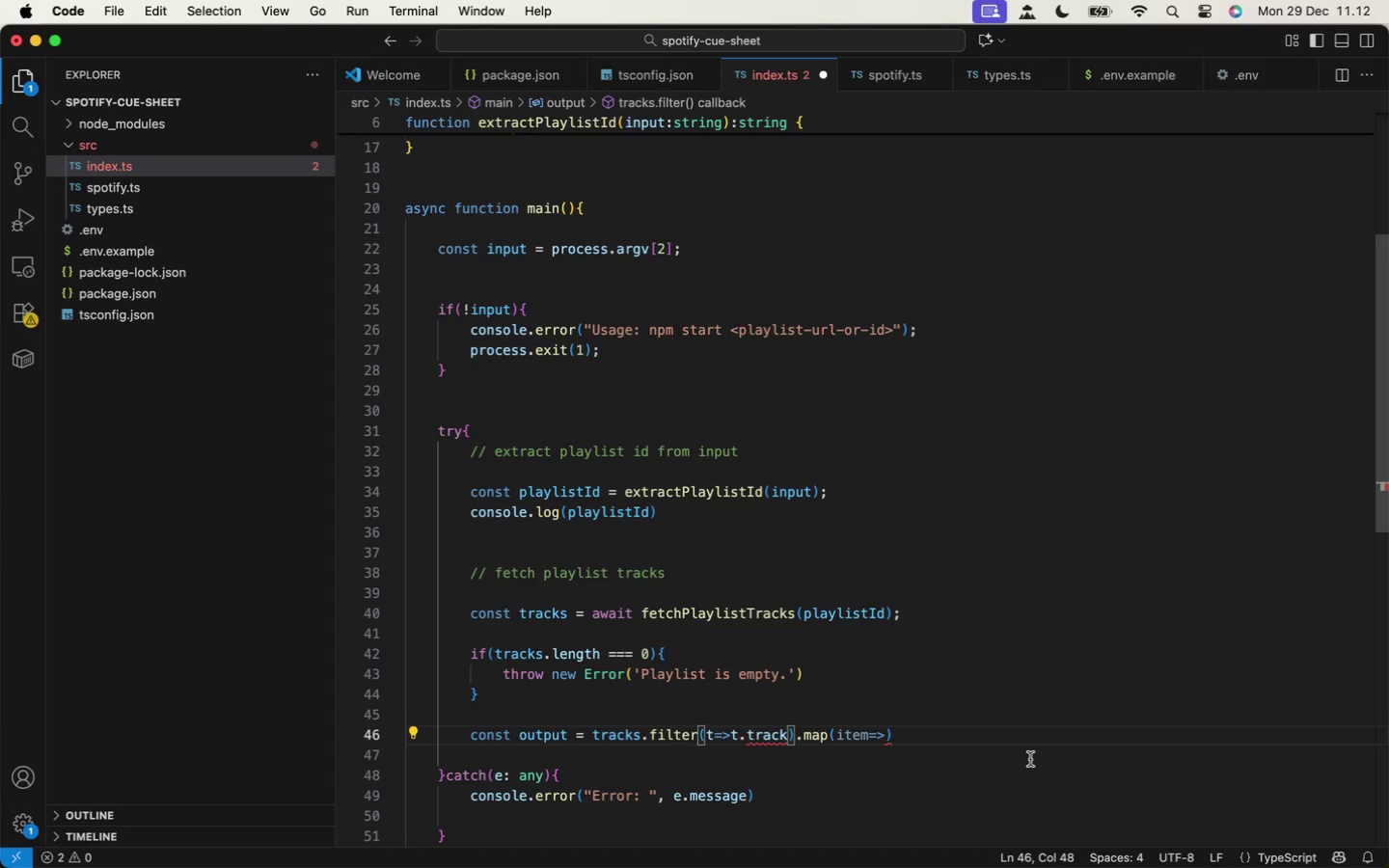 
left_click([790, 736])
 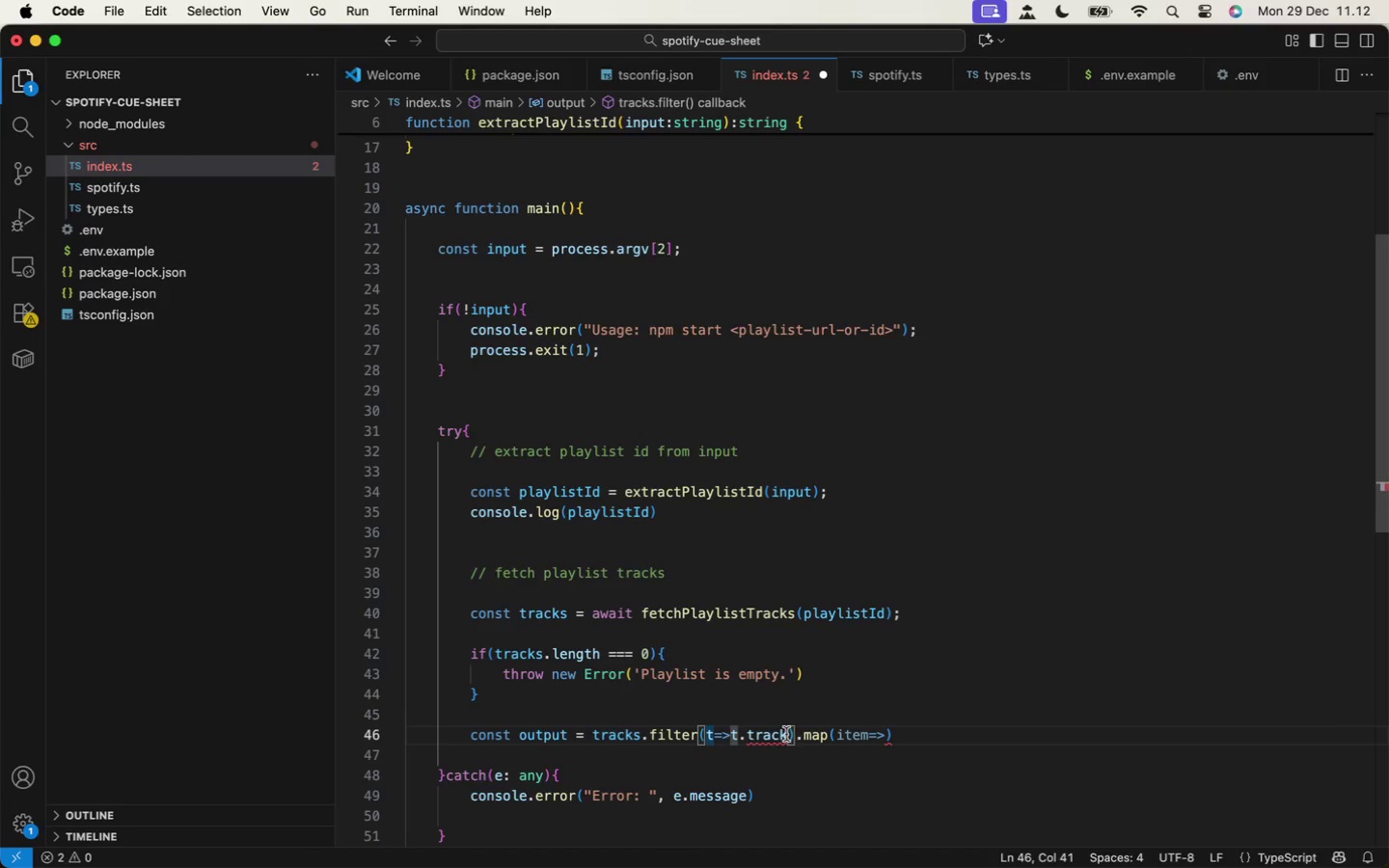 
hold_key(key=ShiftLeft, duration=1.01)
left_click([790, 735])
 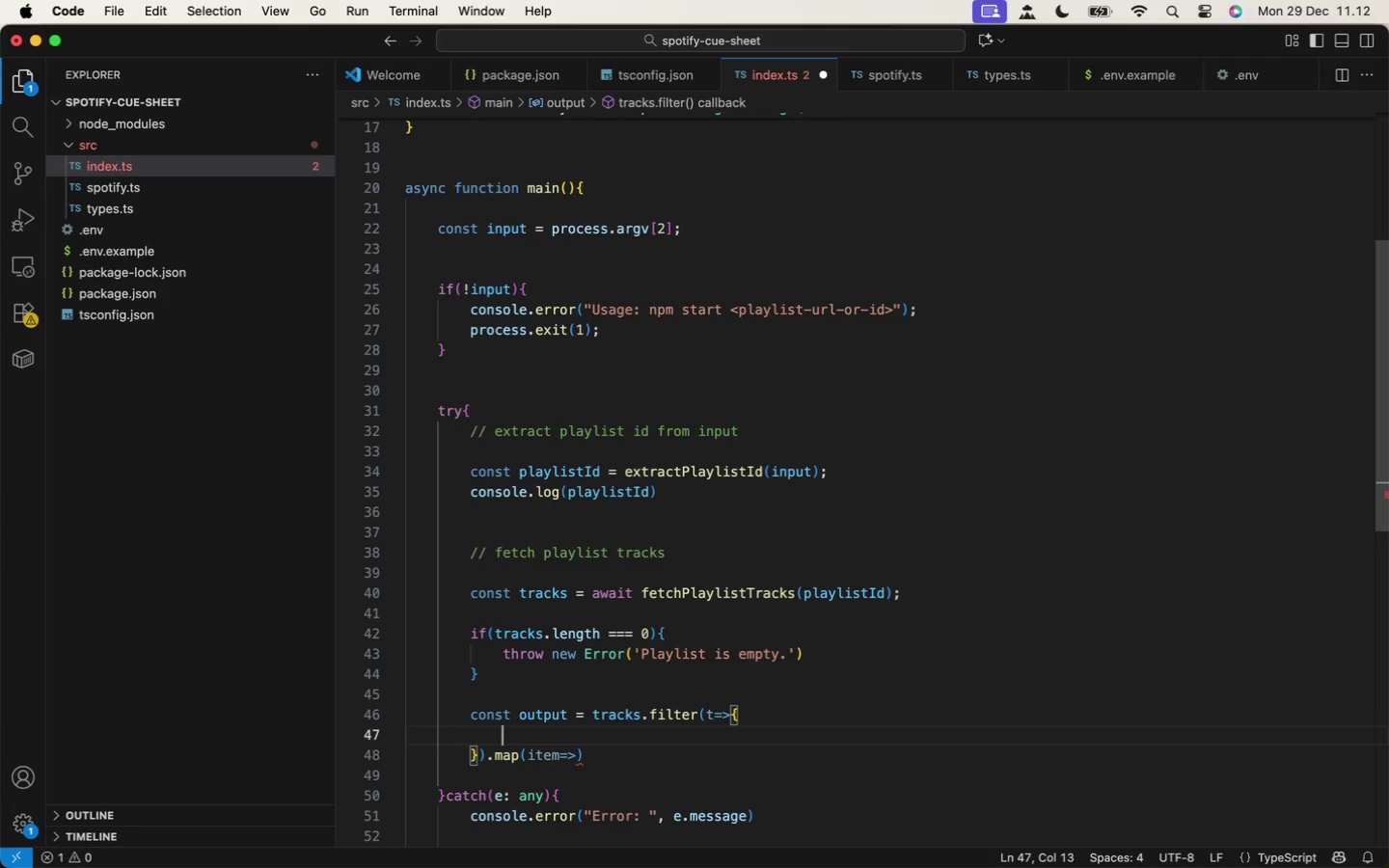 
key(Shift+BracketLeft)
 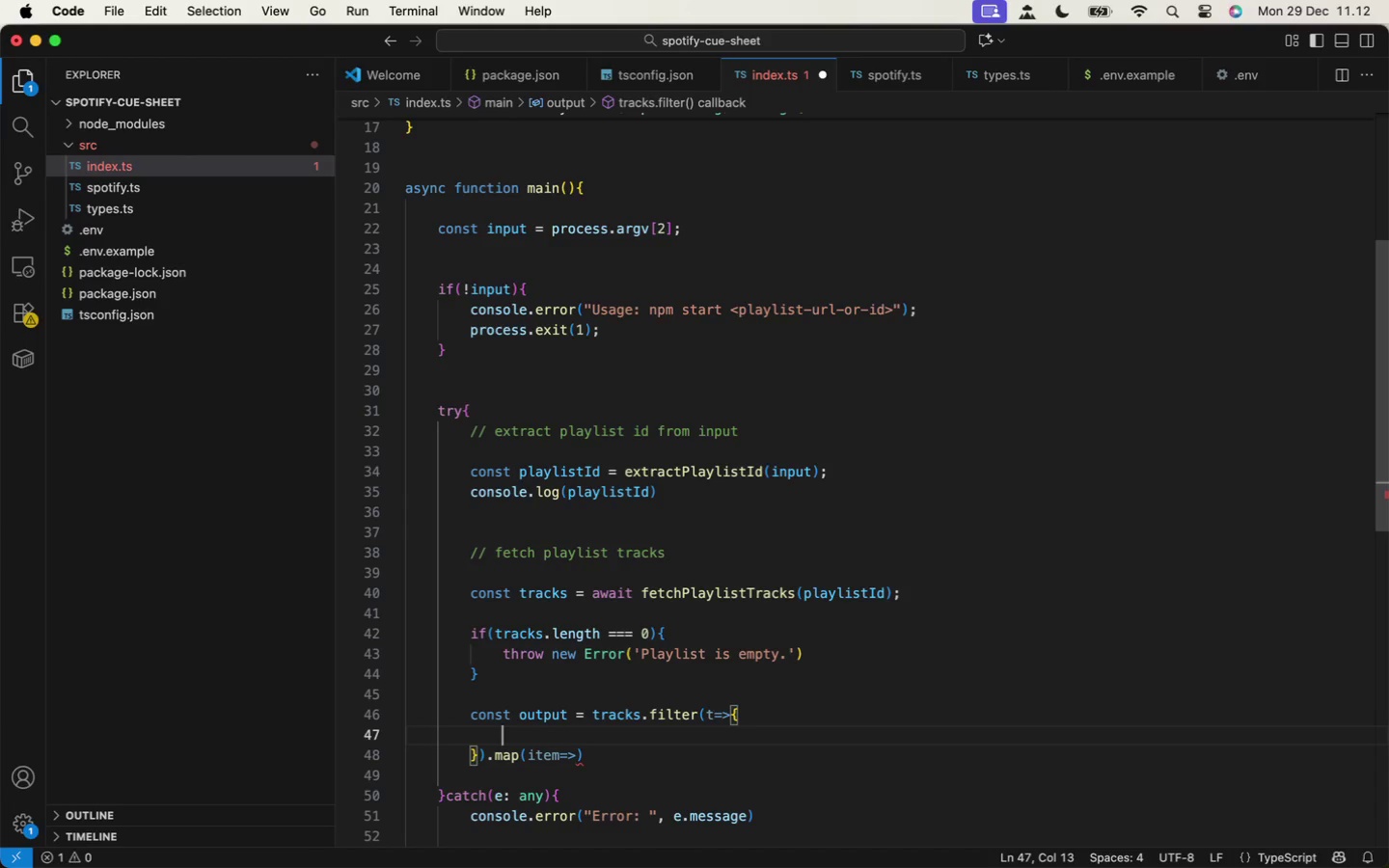 
key(Enter)
 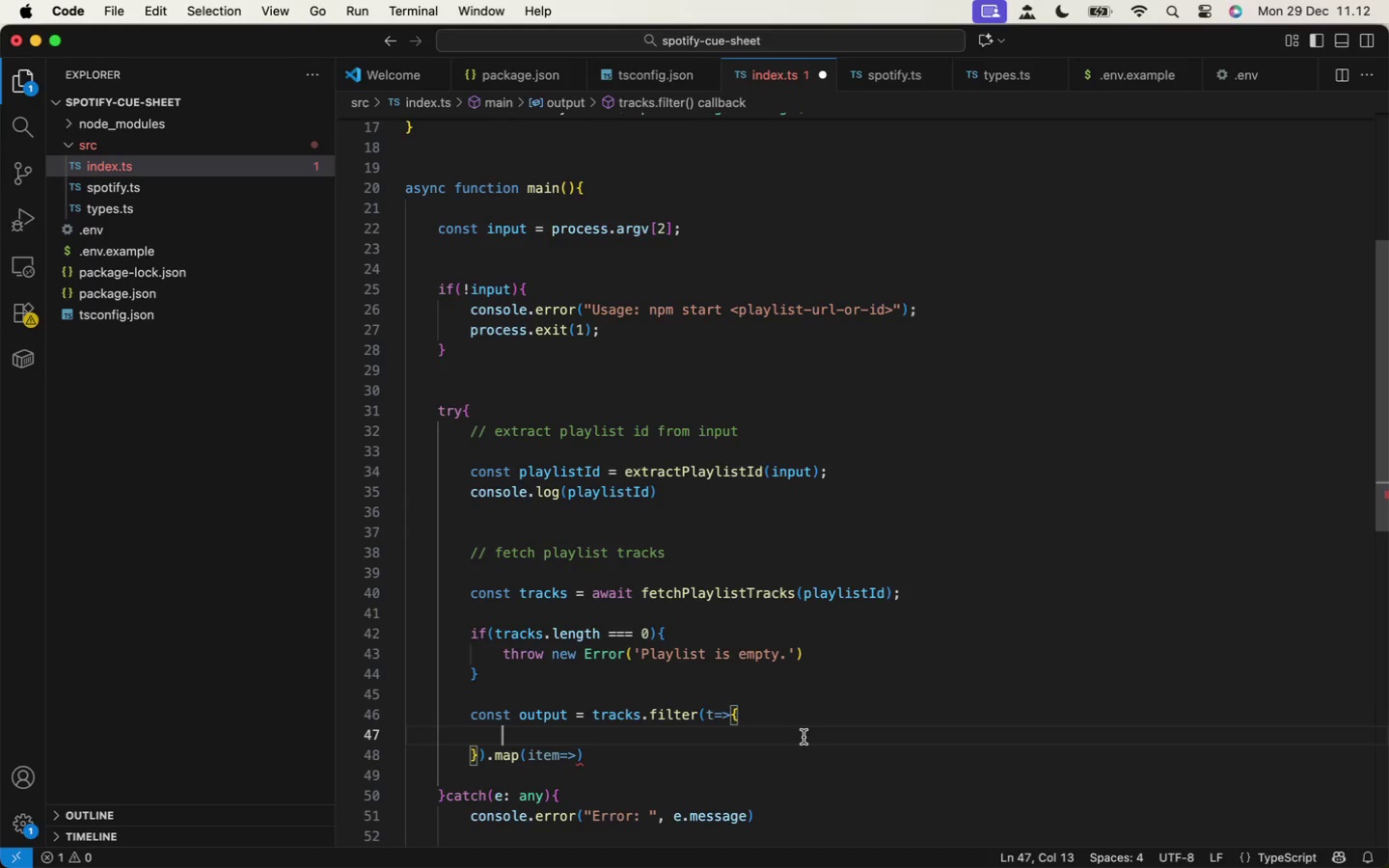 
wait(16.97)
 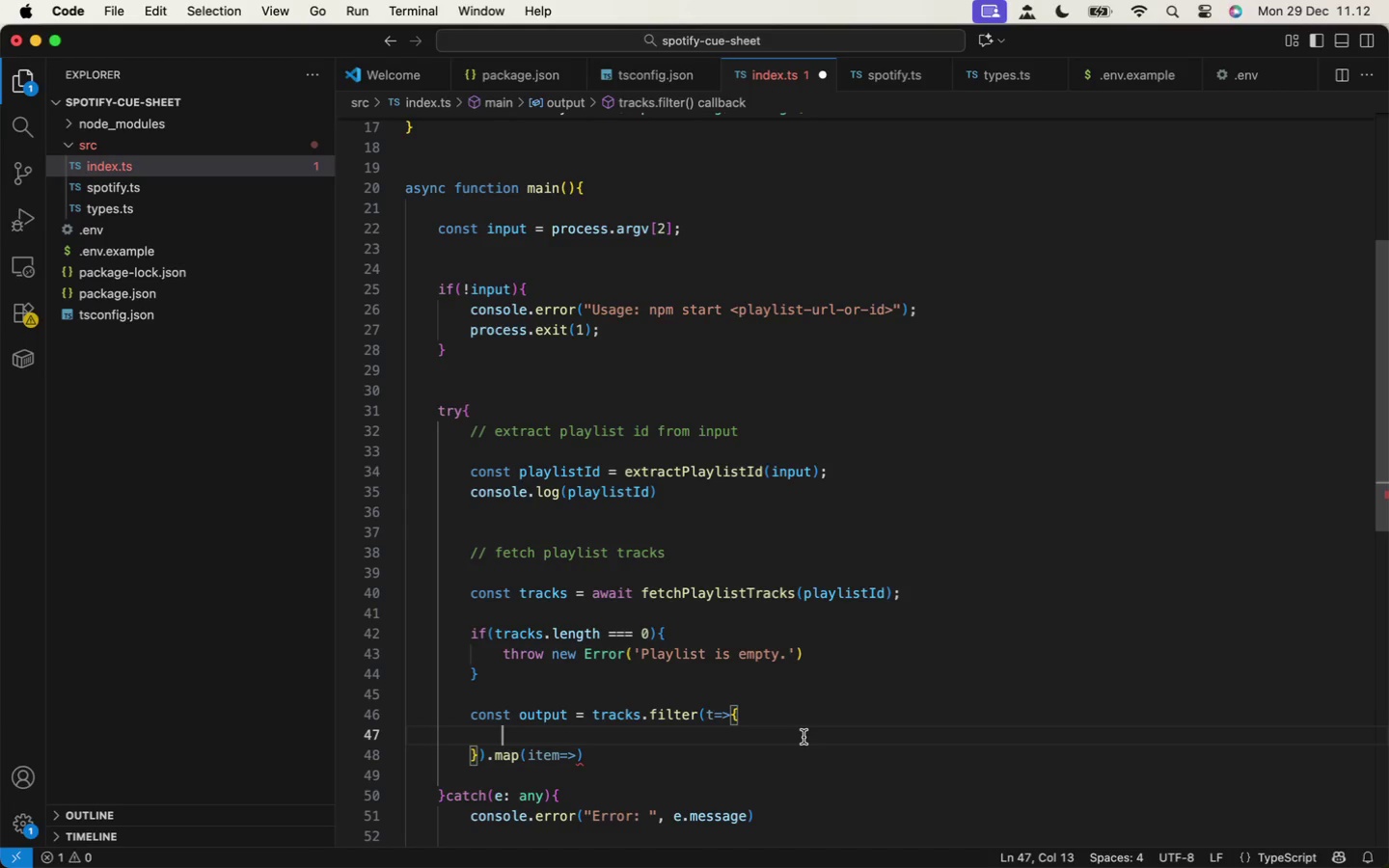 
type(if(t)
 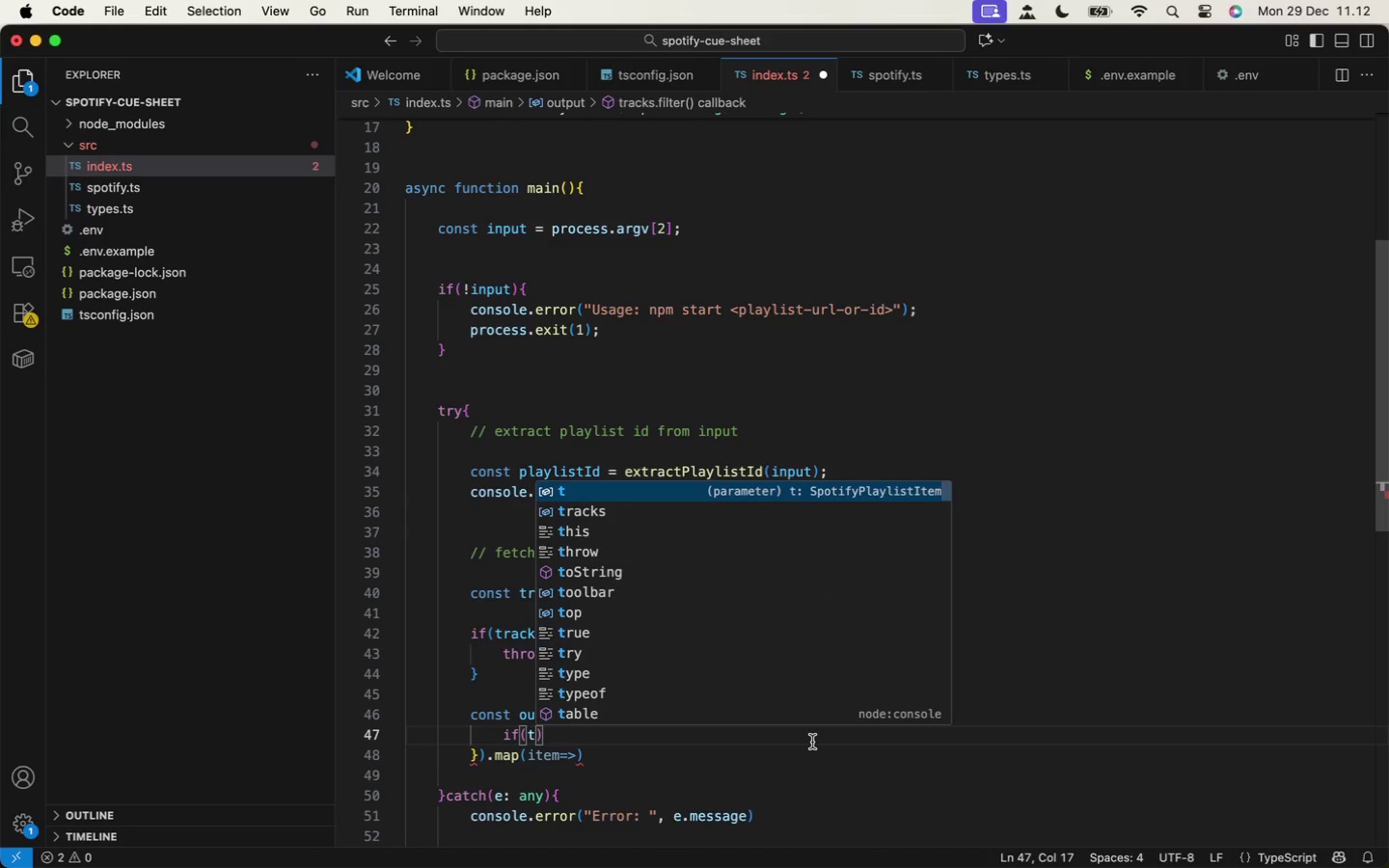 
type(.track.tyoe)
key(Backspace)
key(Backspace)
type(pe === 'track)
 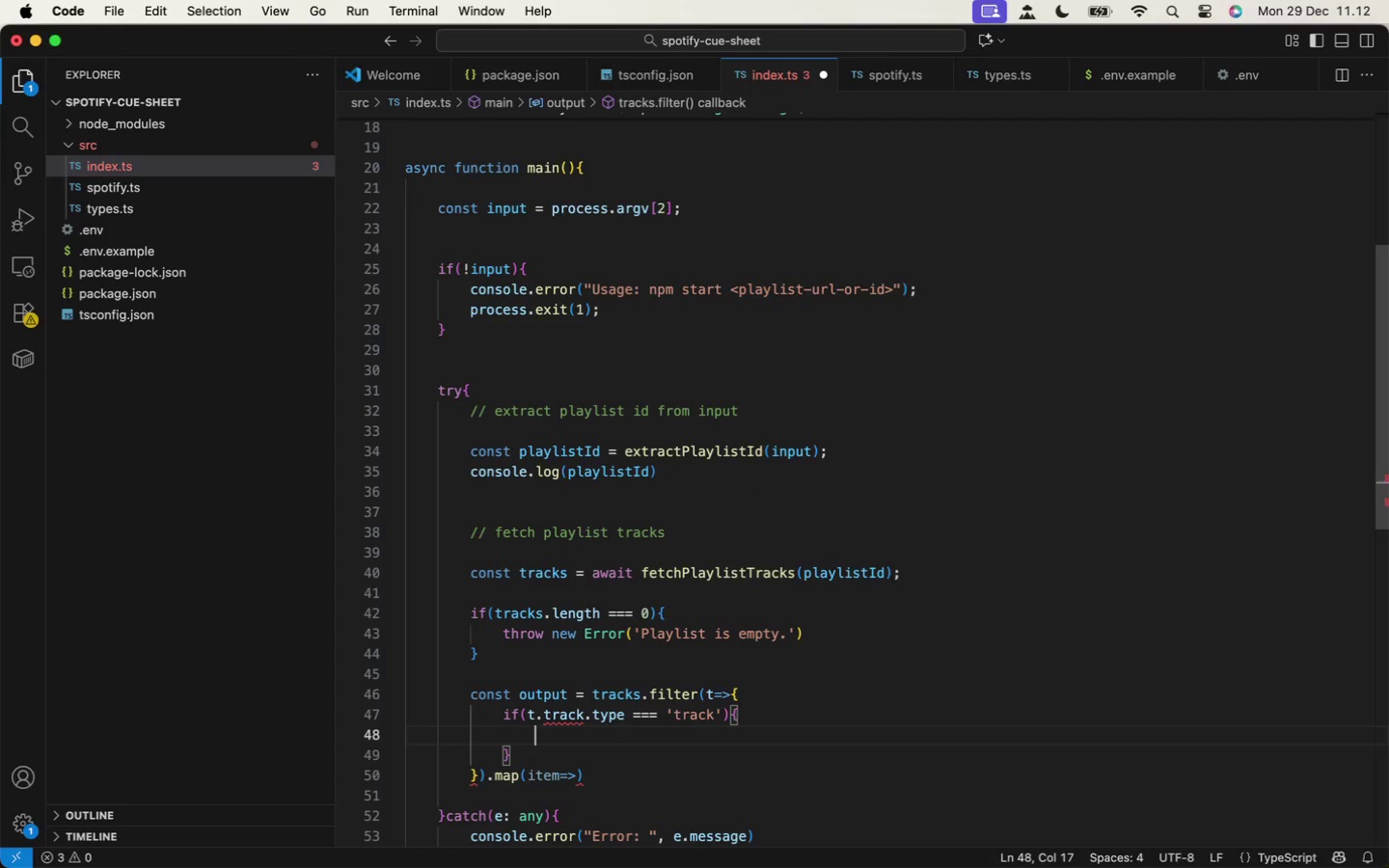 
key(ArrowRight)
 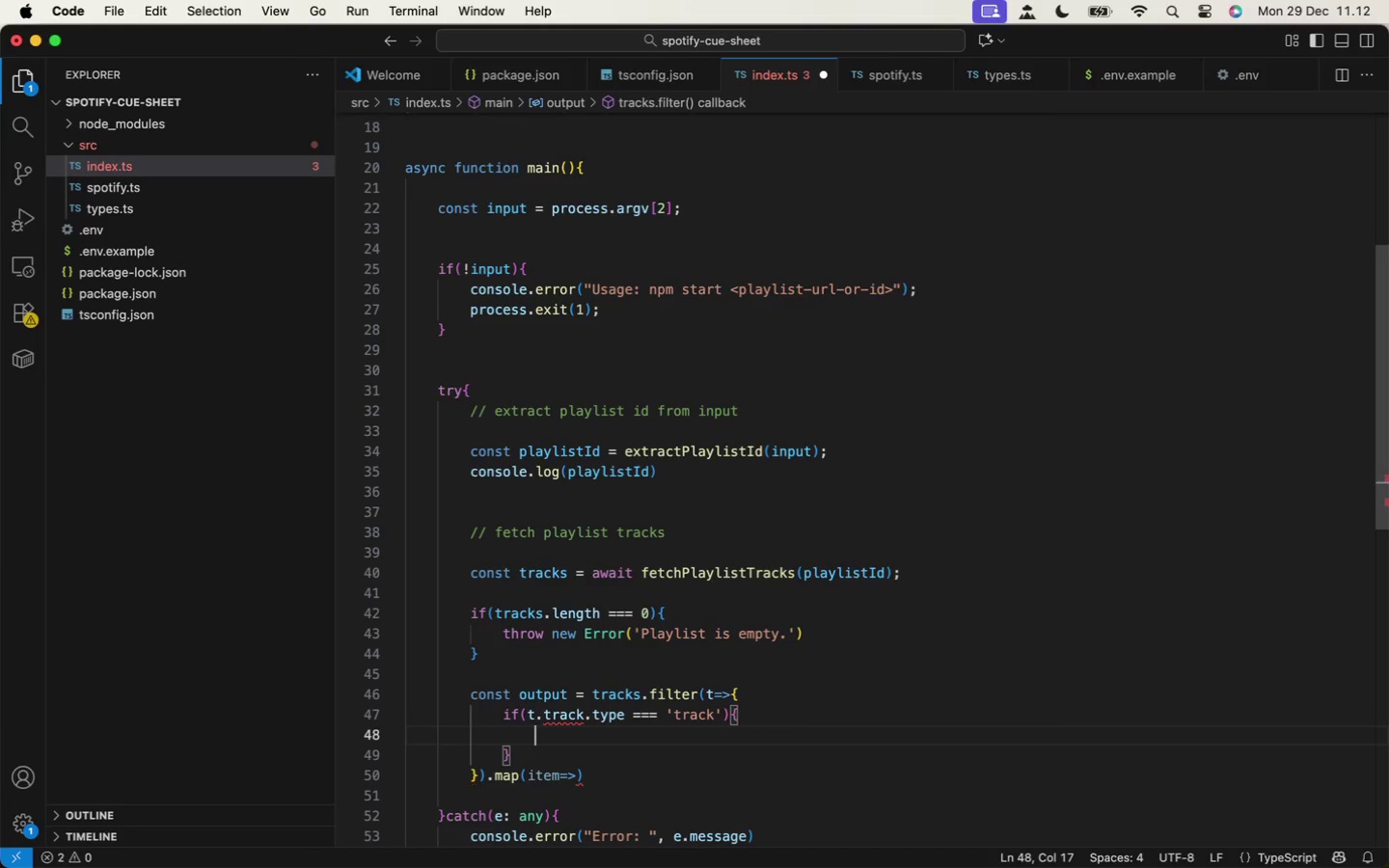 
key(ArrowRight)
 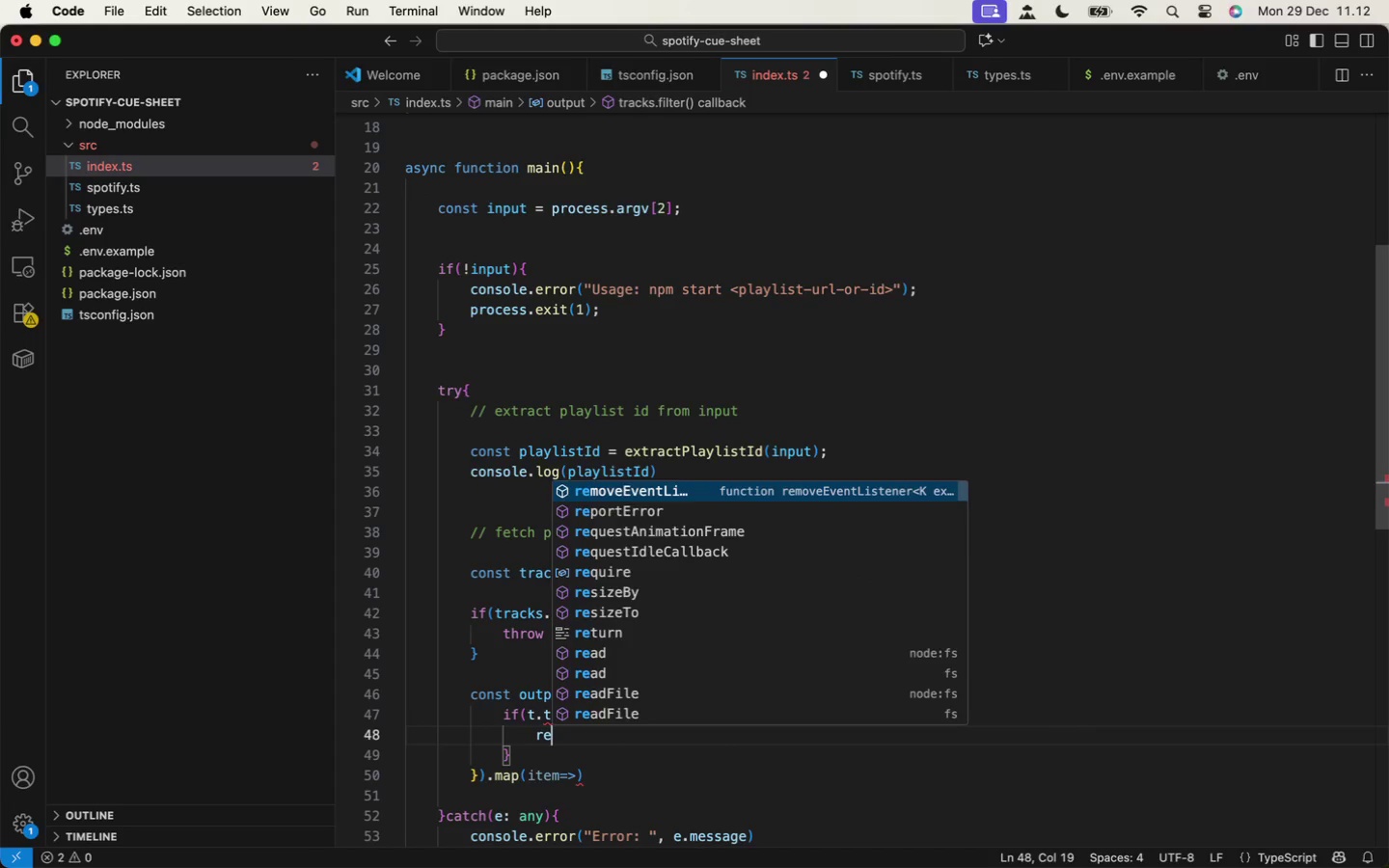 
key(Shift+BracketLeft)
 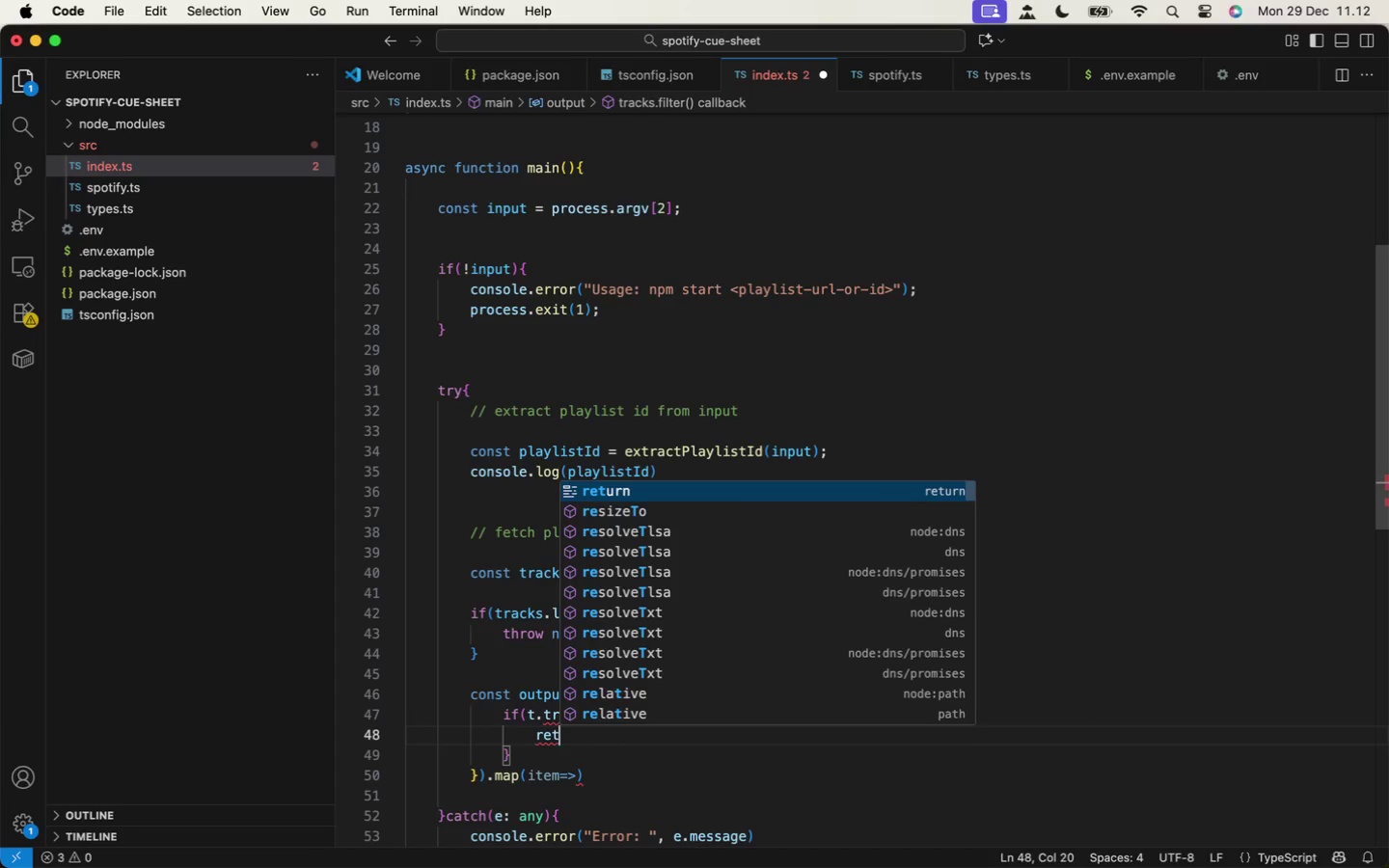 
key(Enter)
 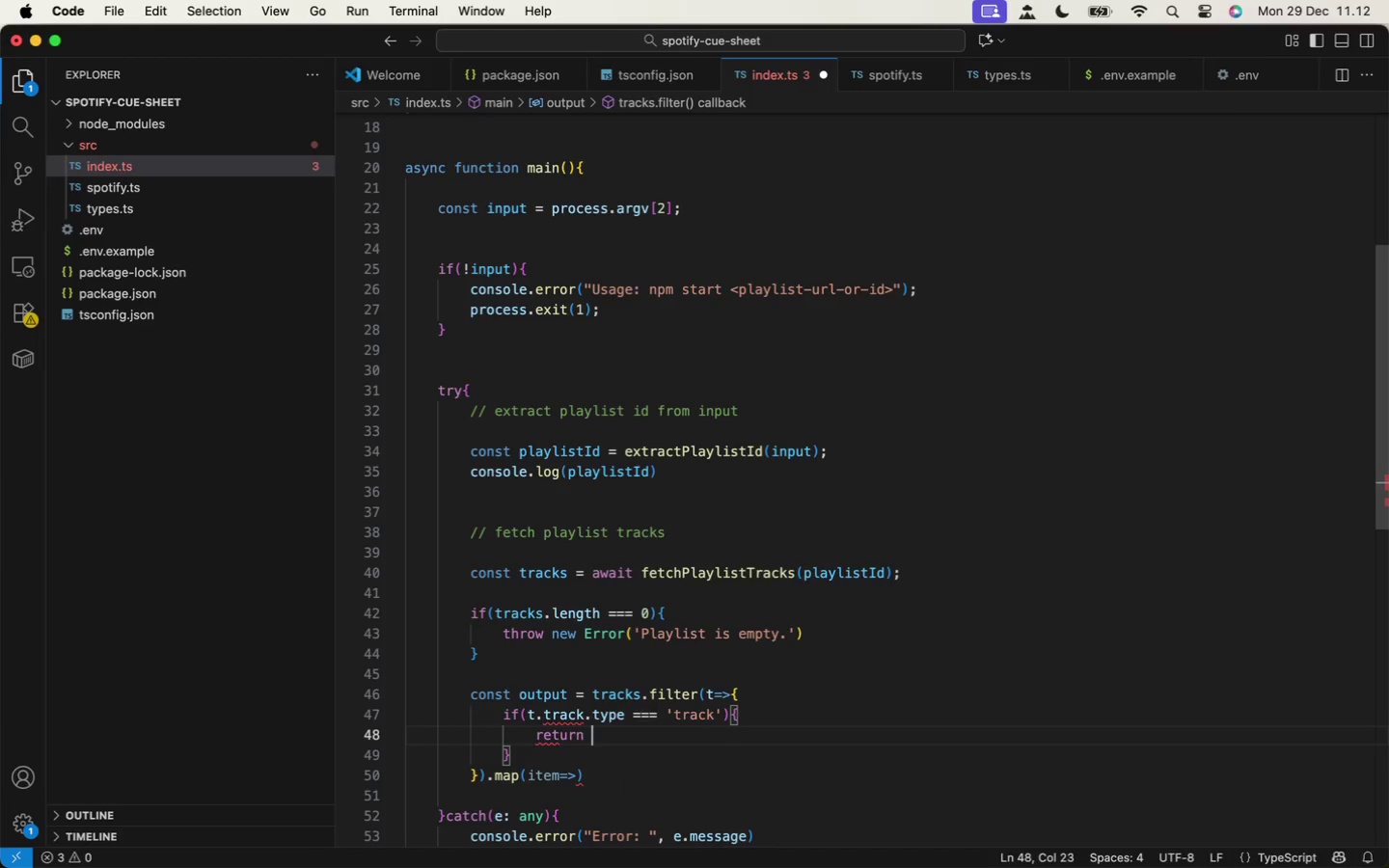 
type(return true)
 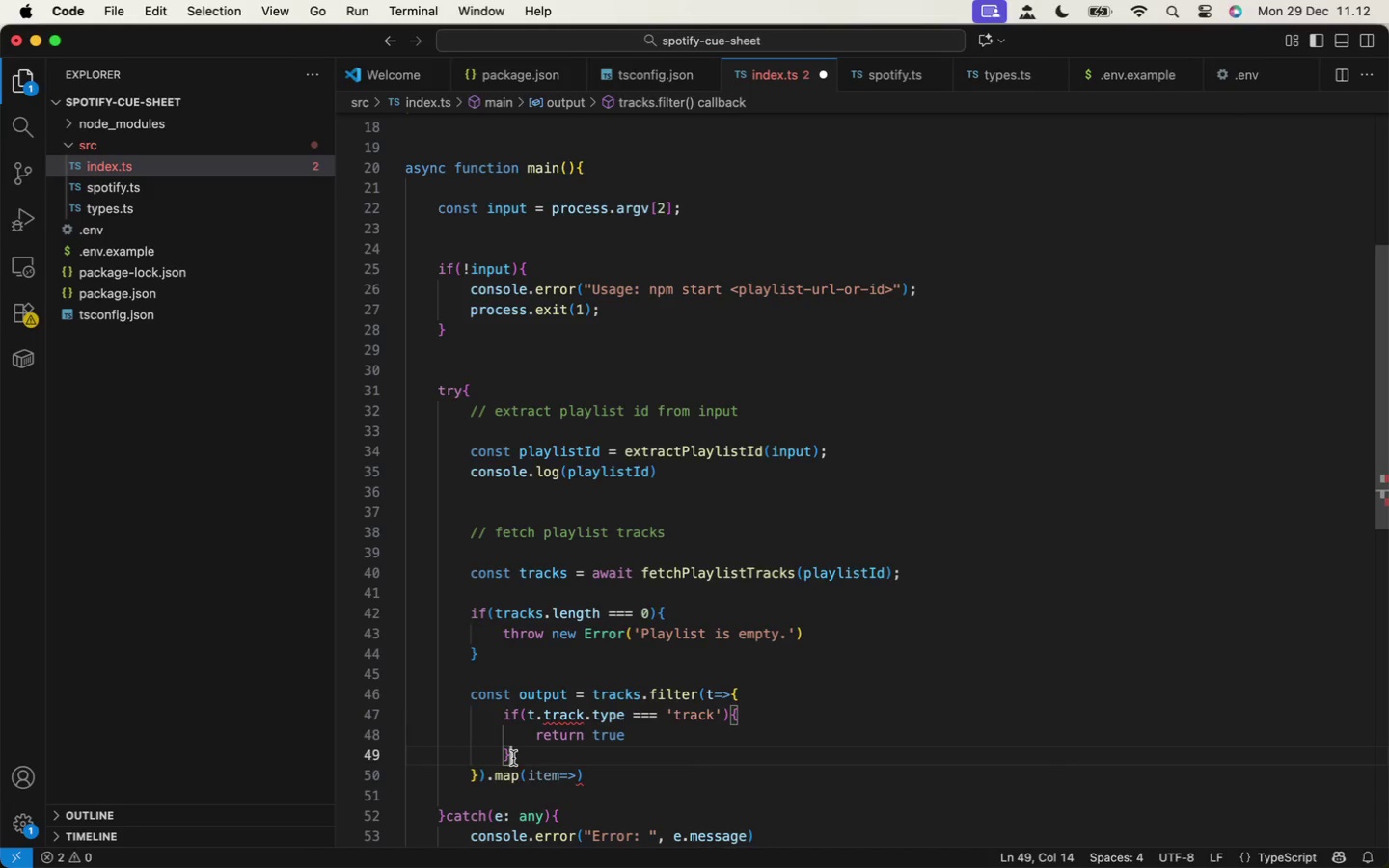 
left_click([513, 758])
 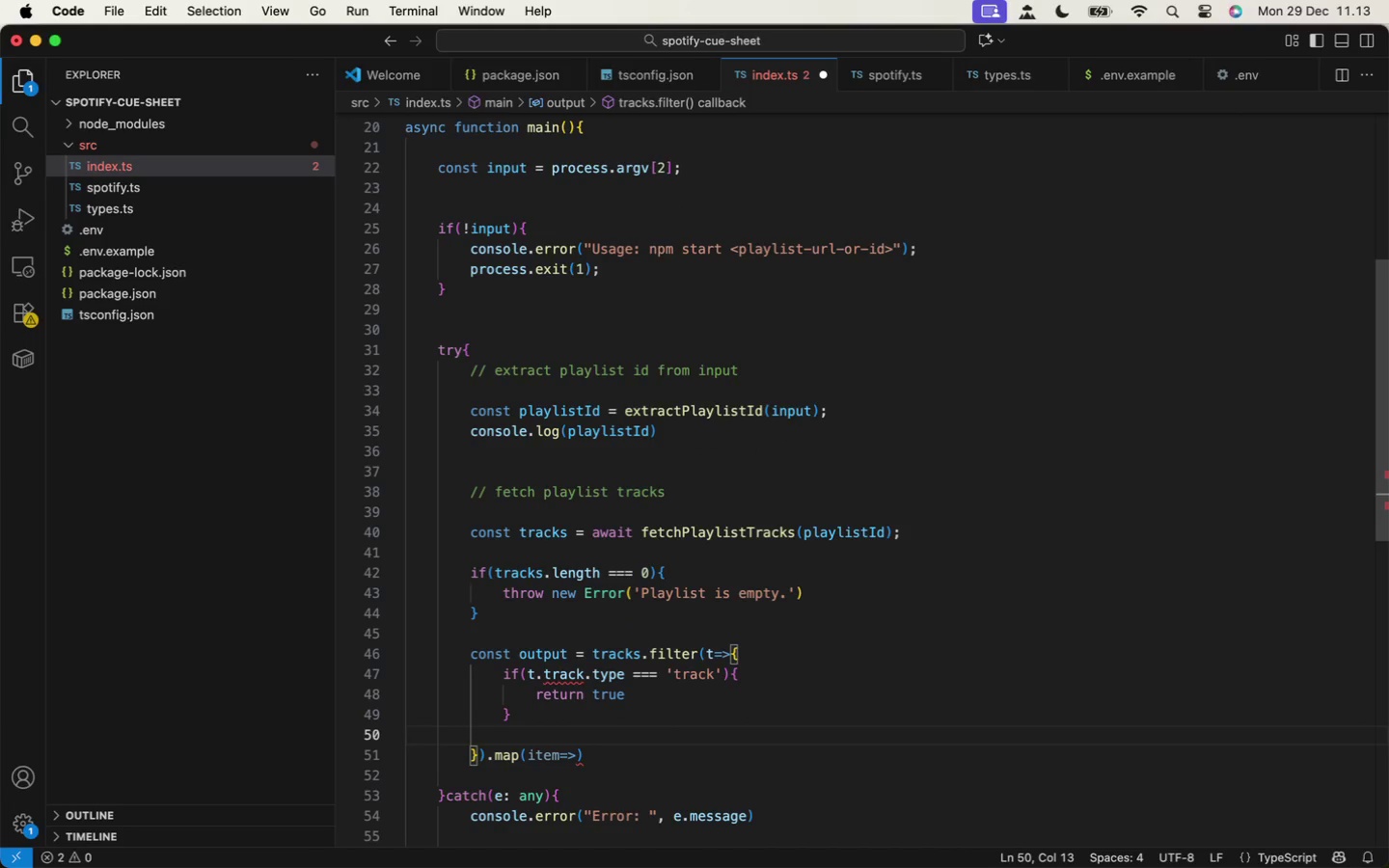 
key(Enter)
 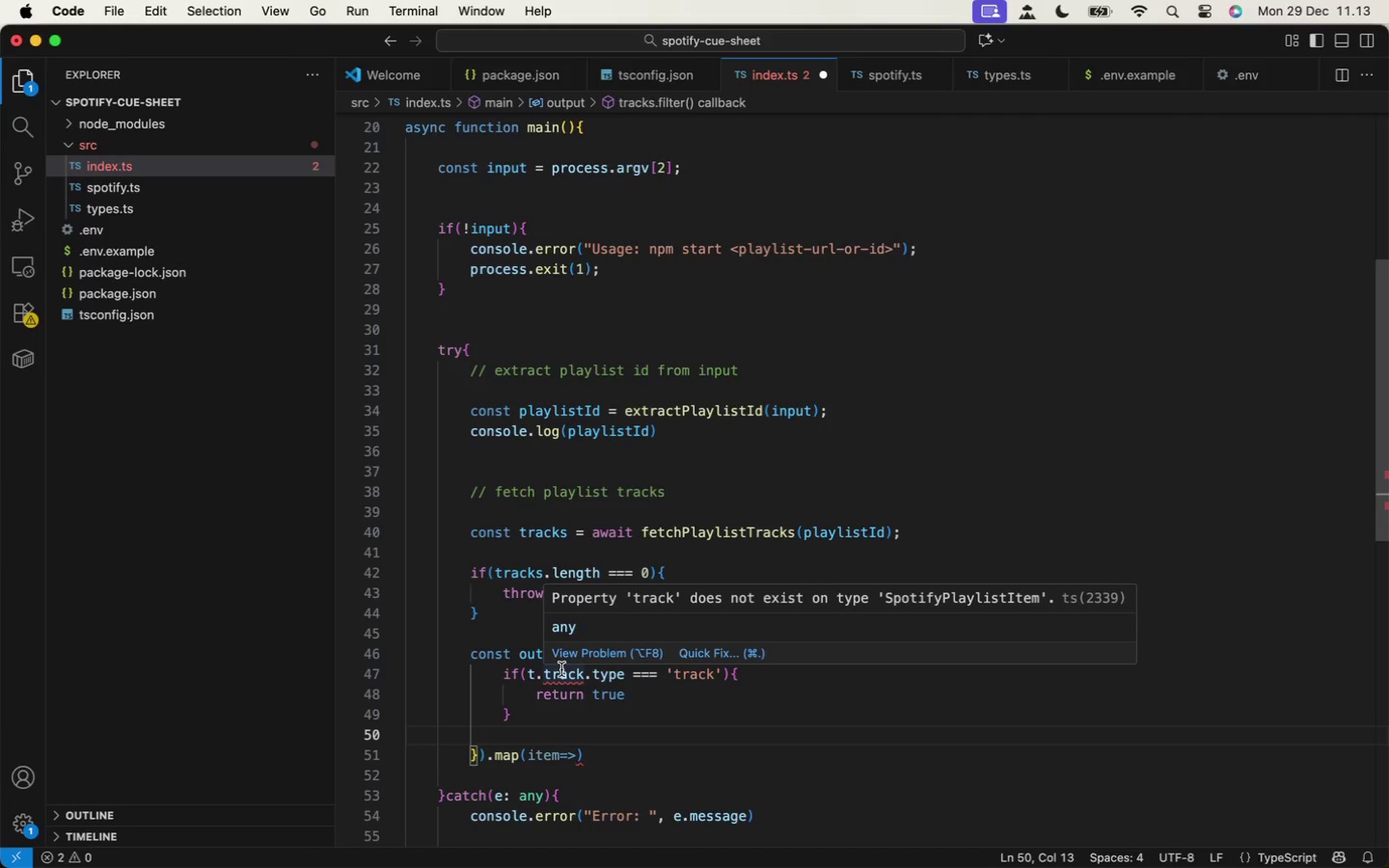 
wait(13.65)
 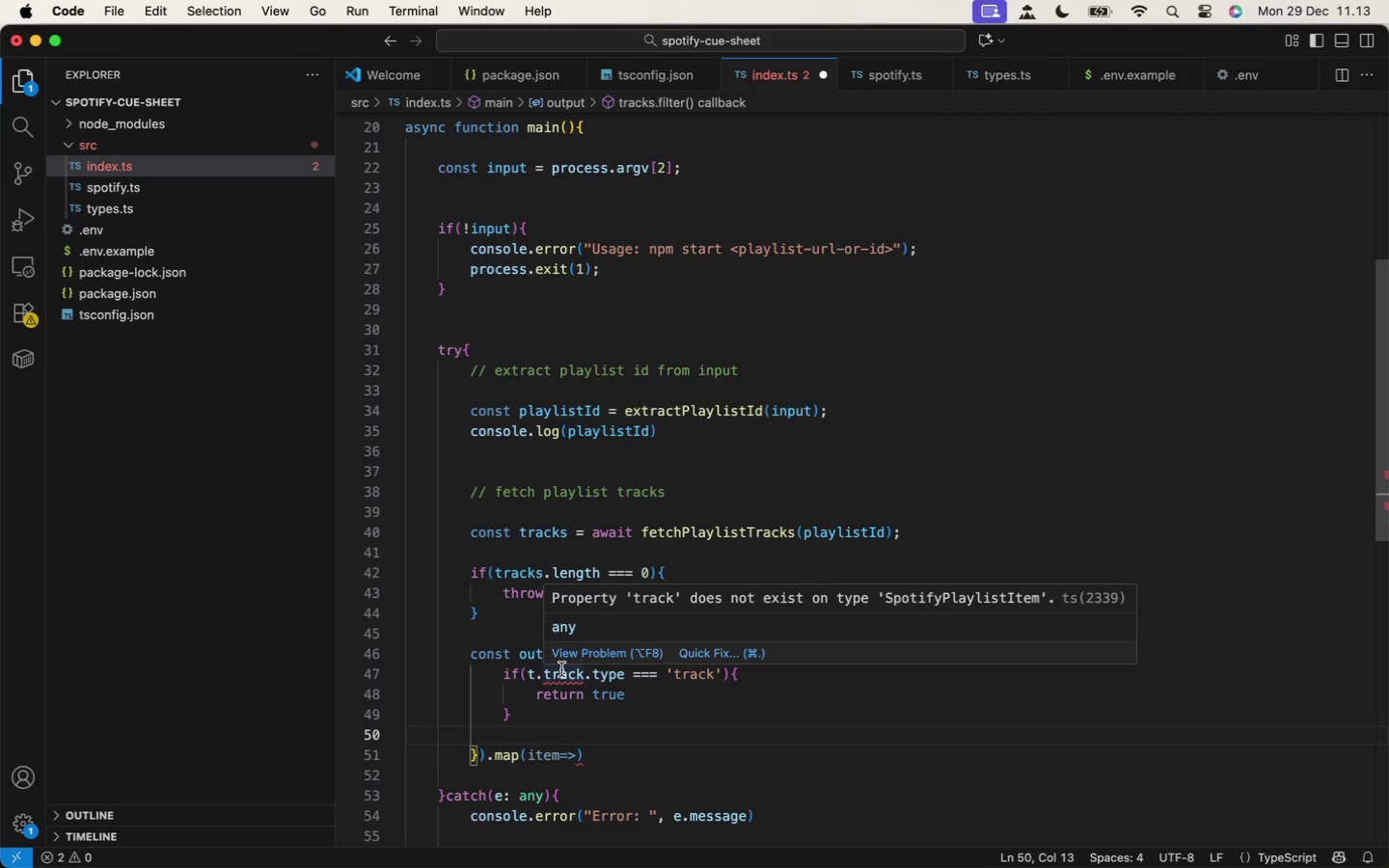 
mouse_move([678, 664])
 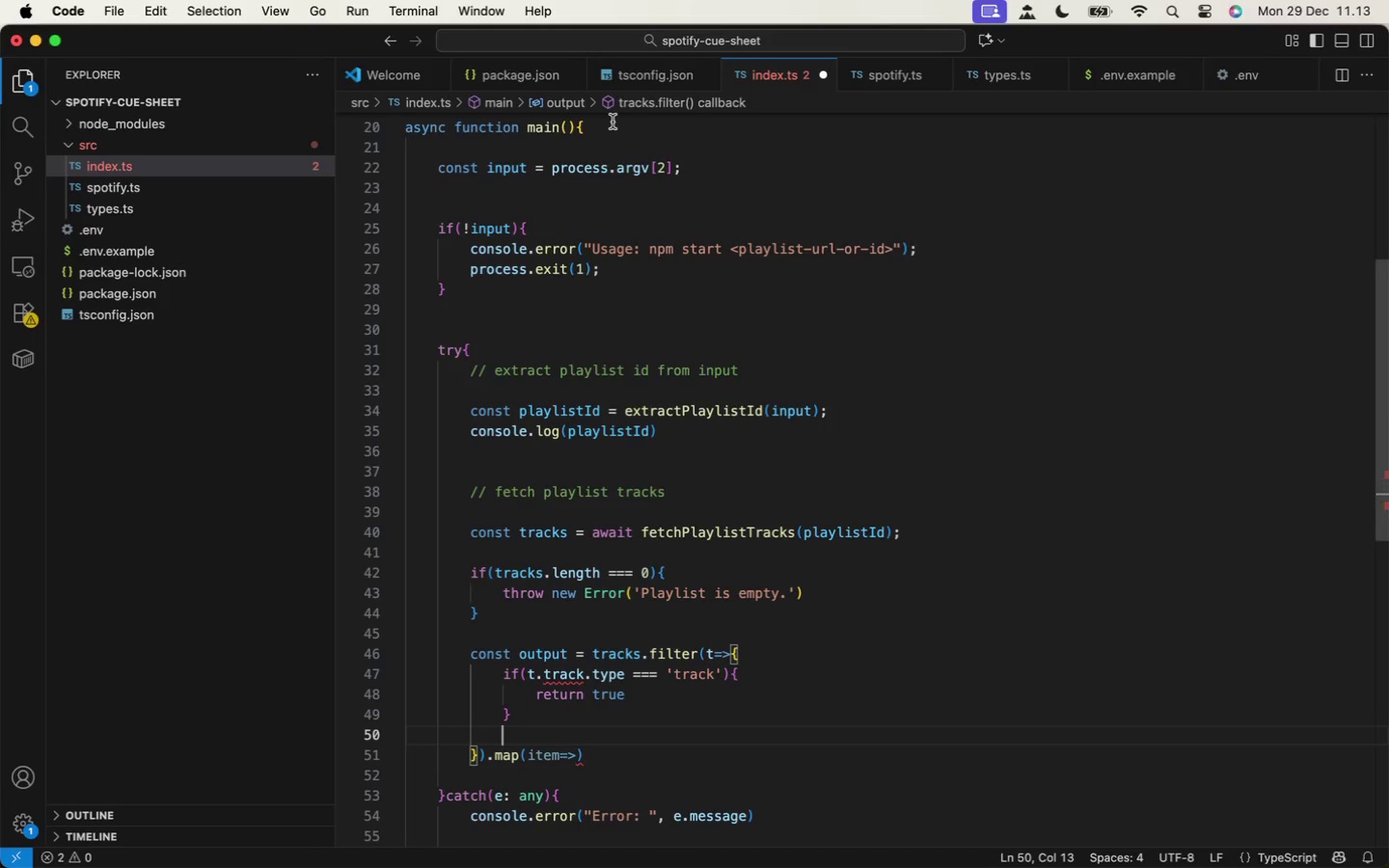 
wait(19.58)
 